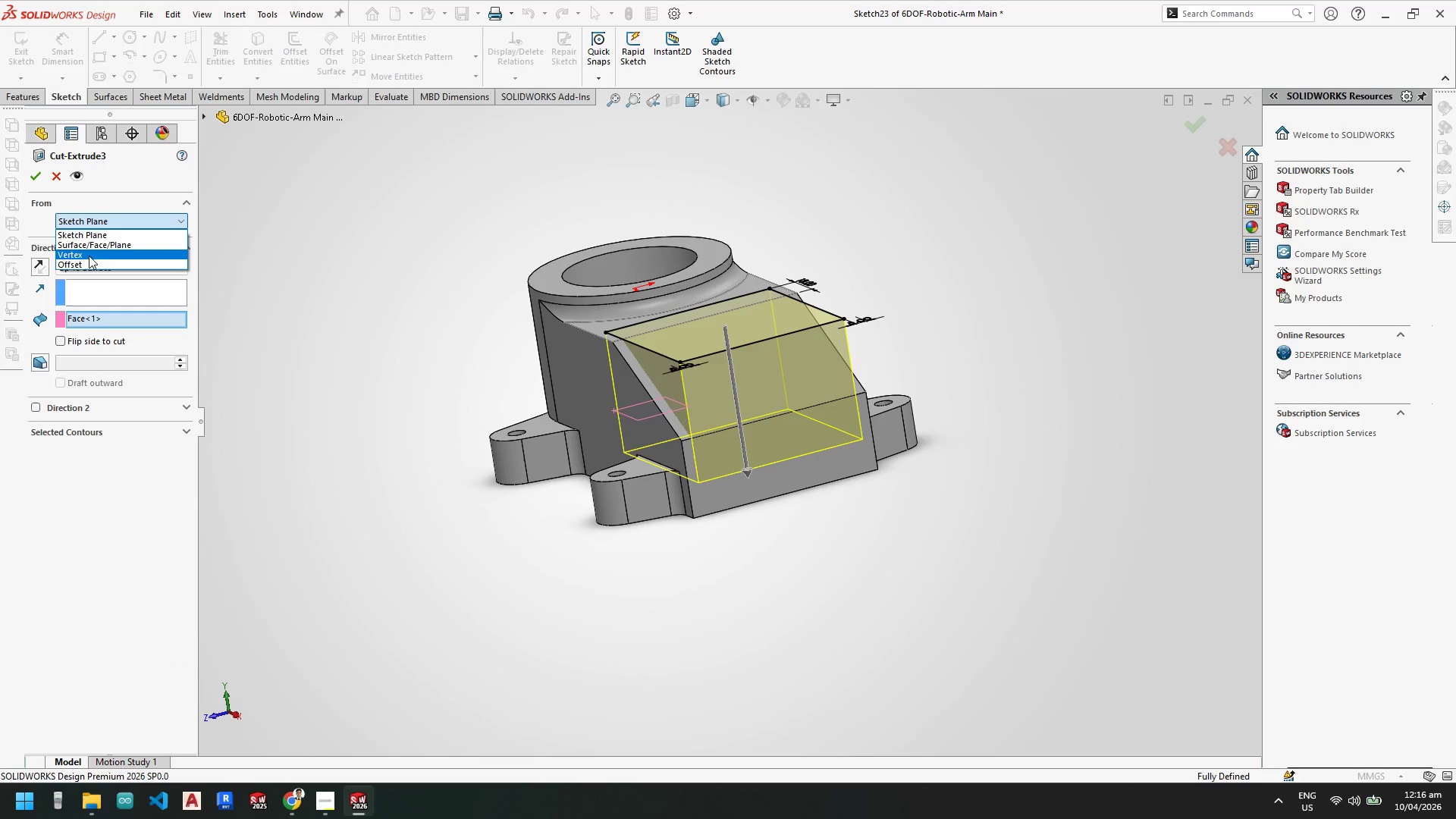 
left_click_drag(start_coordinate=[98, 243], to_coordinate=[88, 265])
 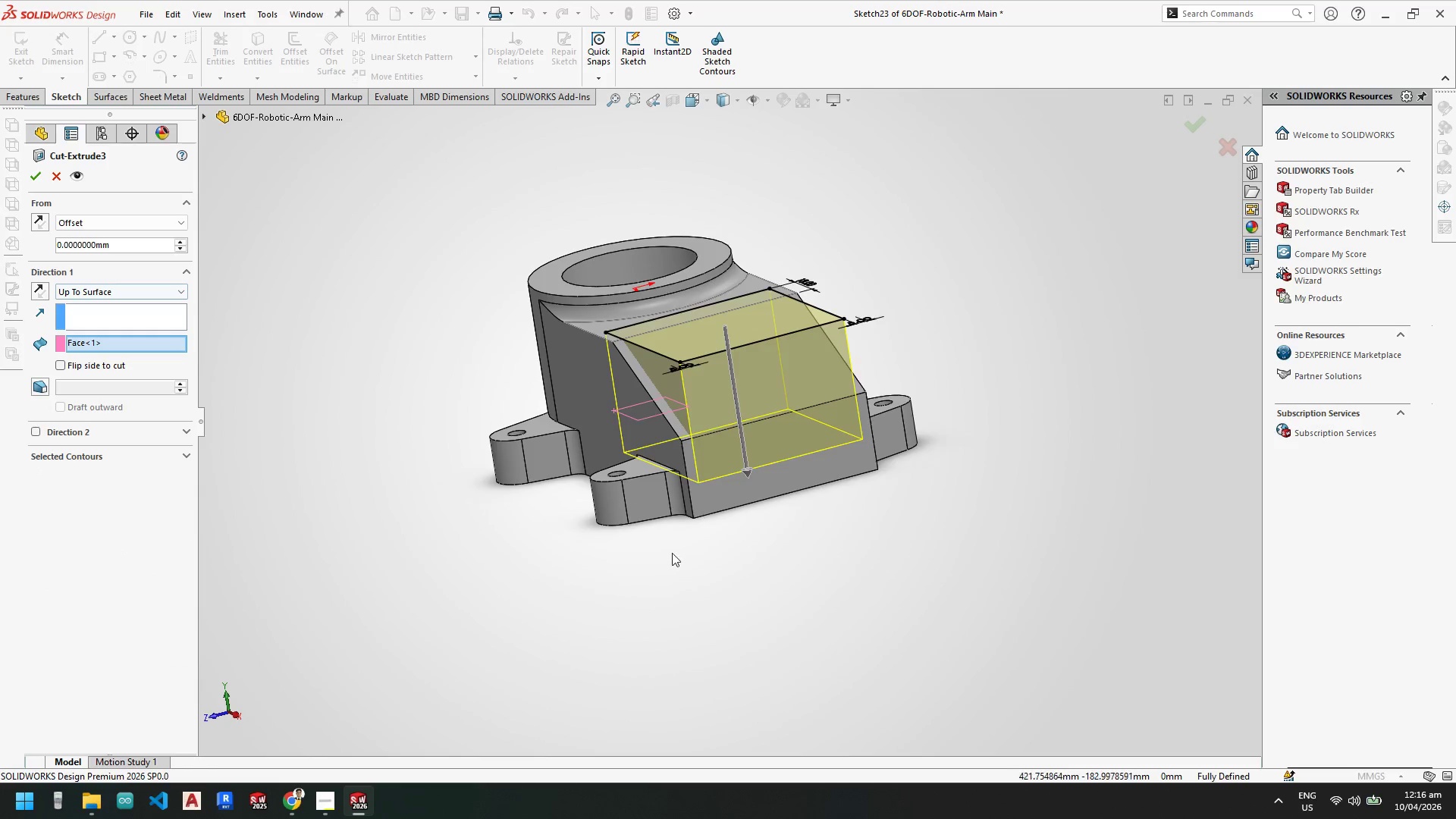 
scroll: coordinate [688, 553], scroll_direction: down, amount: 2.0
 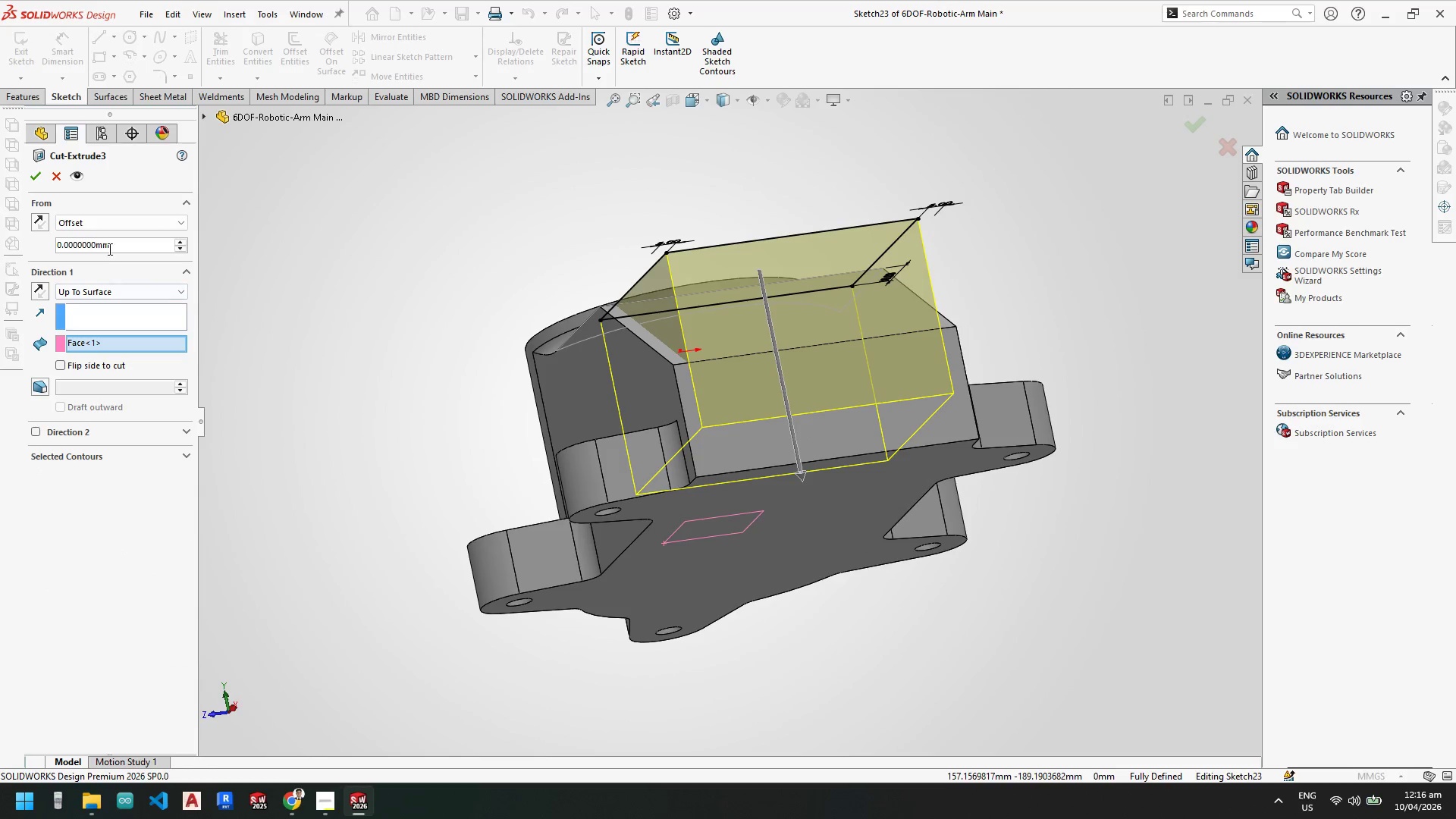 
left_click_drag(start_coordinate=[121, 246], to_coordinate=[18, 239])
 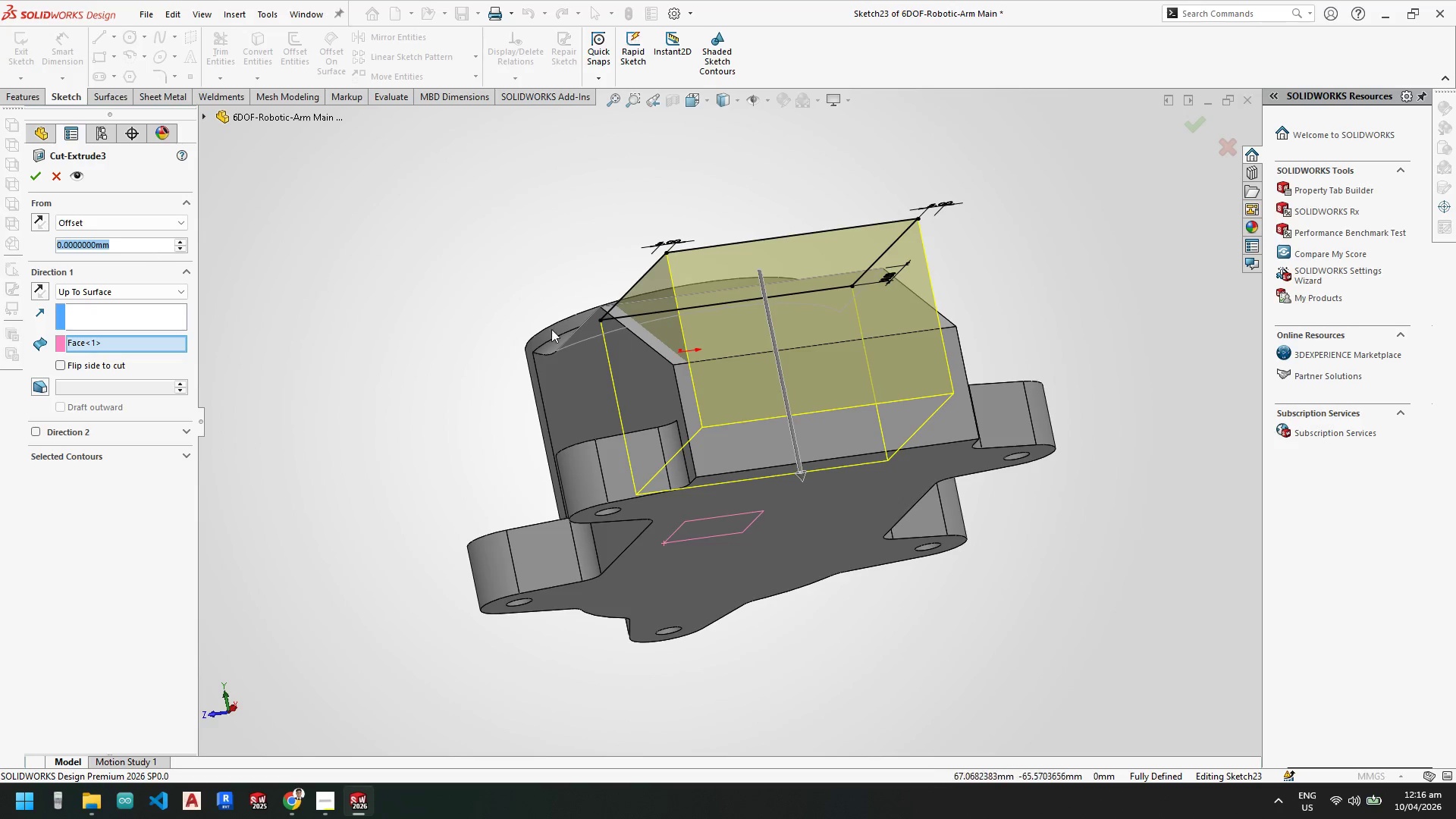 
scroll: coordinate [674, 374], scroll_direction: up, amount: 2.0
 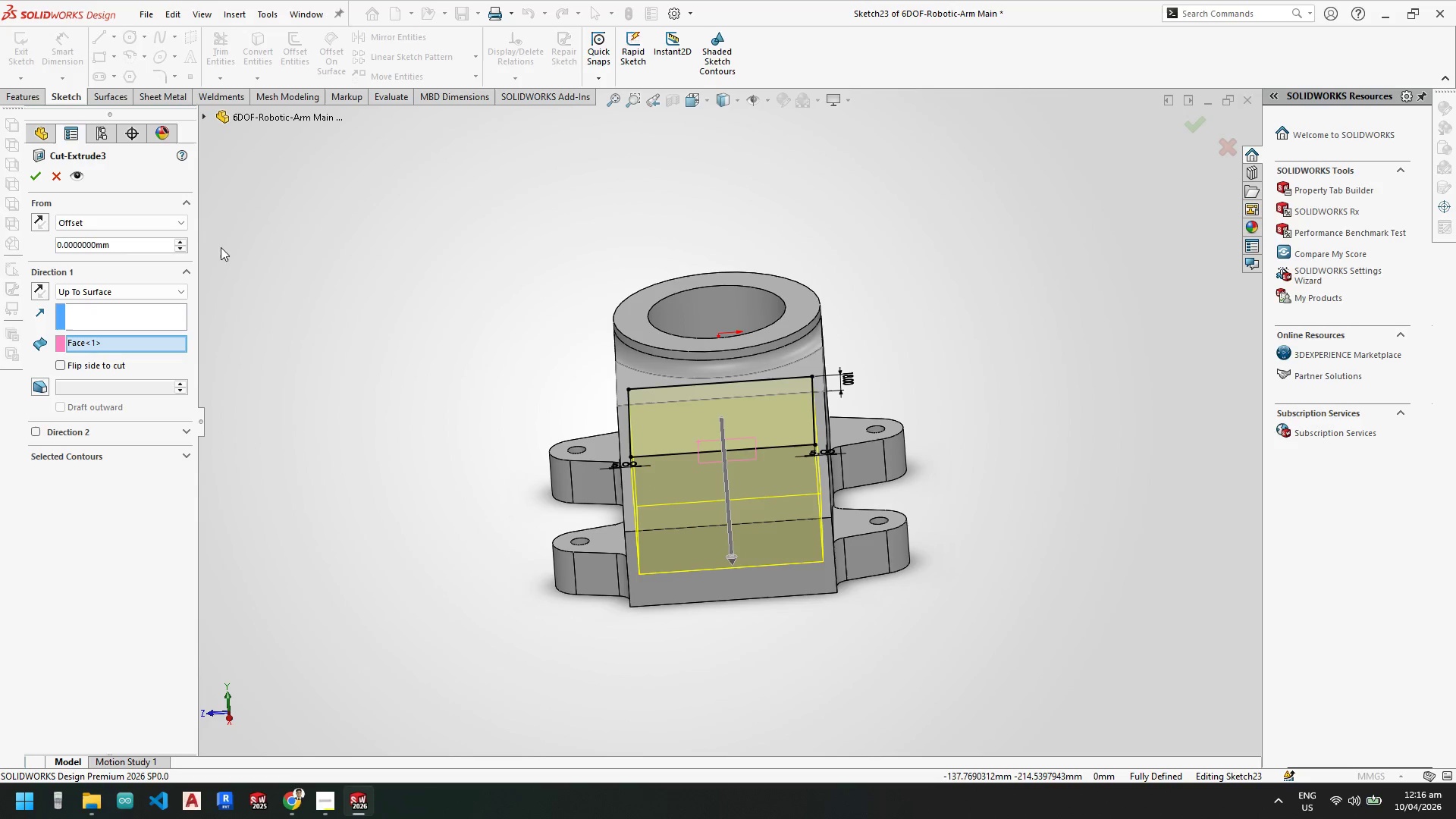 
left_click([109, 218])
 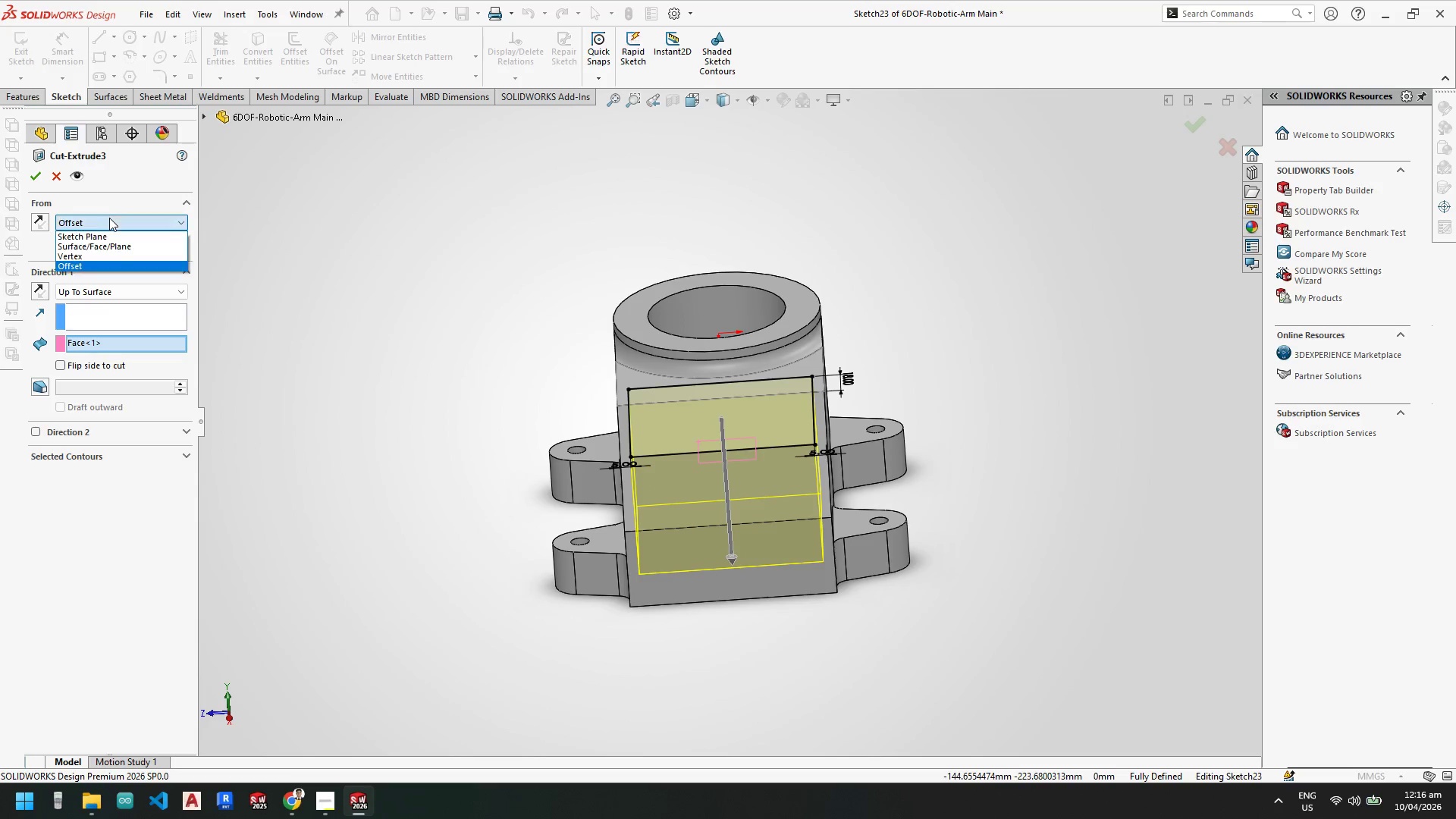 
mouse_move([120, 253])
 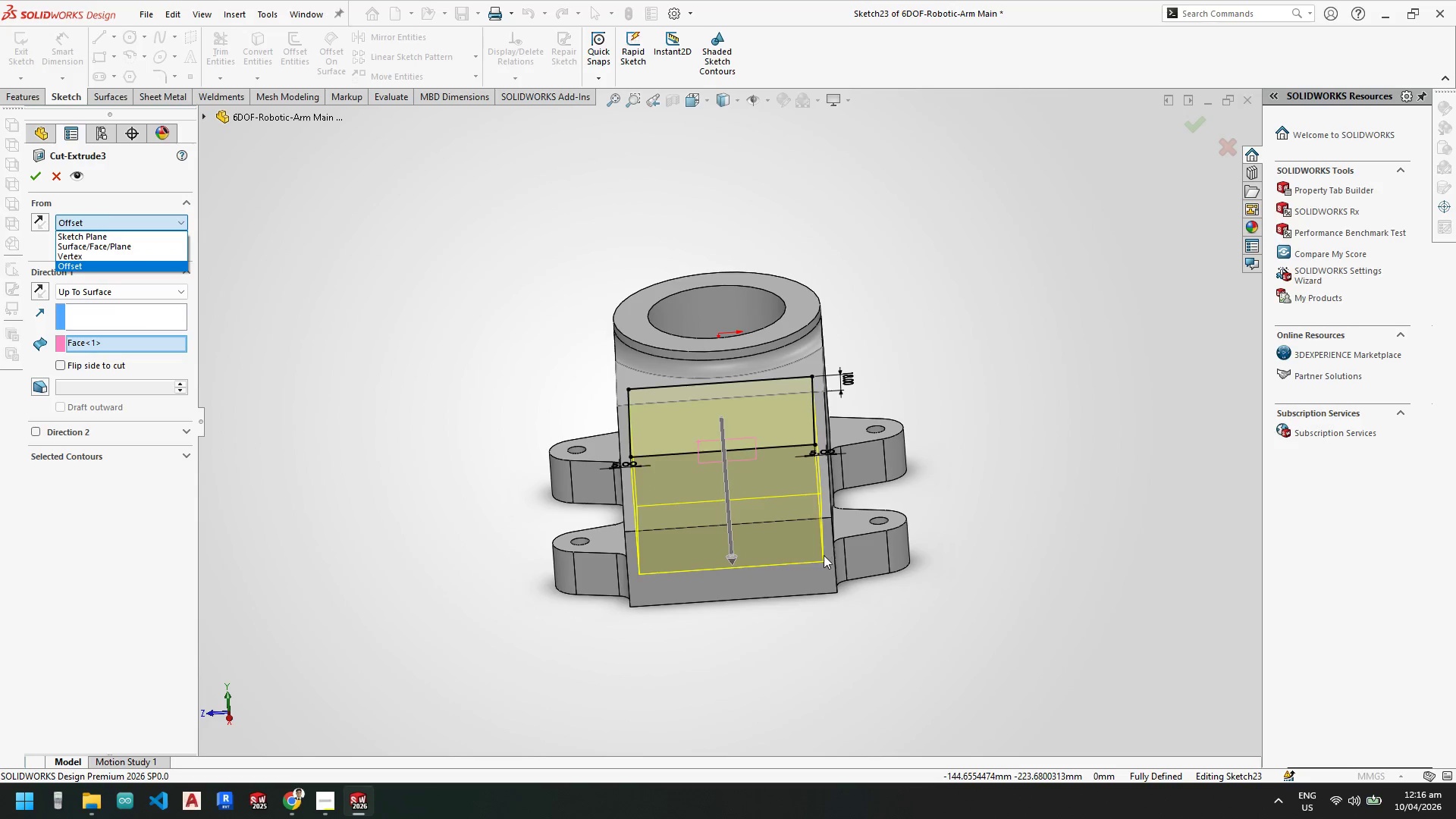 
scroll: coordinate [629, 541], scroll_direction: down, amount: 3.0
 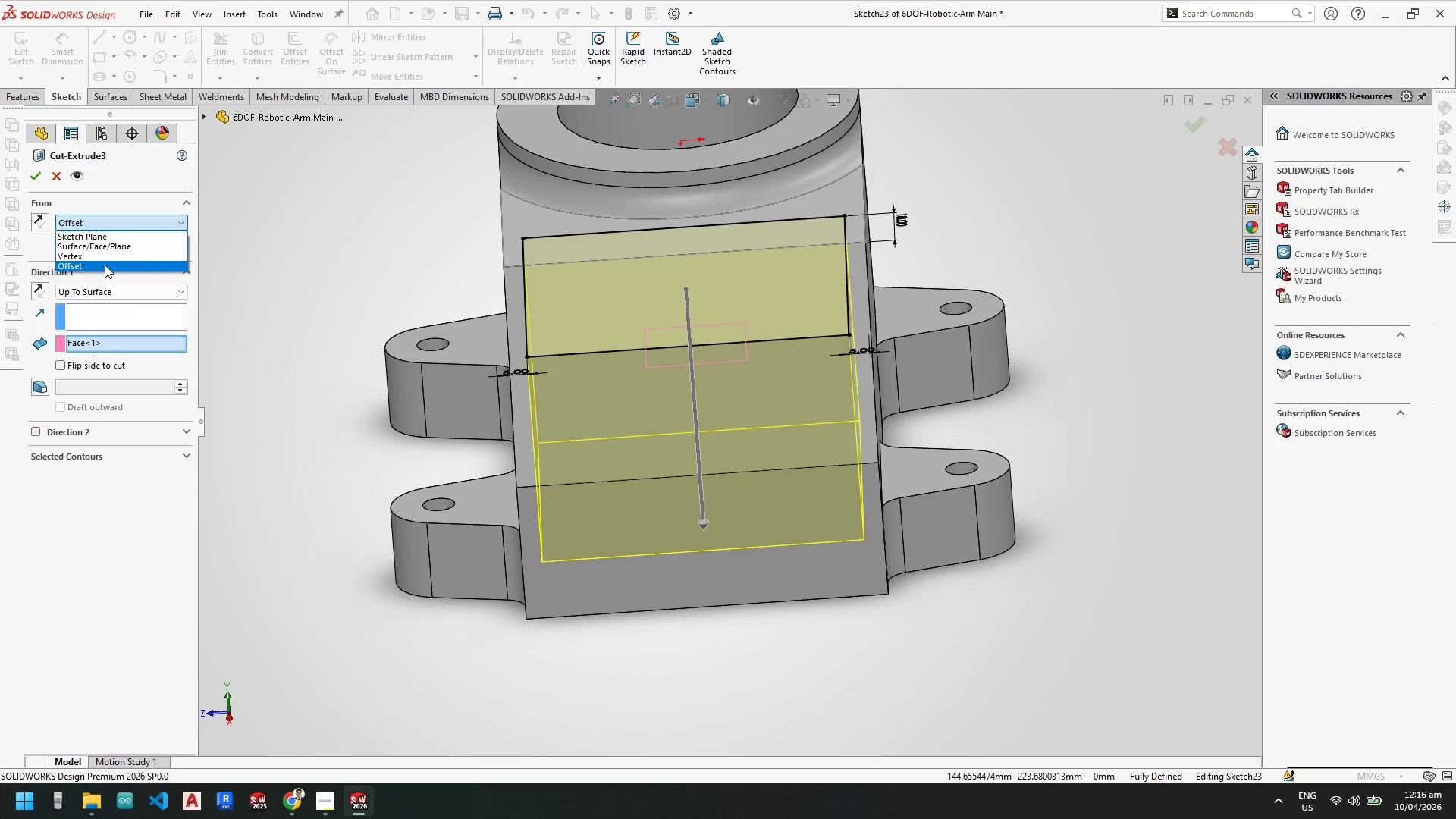 
left_click([105, 264])
 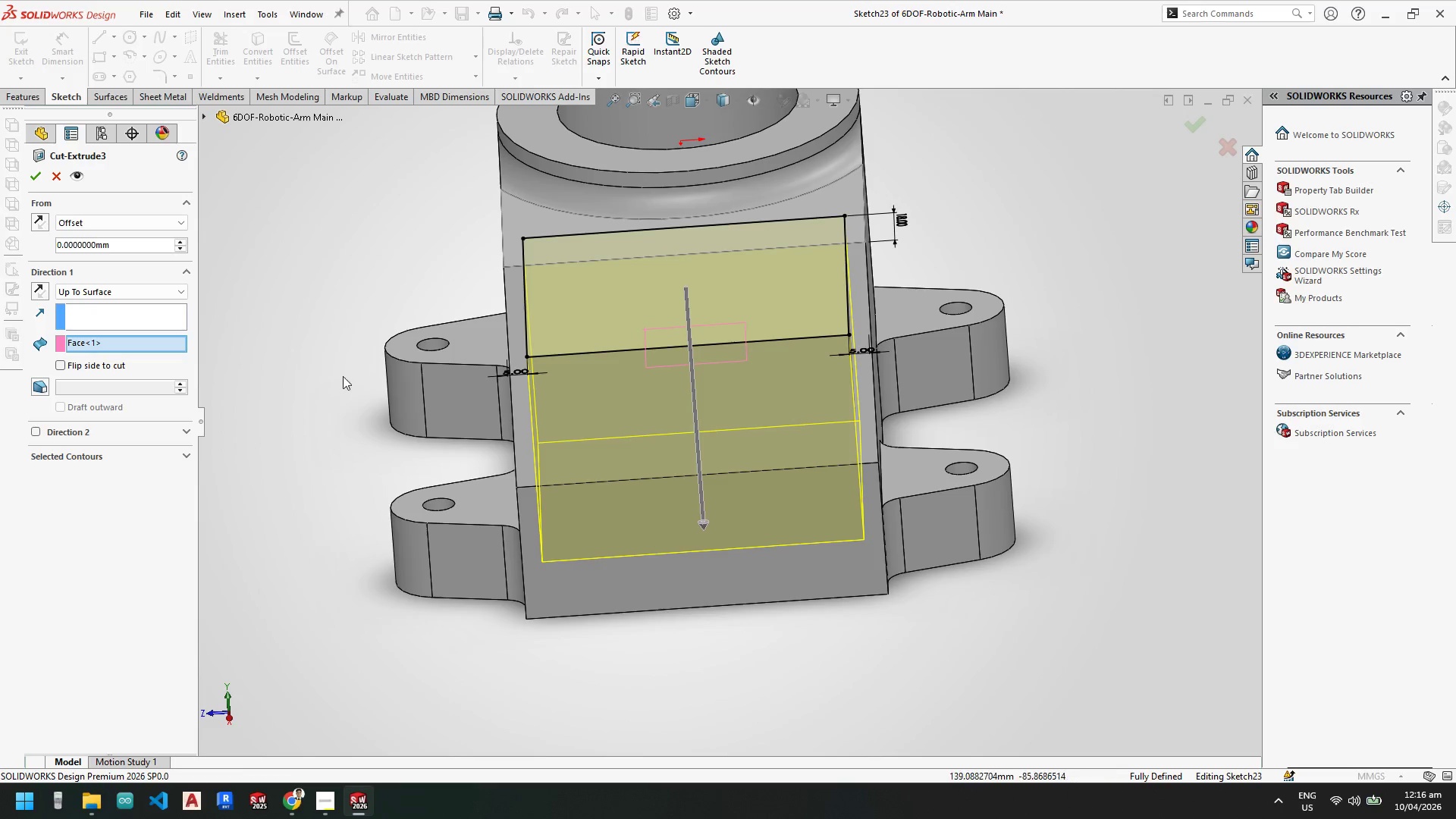 
scroll: coordinate [742, 510], scroll_direction: up, amount: 3.0
 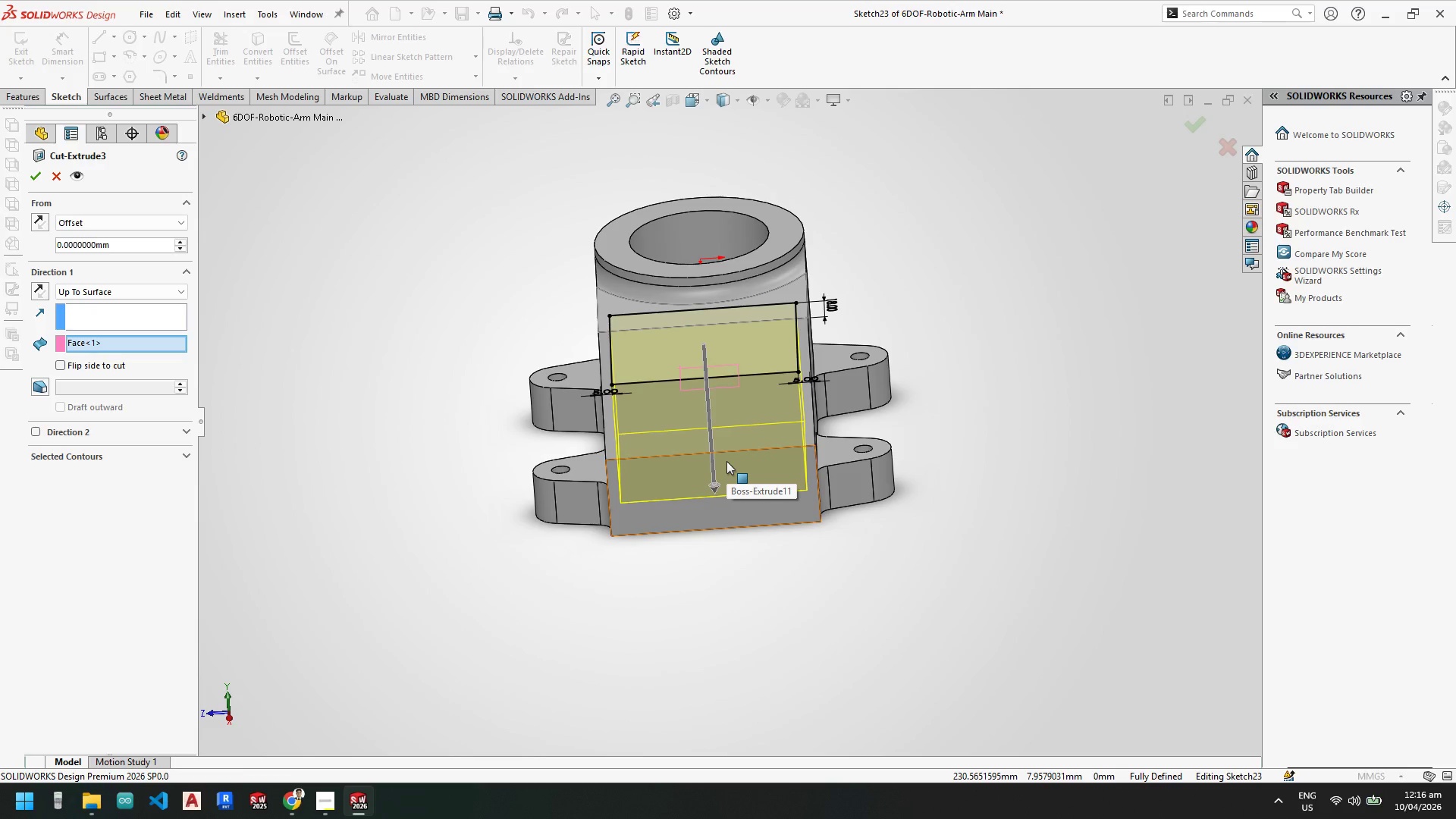 
key(Escape)
 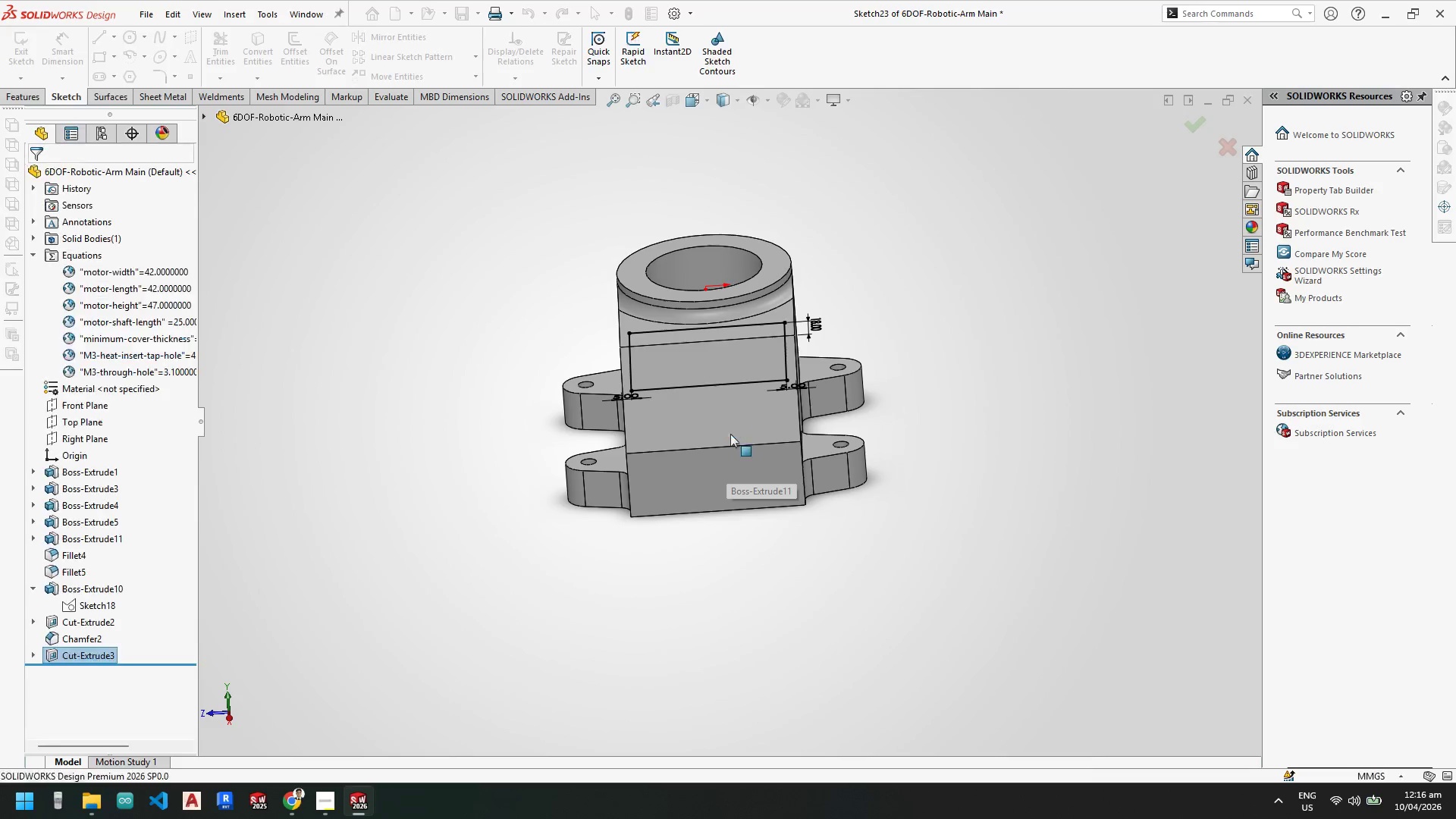 
key(Escape)
 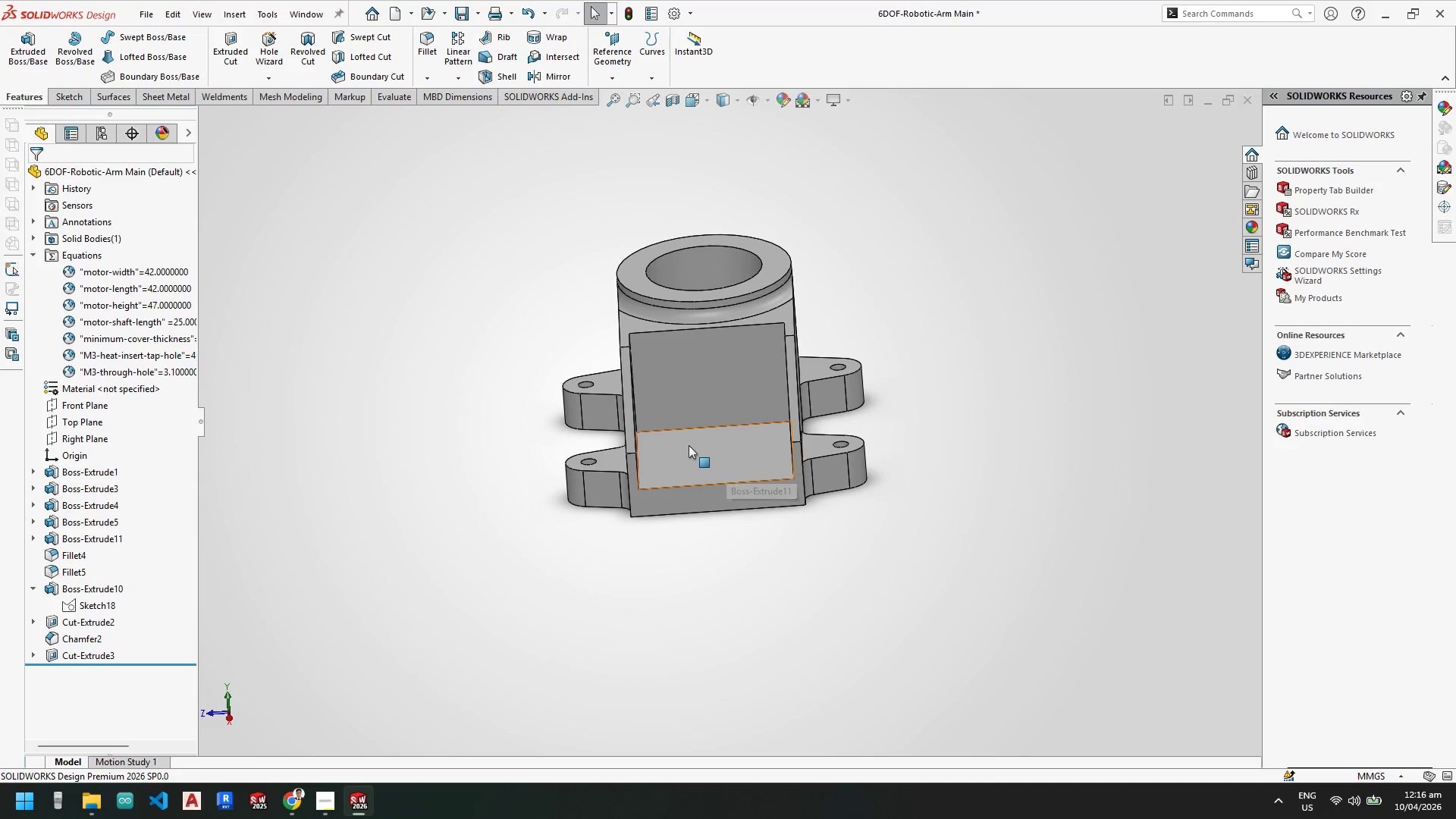 
scroll: coordinate [726, 461], scroll_direction: up, amount: 1.0
 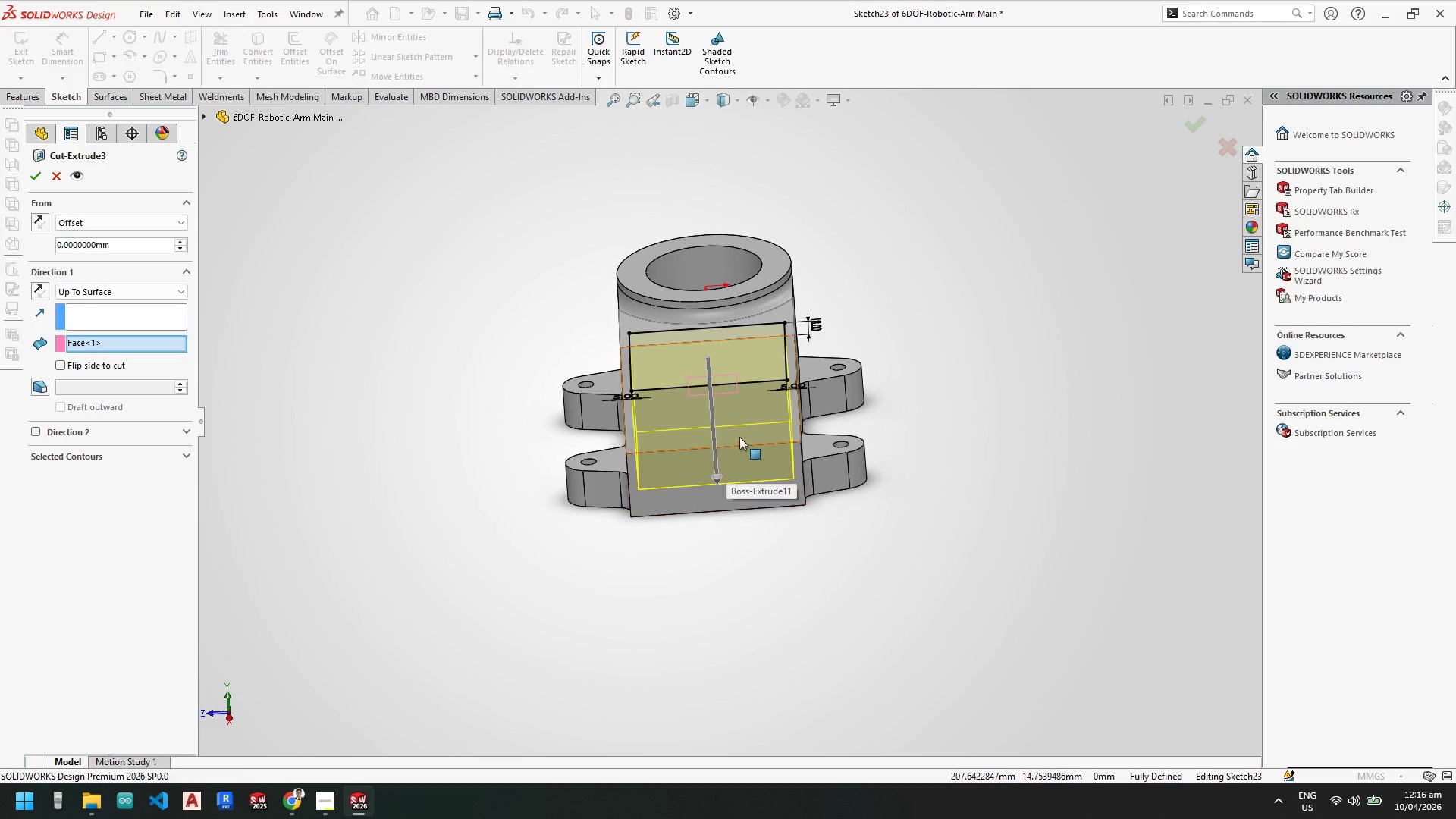 
scroll: coordinate [689, 446], scroll_direction: down, amount: 1.0
 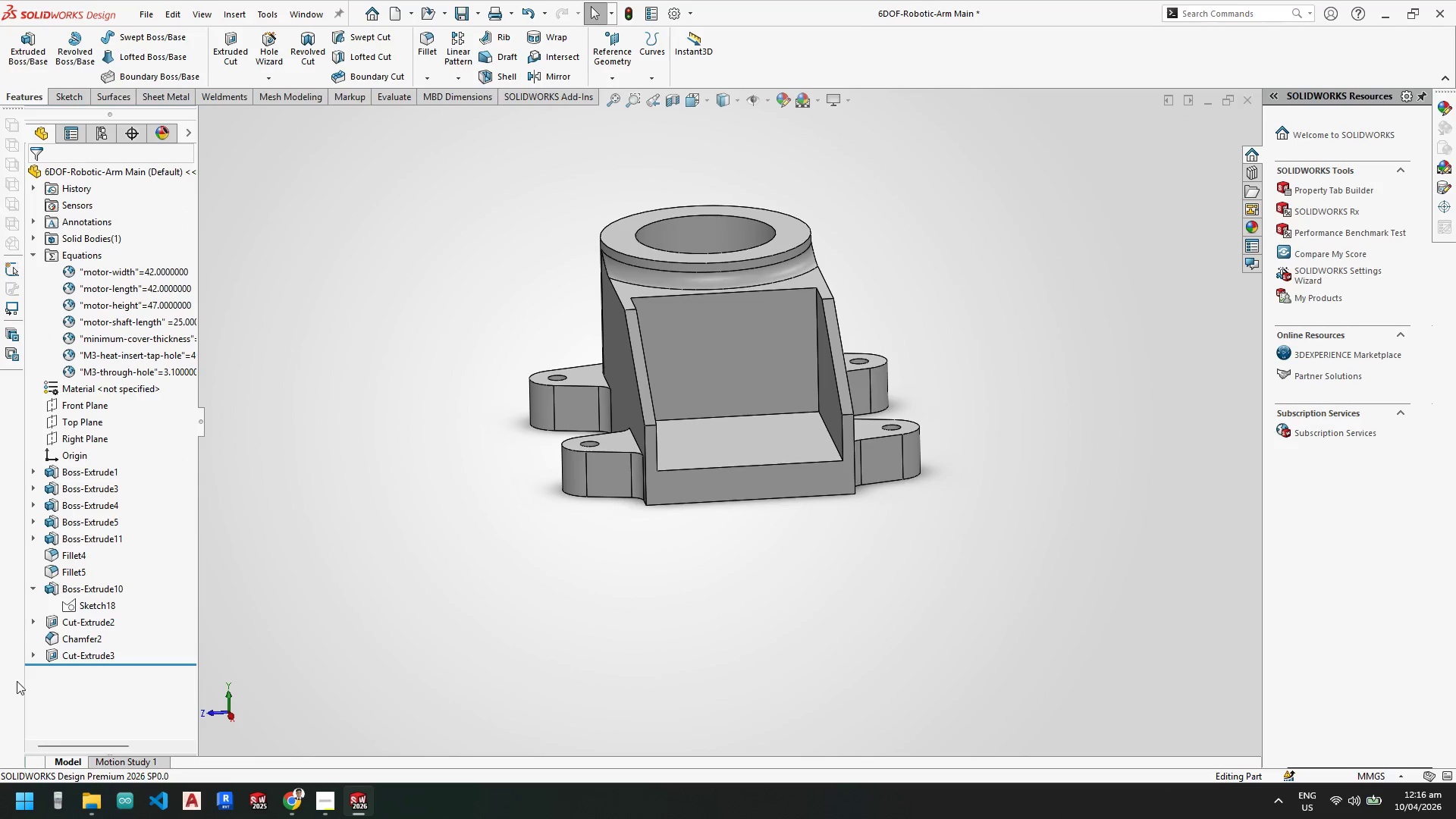 
left_click([77, 650])
 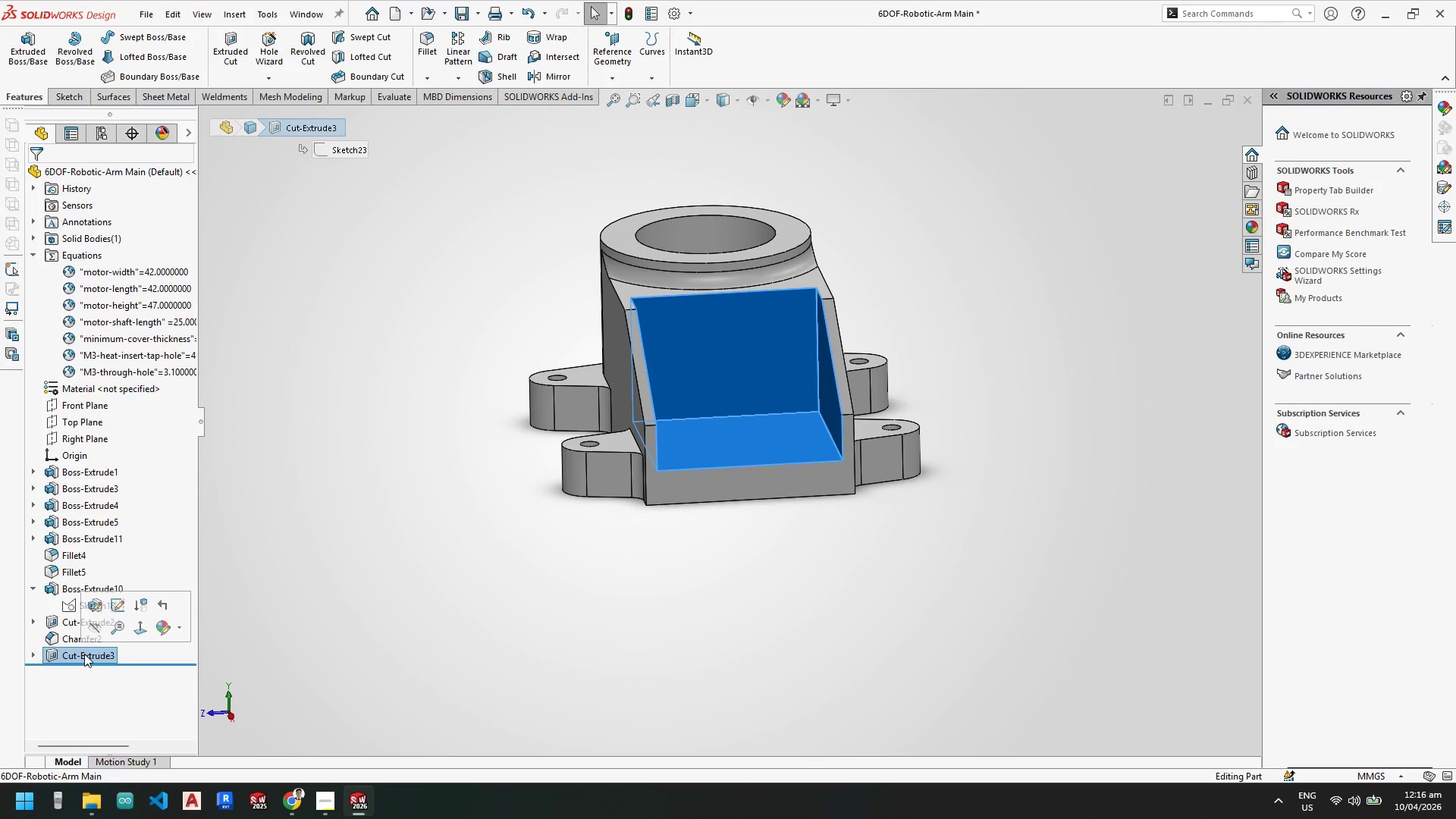 
right_click([84, 654])
 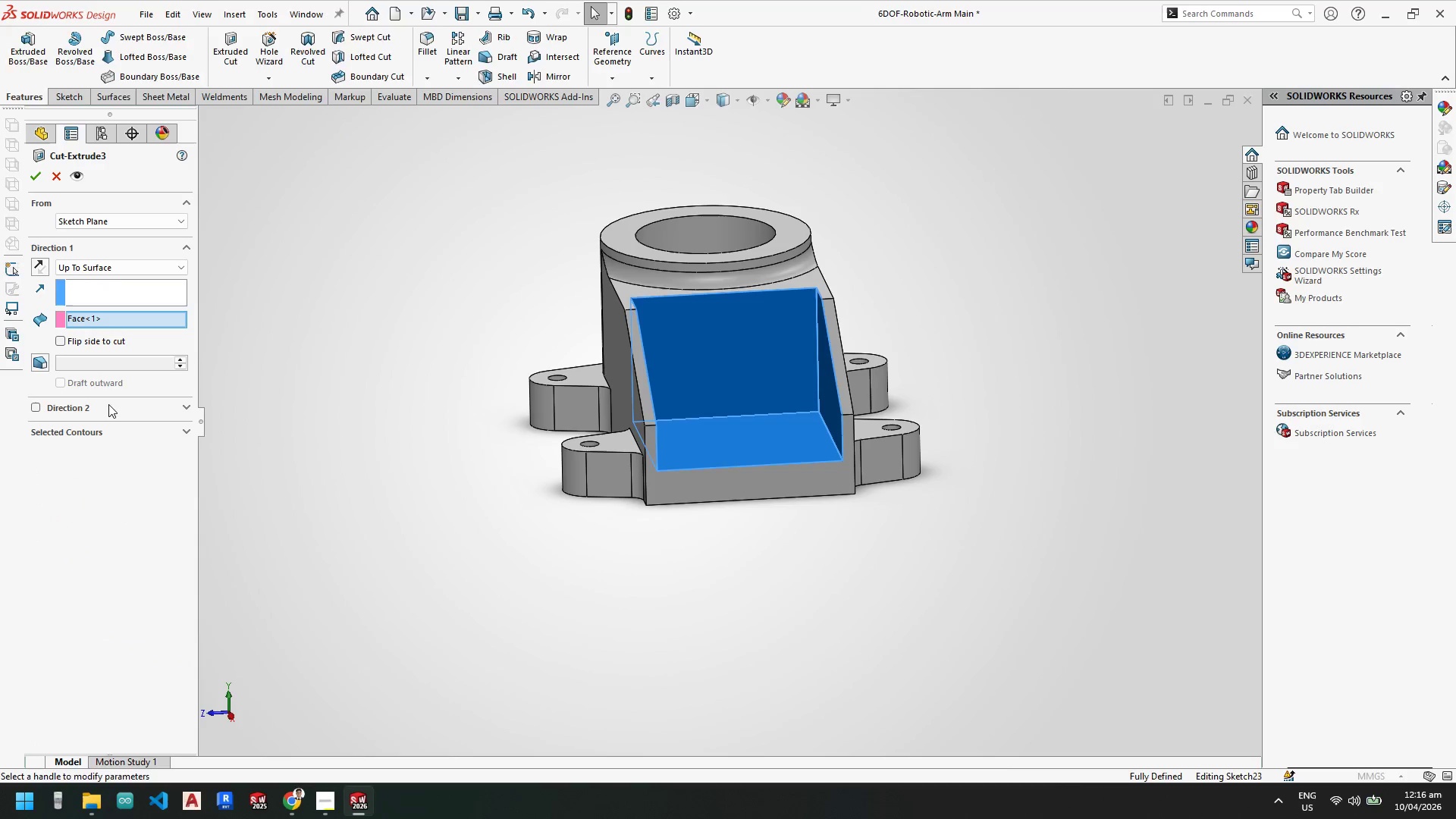 
left_click([120, 227])
 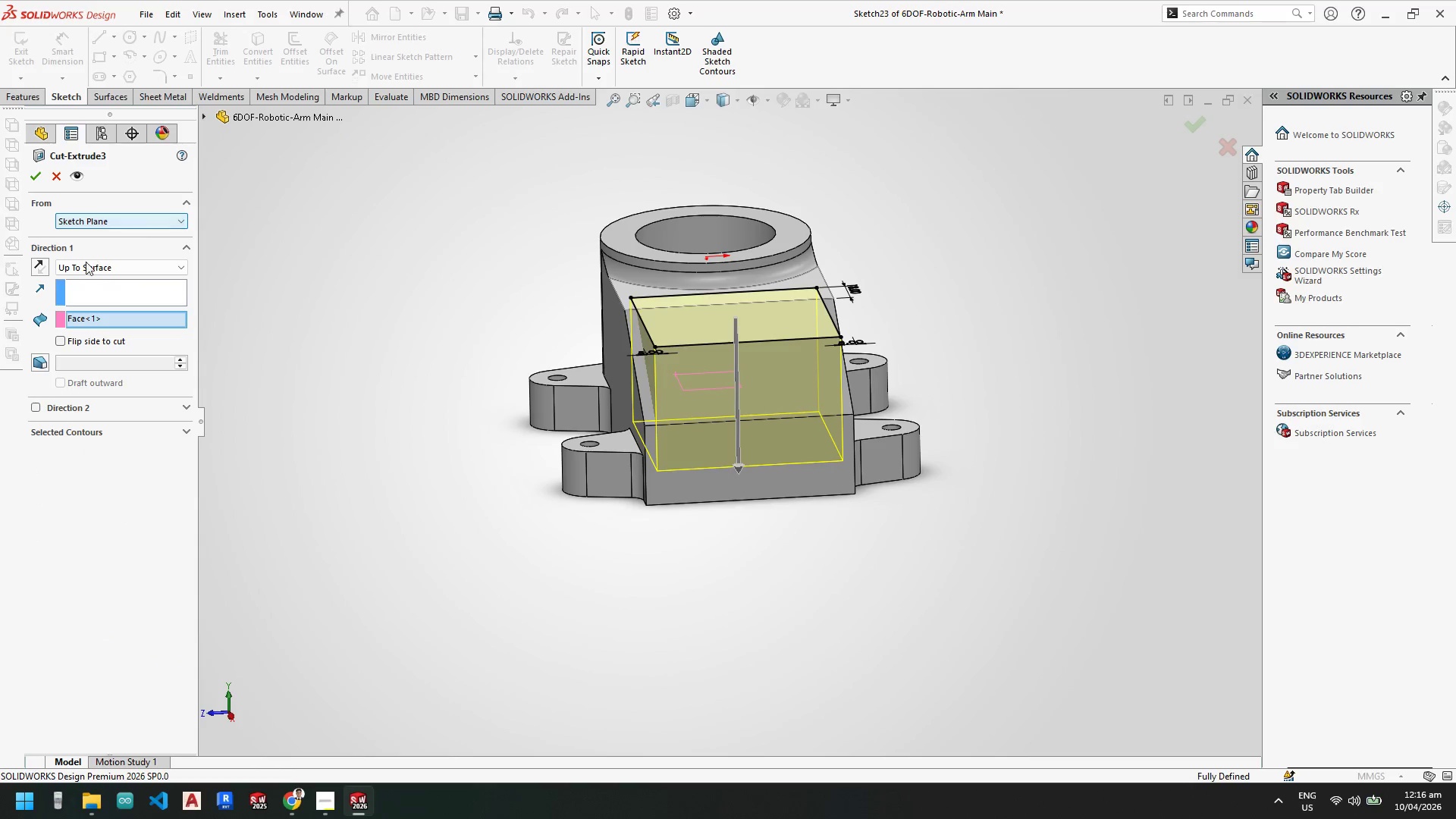 
left_click([124, 216])
 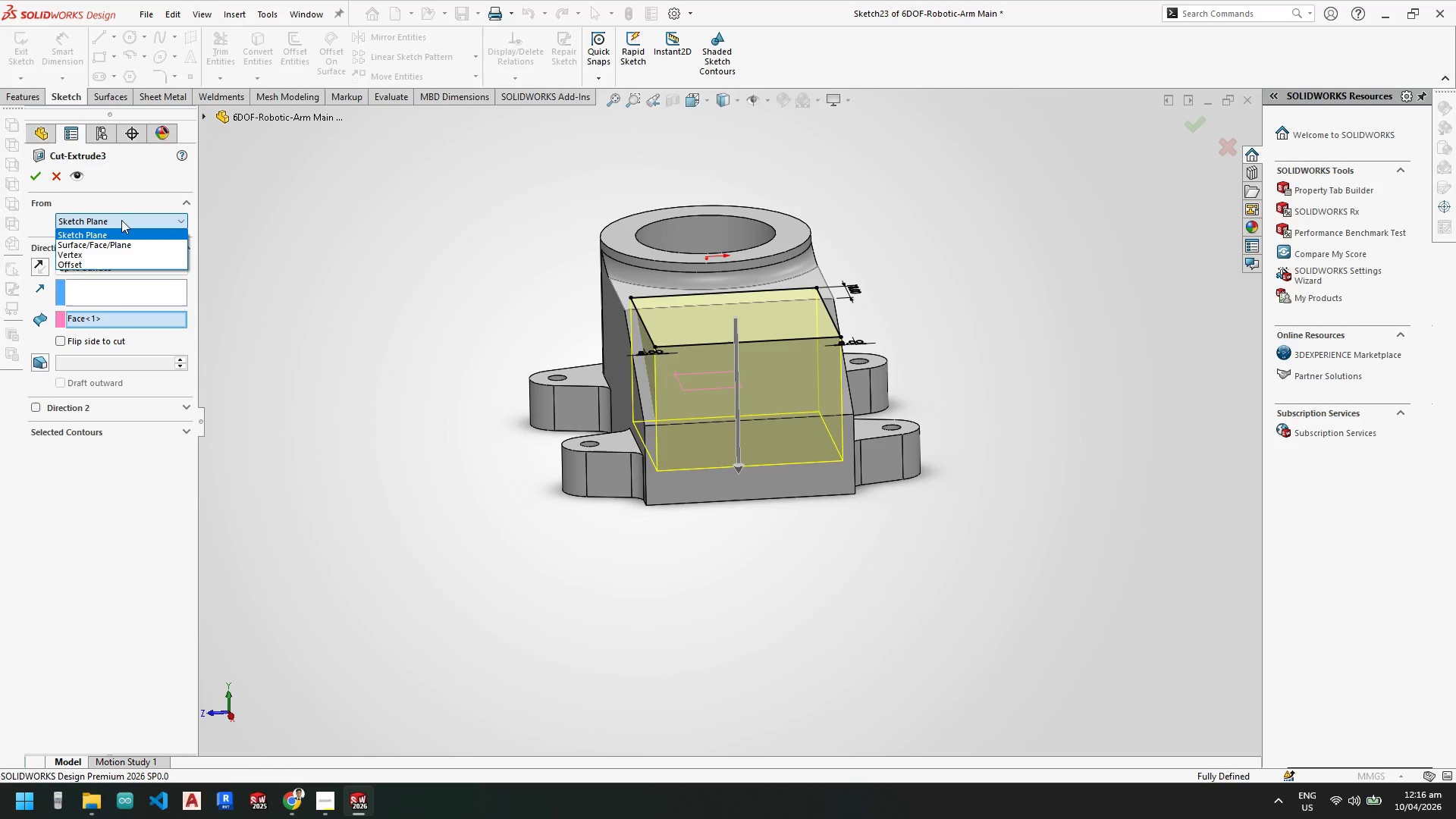 
left_click([121, 220])
 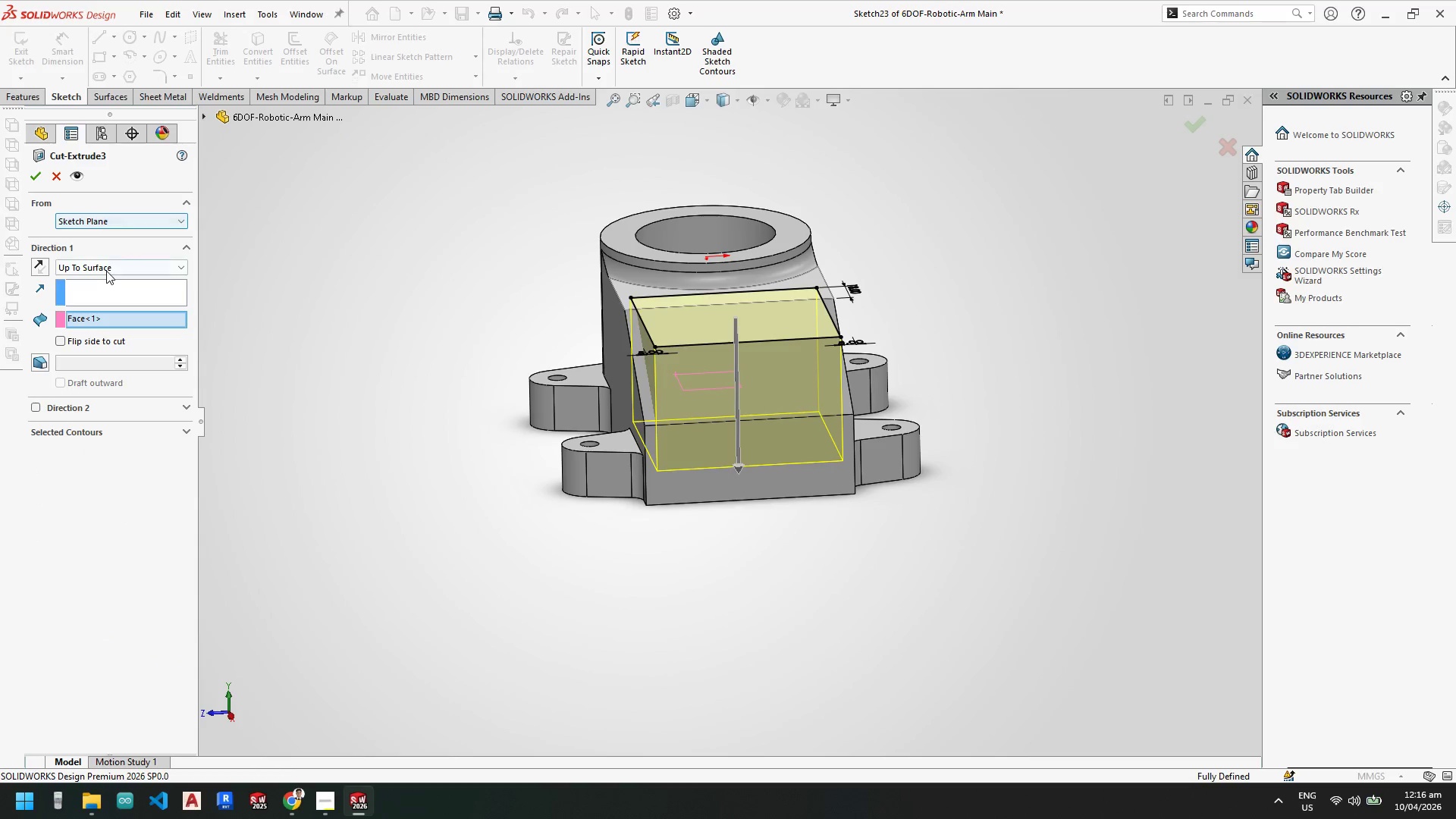 
double_click([106, 271])
 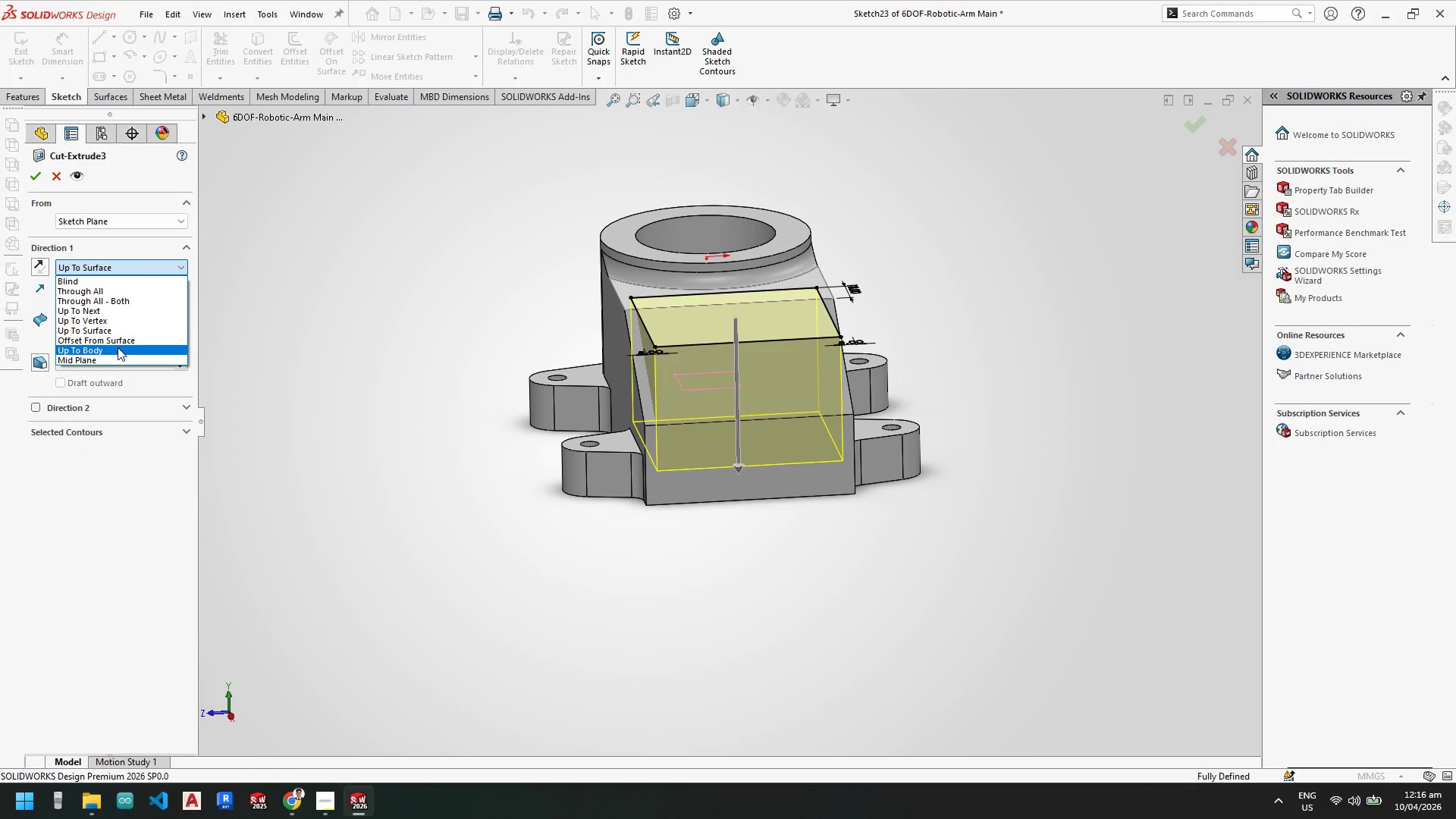 
left_click([119, 340])
 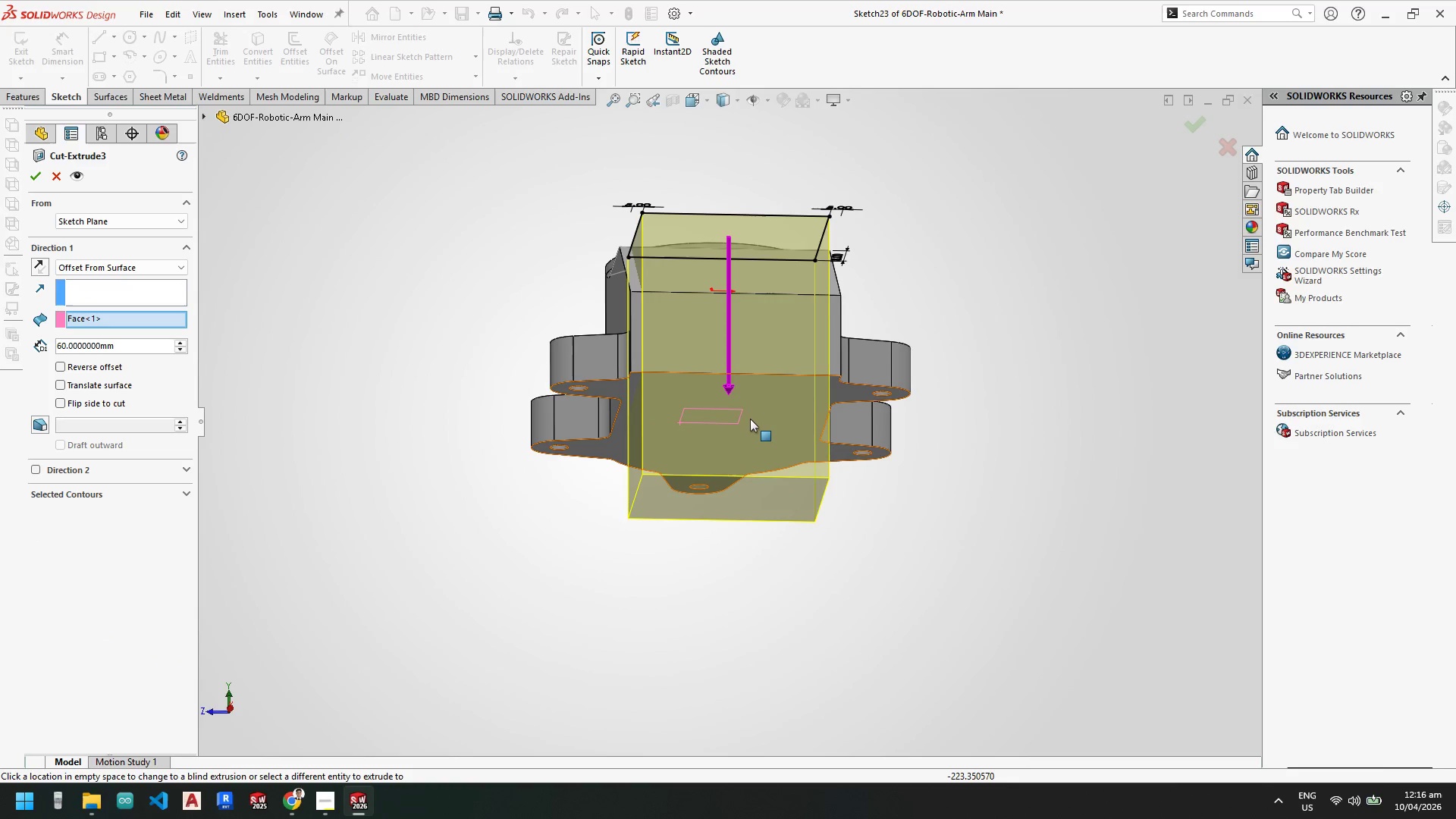 
left_click([743, 416])
 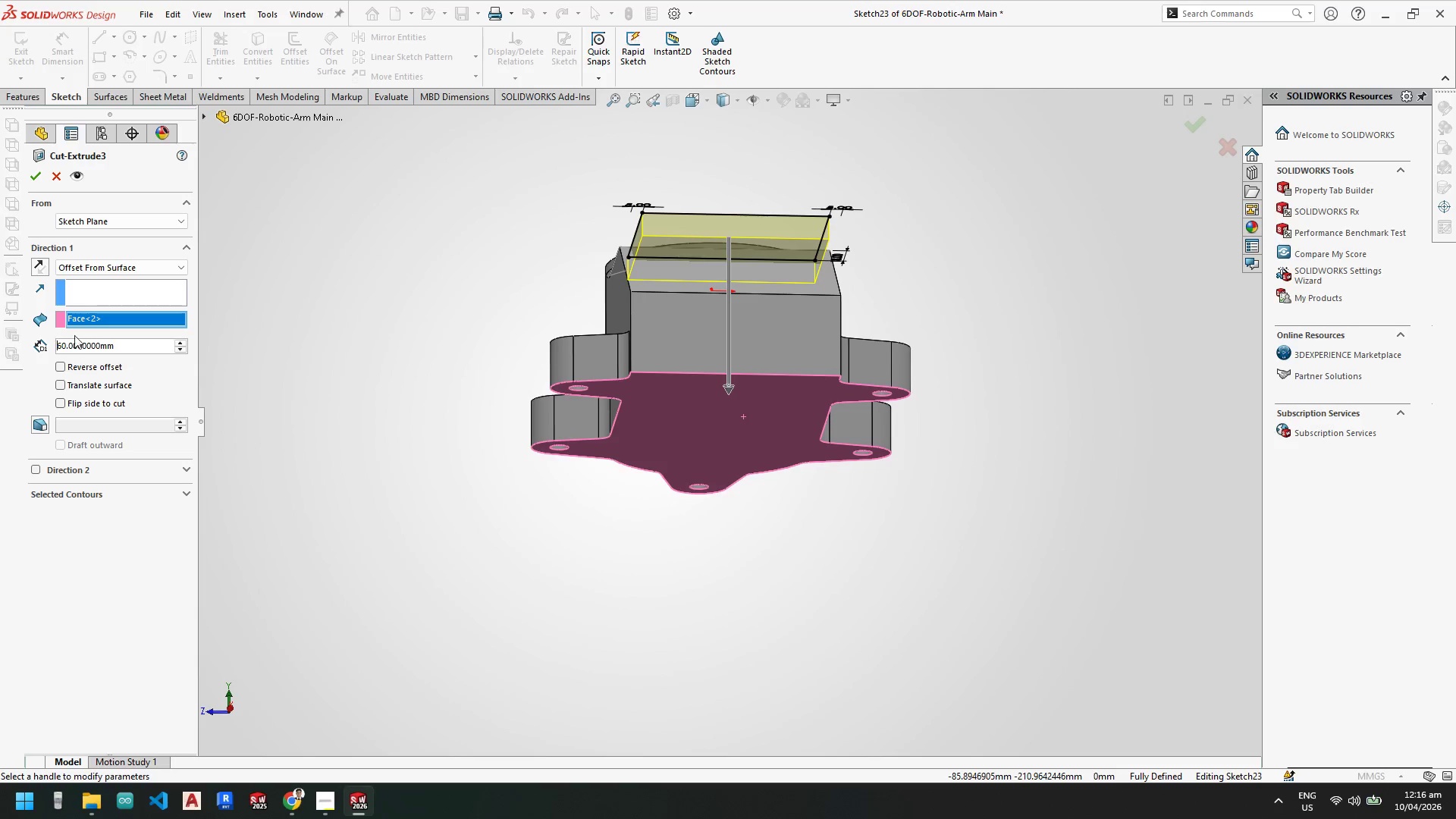 
left_click_drag(start_coordinate=[131, 347], to_coordinate=[11, 344])
 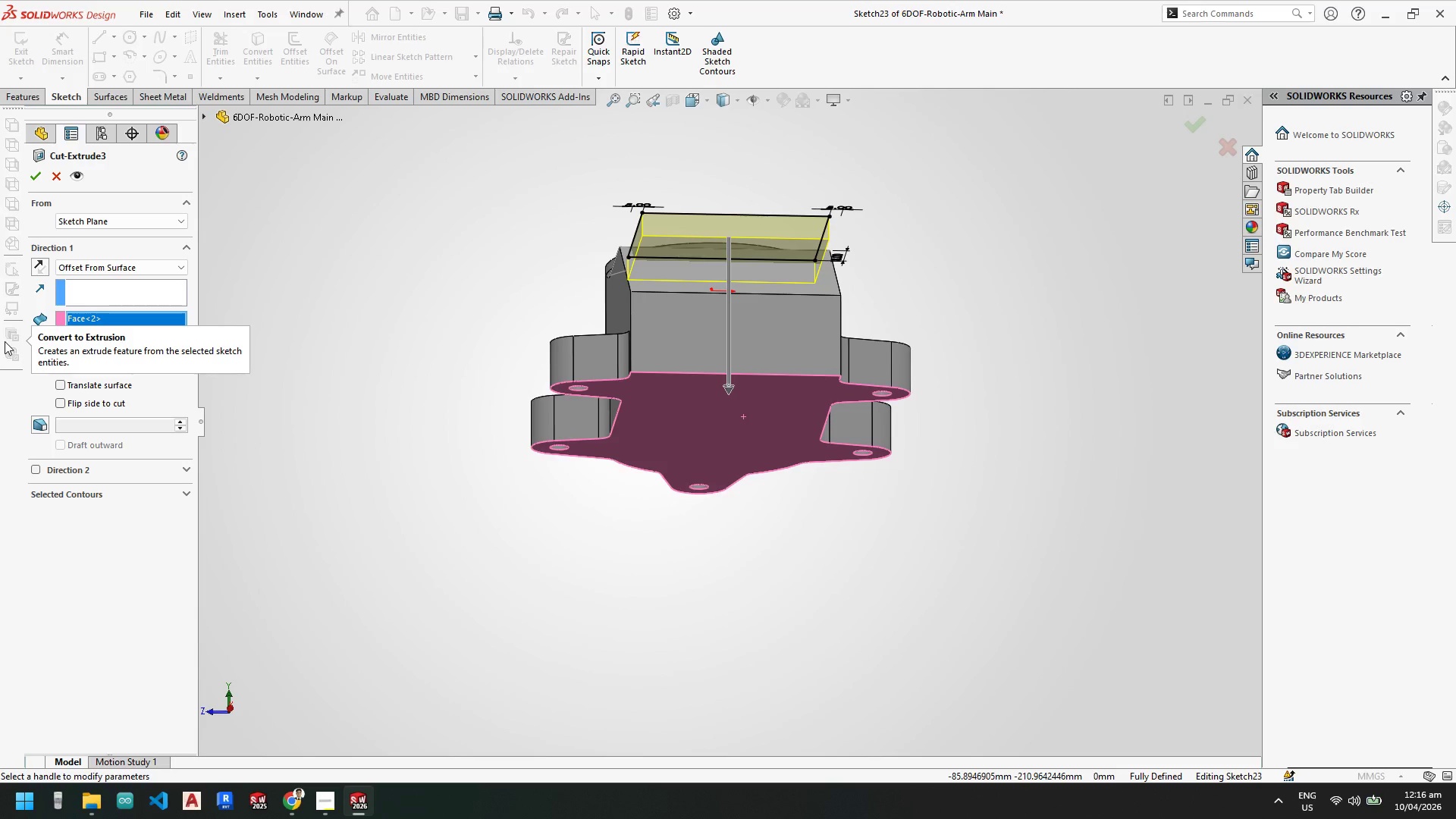 
key(Numpad5)
 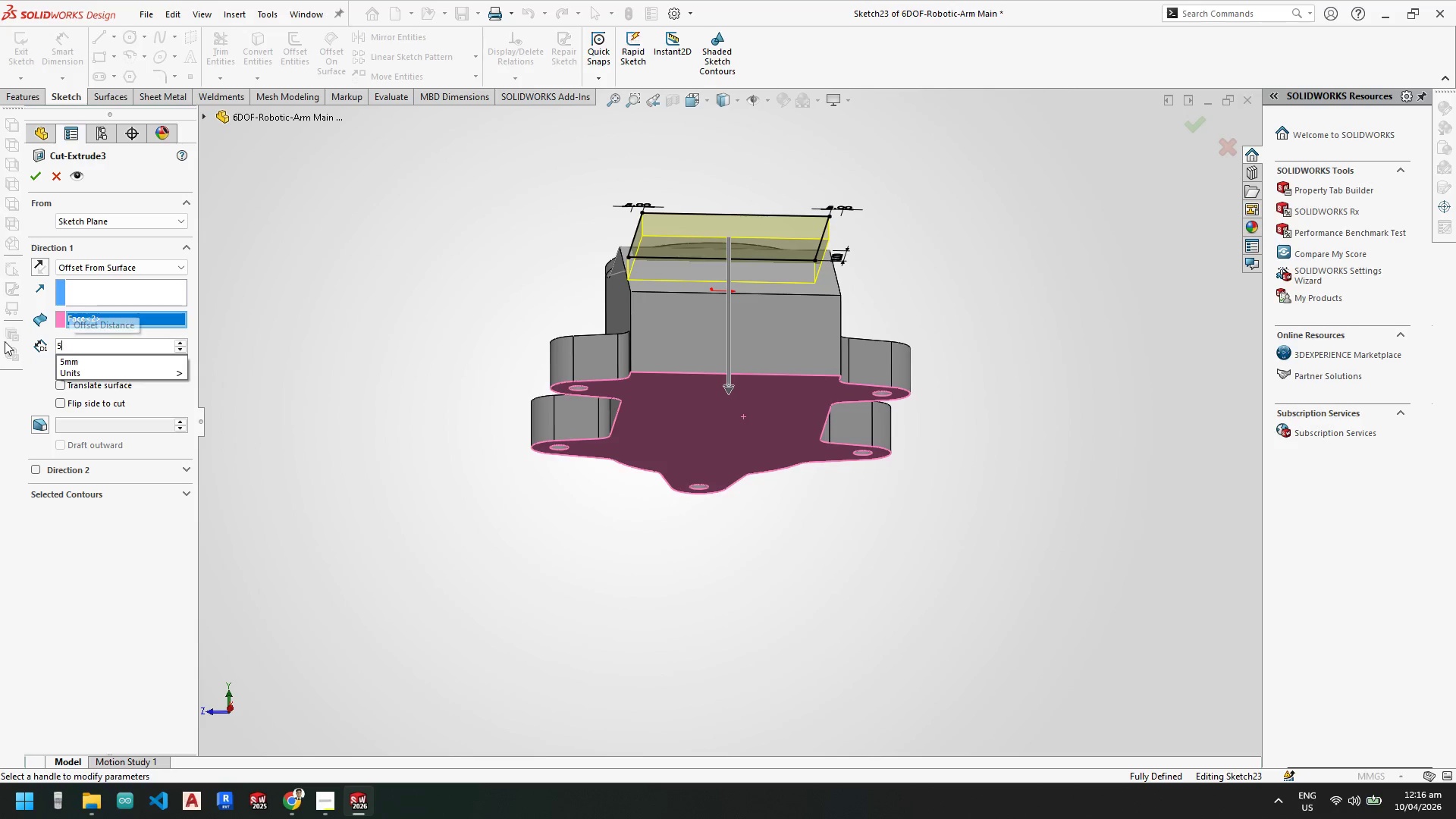 
key(NumpadEnter)
 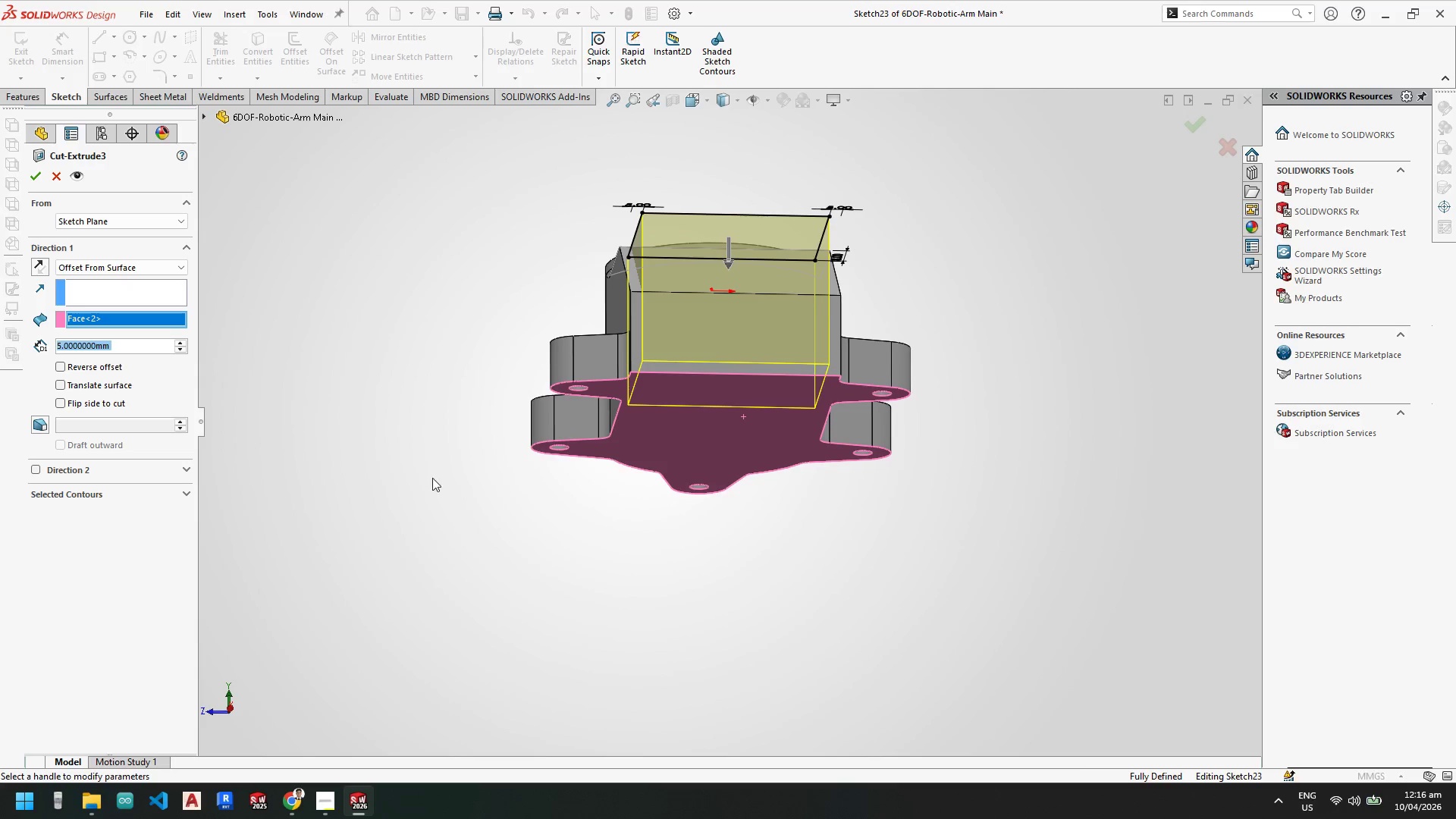 
scroll: coordinate [742, 344], scroll_direction: down, amount: 3.0
 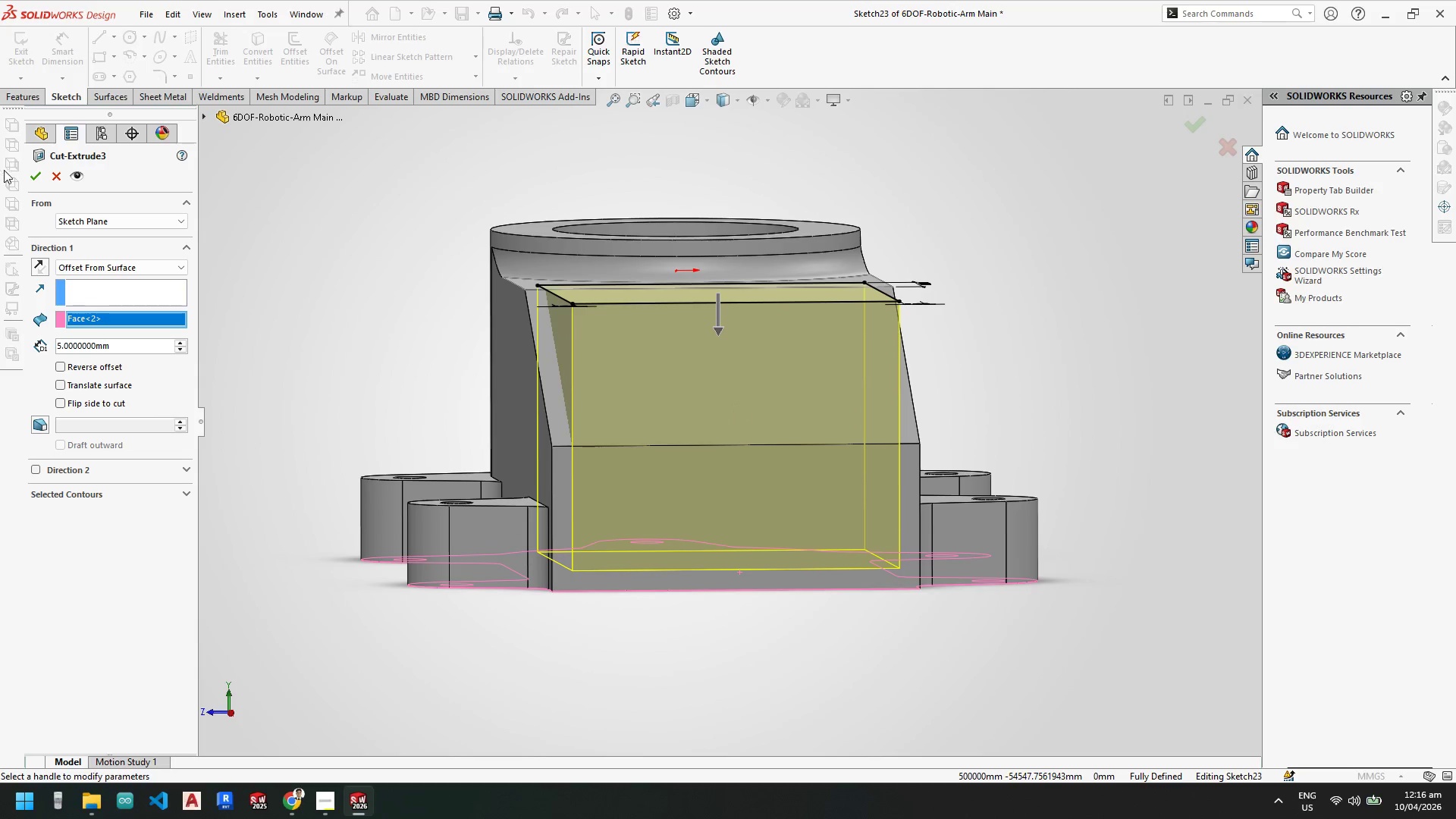 
left_click([41, 180])
 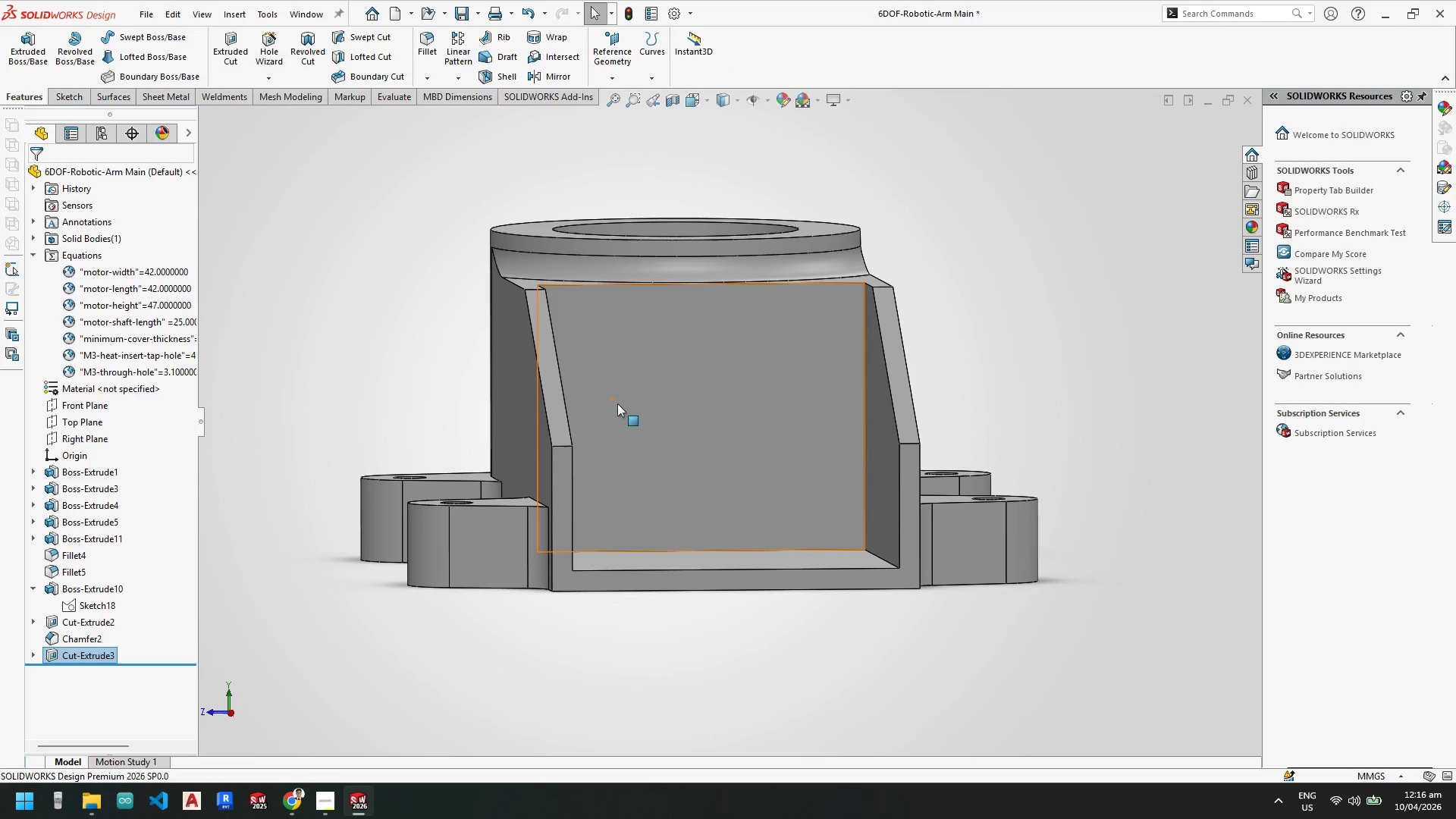 
scroll: coordinate [695, 450], scroll_direction: up, amount: 1.0
 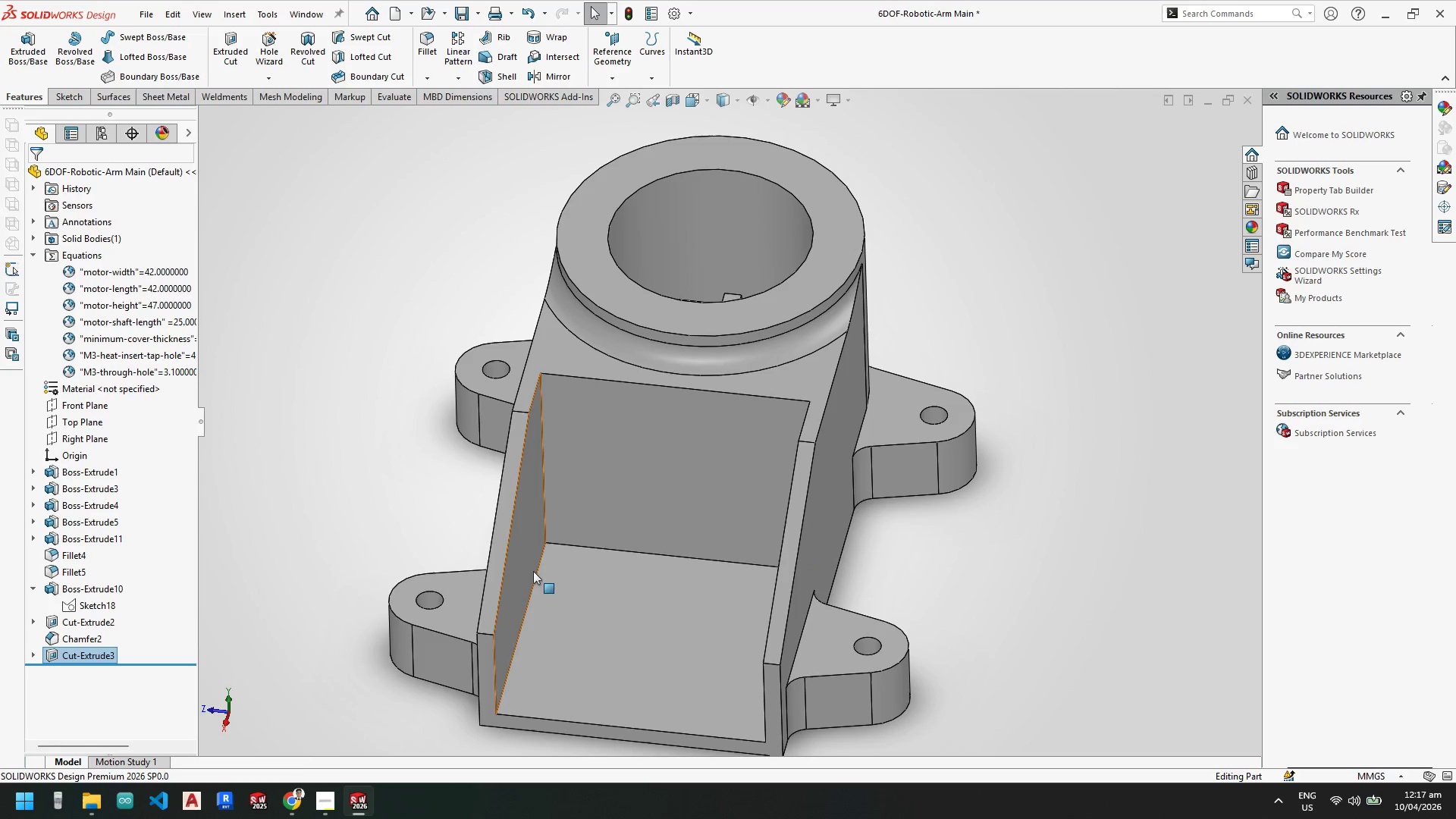 
wait(10.47)
 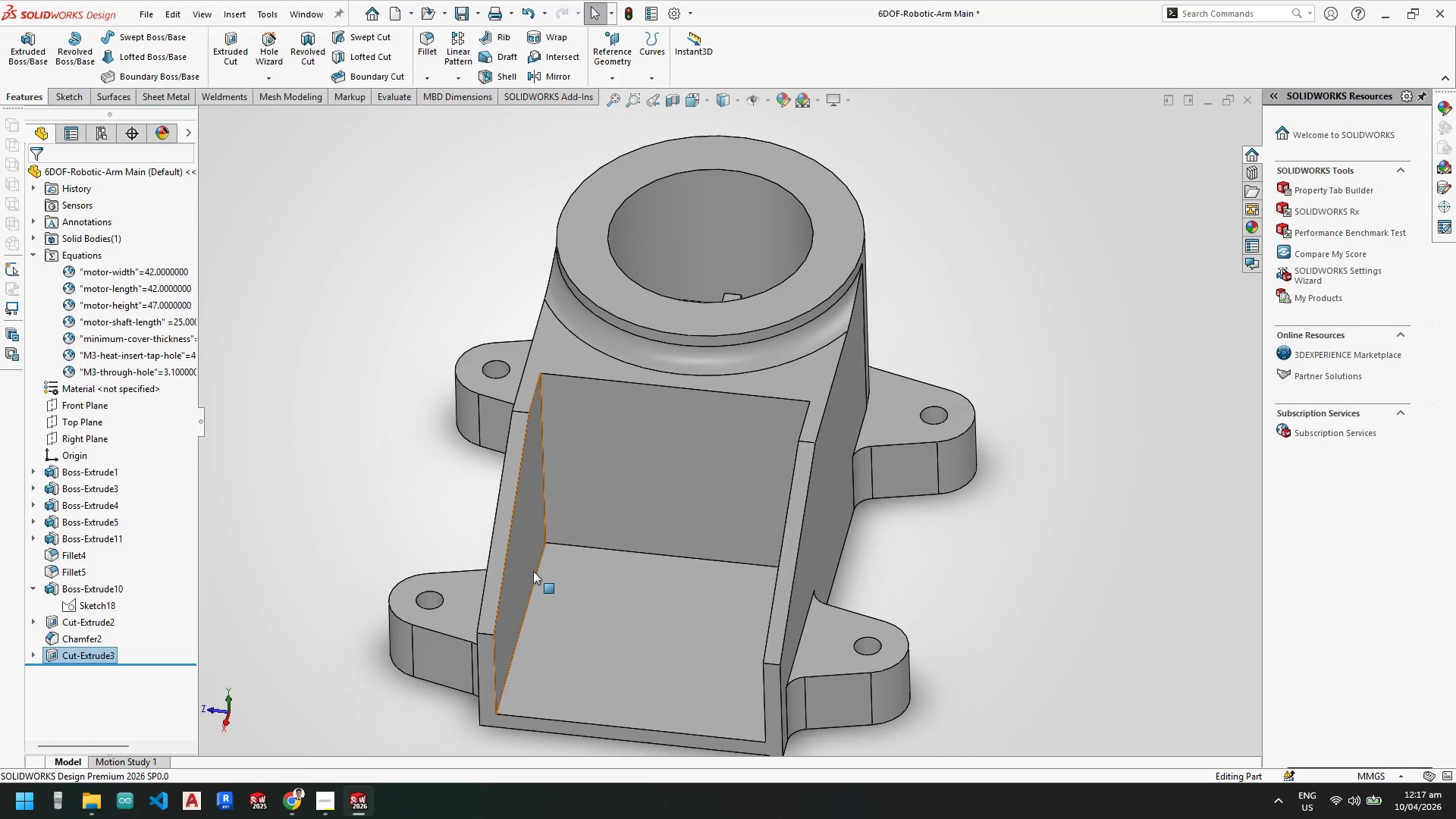 
left_click([525, 552])
 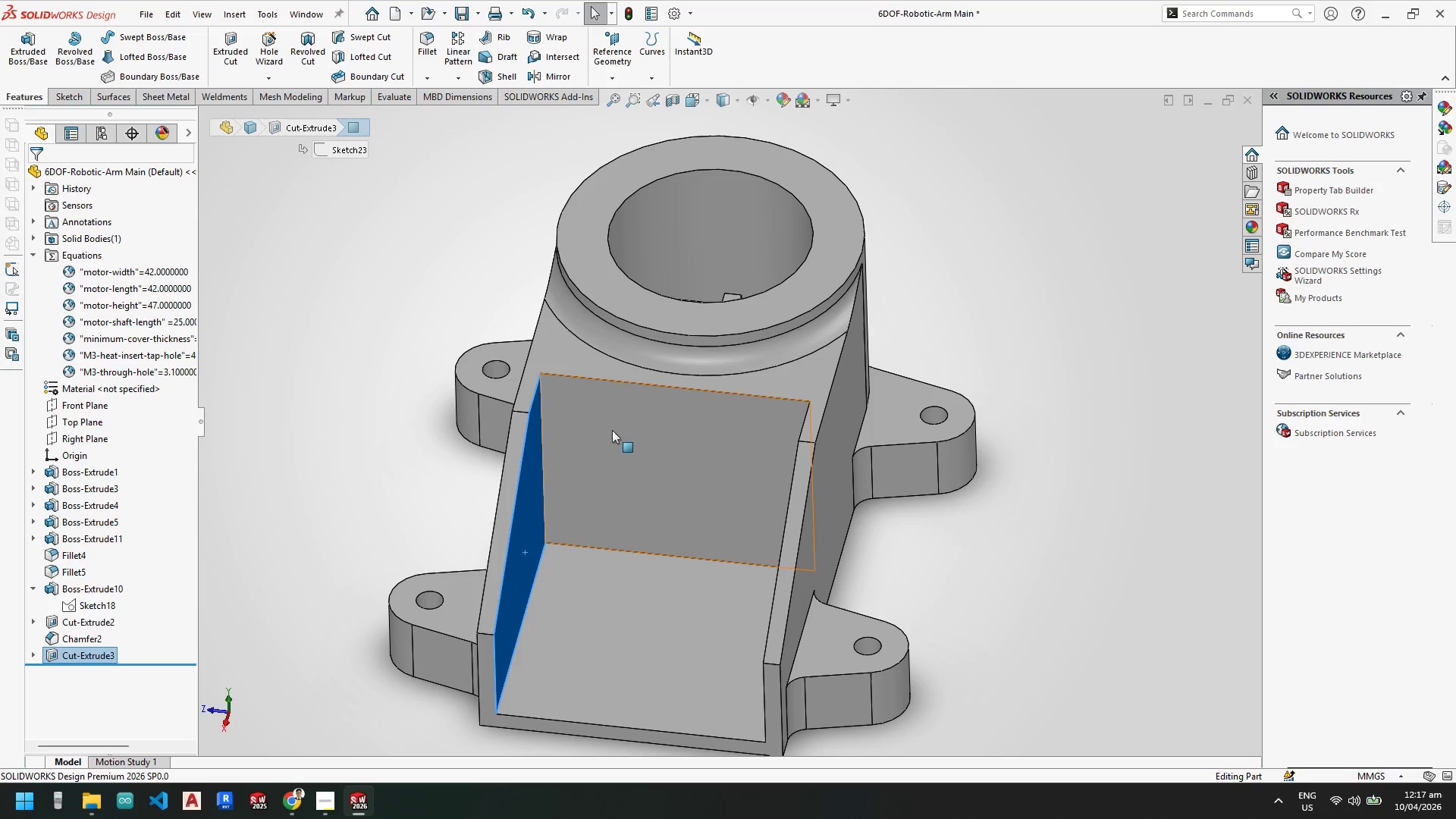 
wait(5.52)
 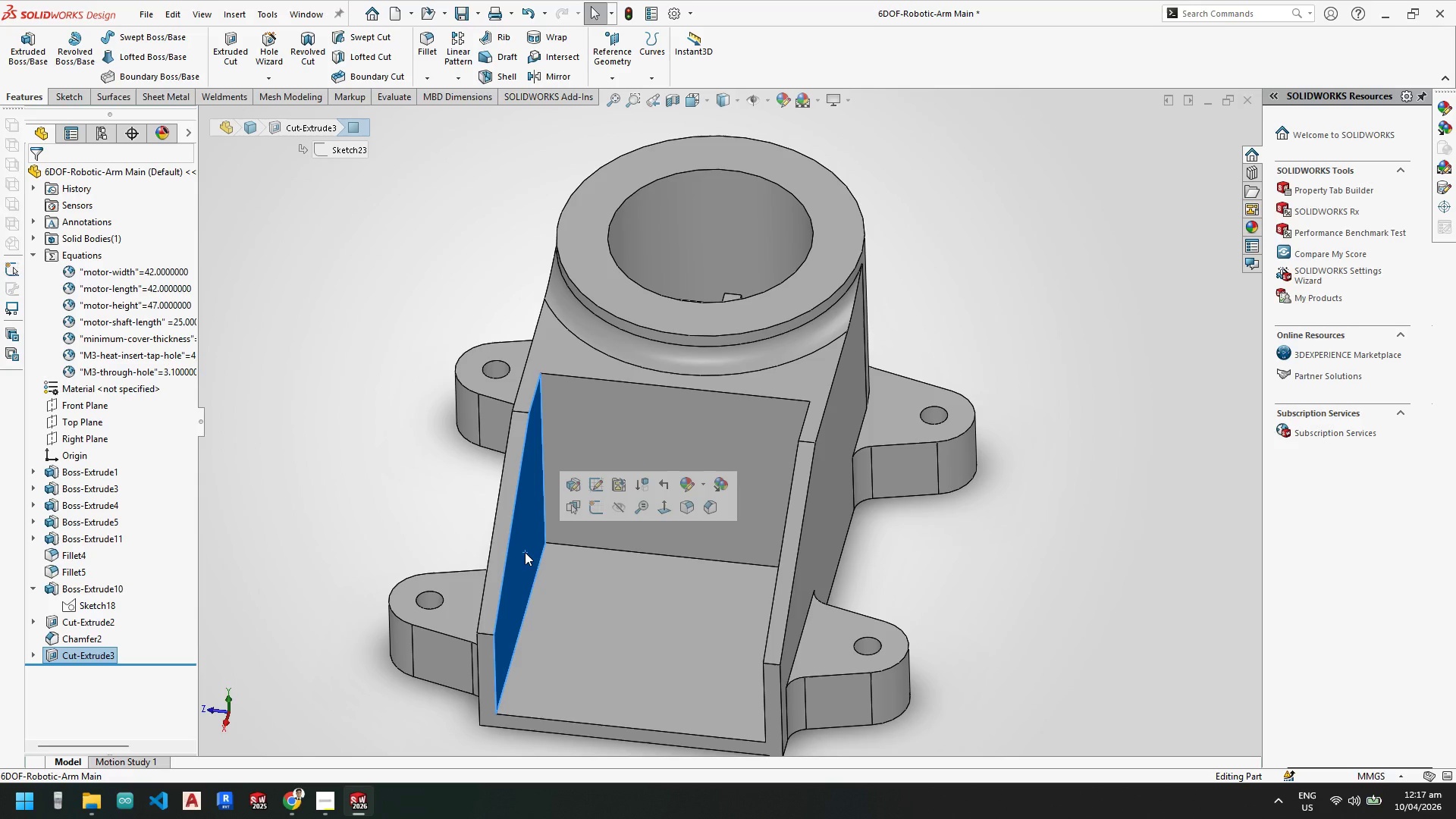 
scroll: coordinate [598, 432], scroll_direction: down, amount: 1.0
 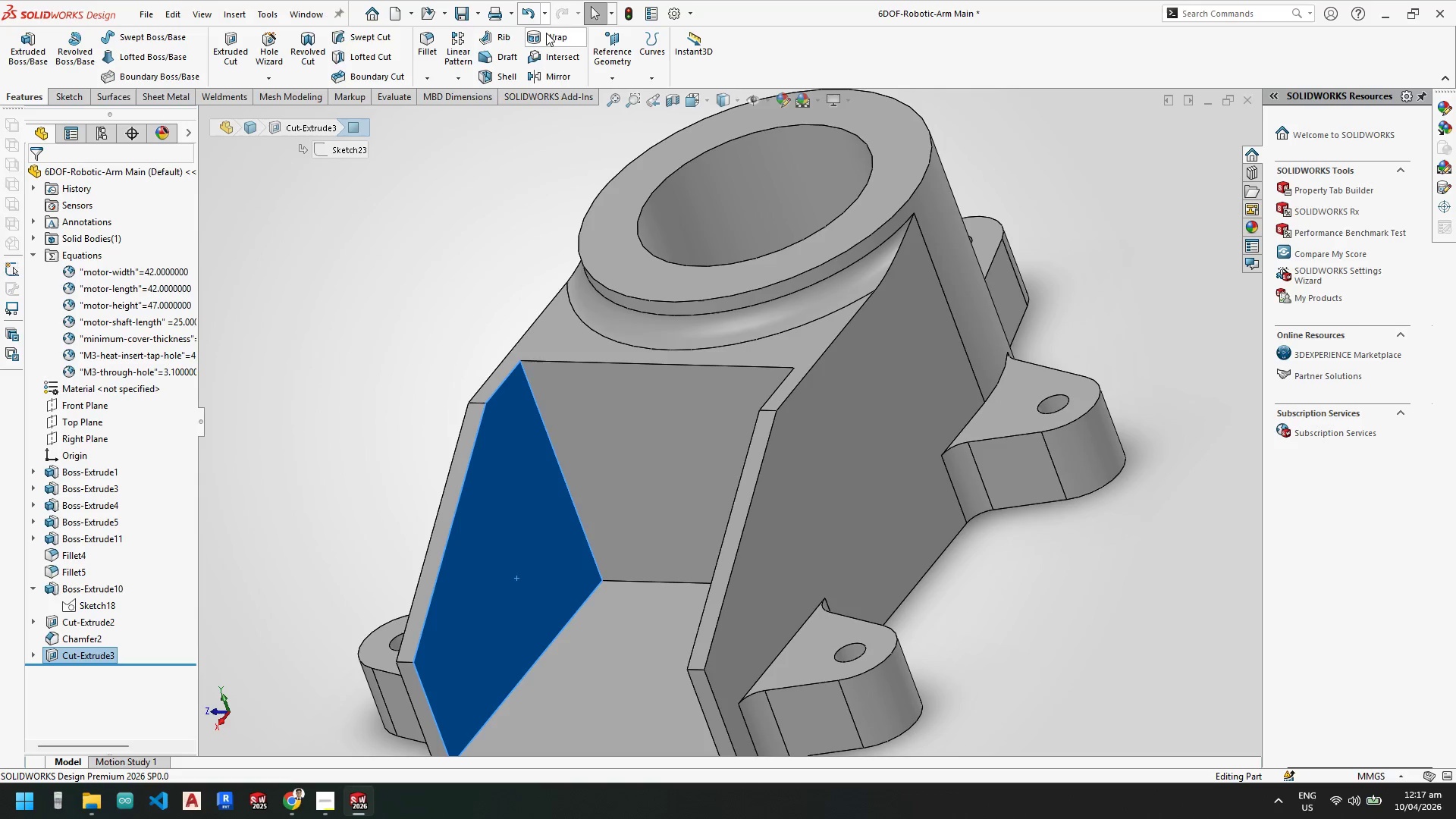 
wait(6.49)
 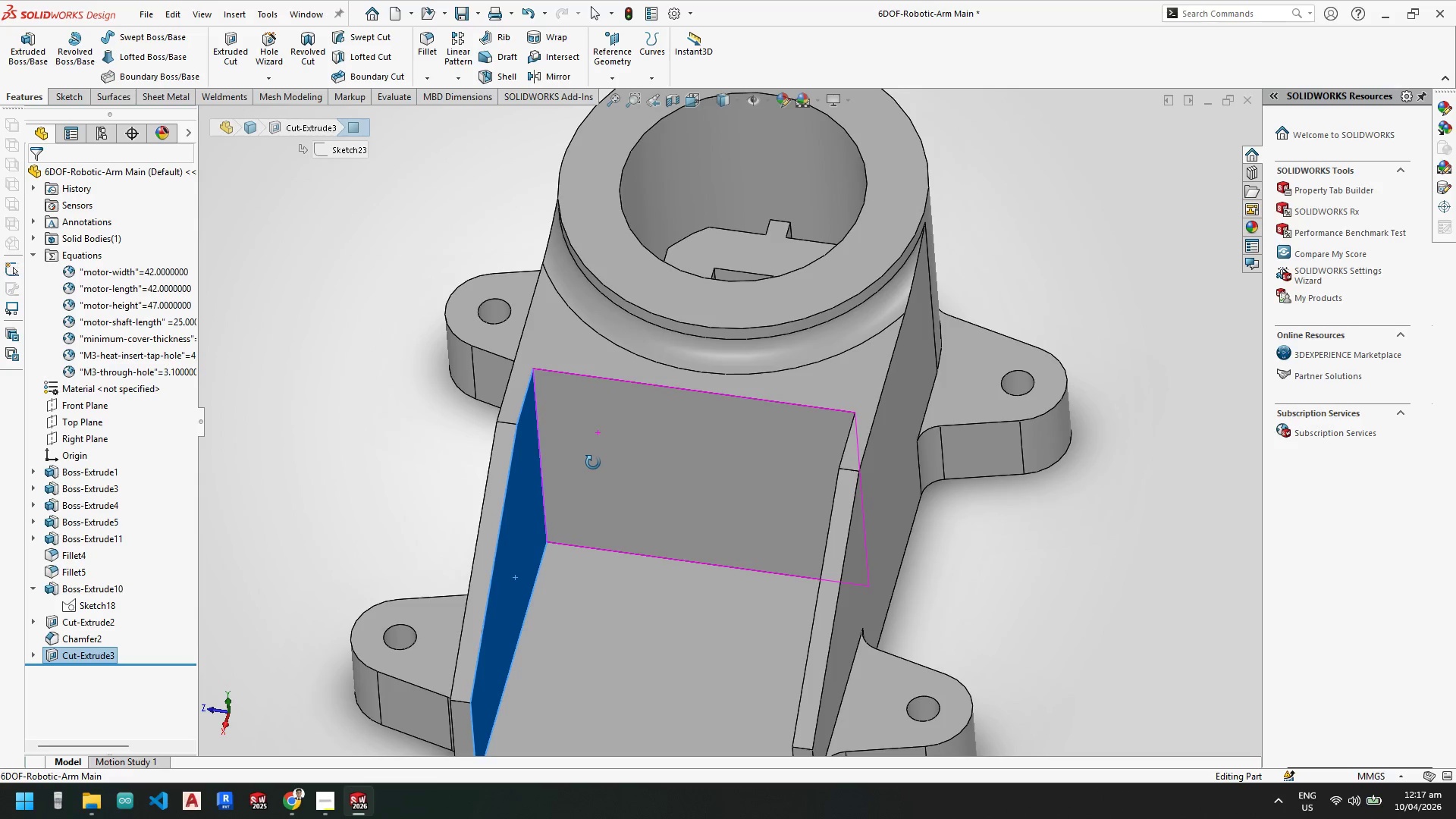 
right_click([98, 654])
 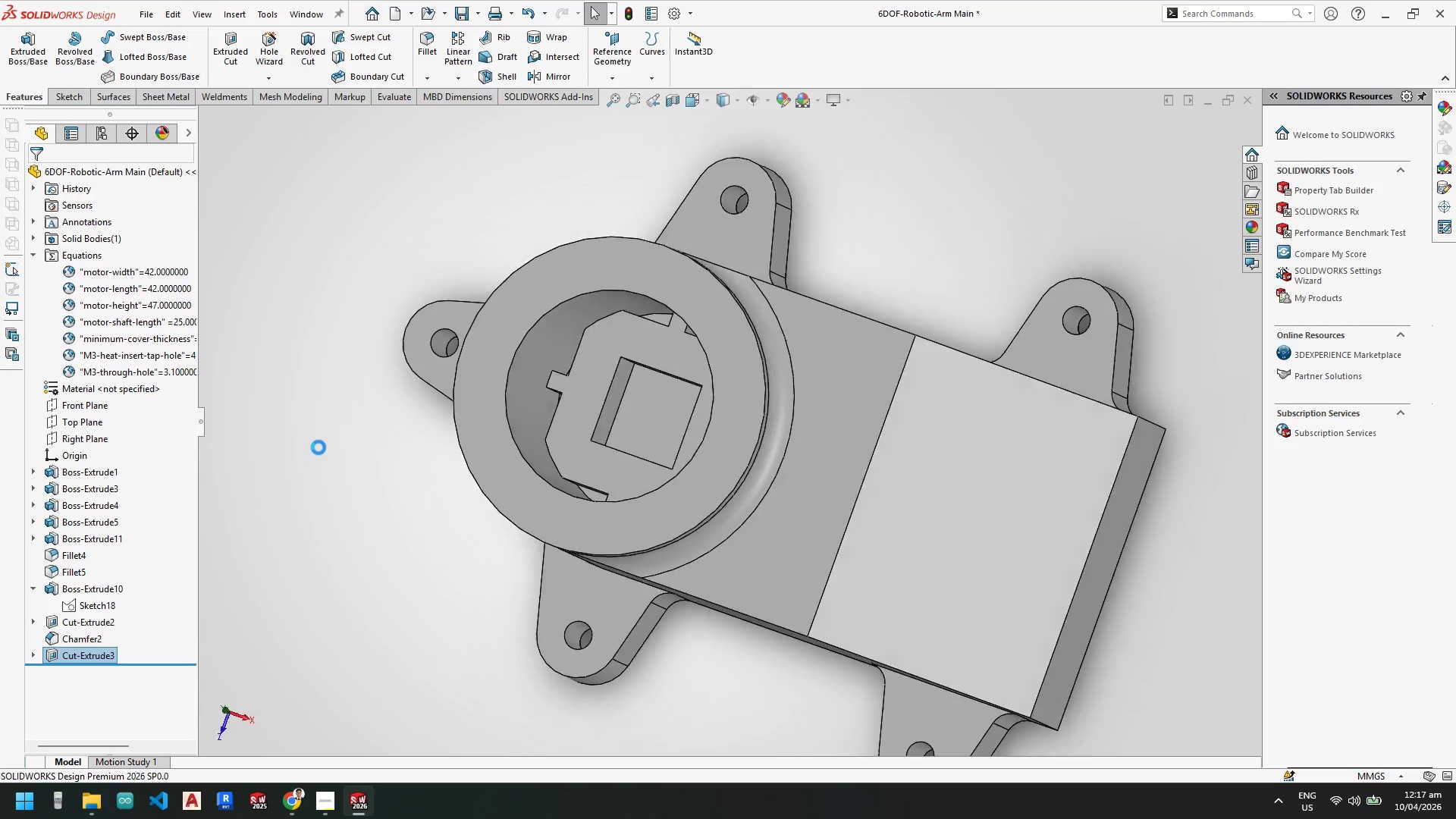 
left_click([23, 59])
 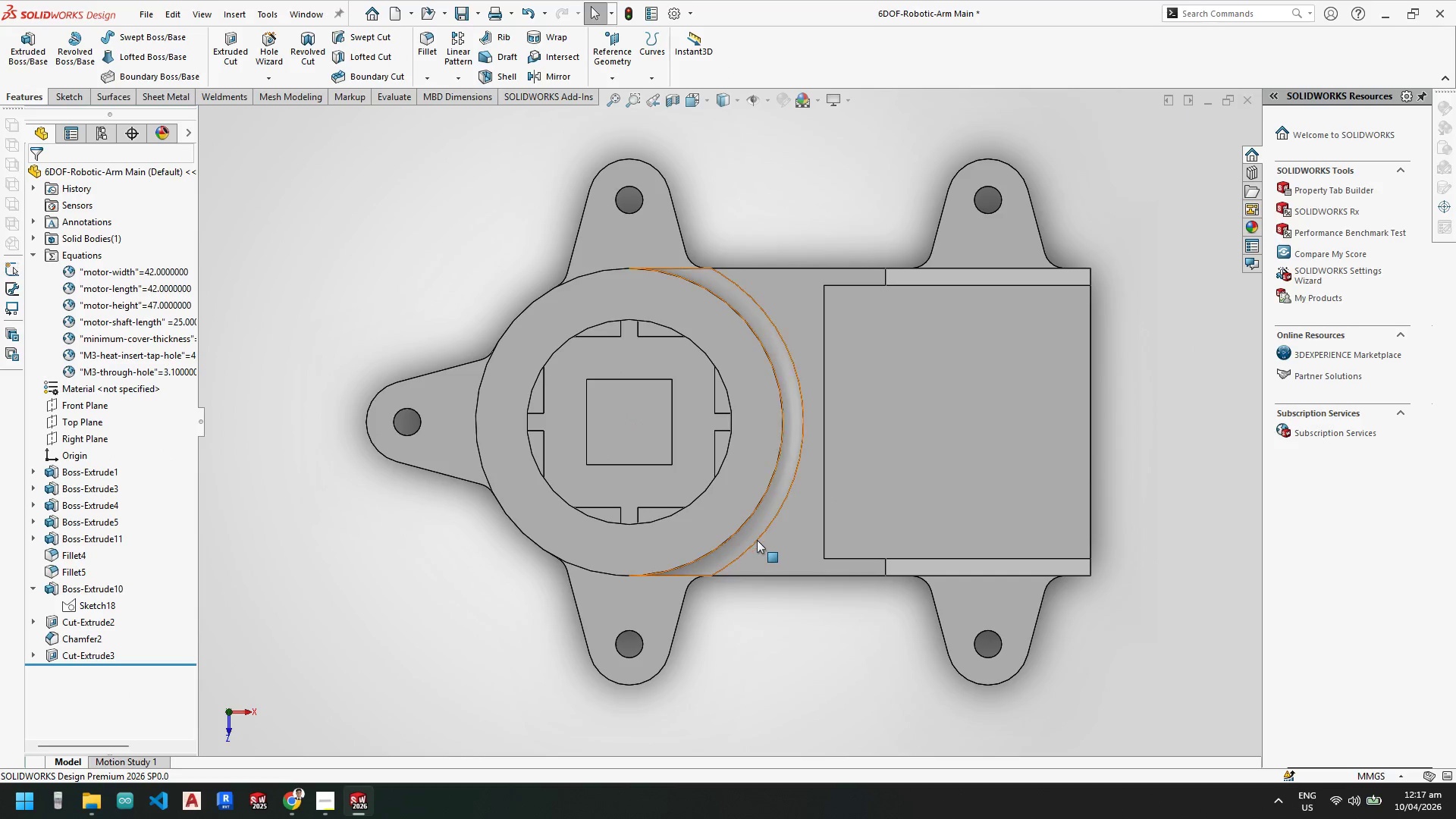 
scroll: coordinate [752, 535], scroll_direction: up, amount: 1.0
 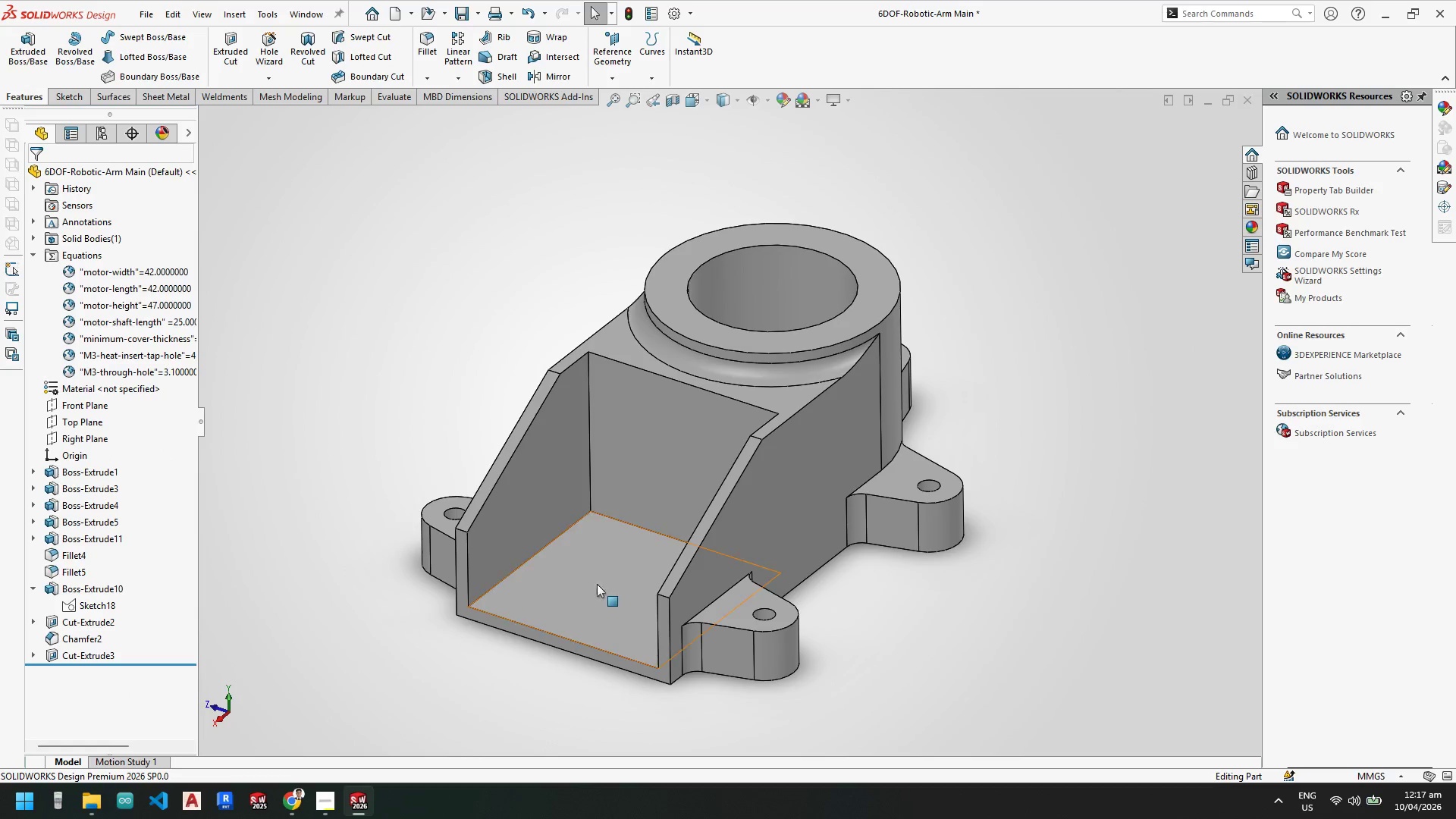 
scroll: coordinate [531, 497], scroll_direction: down, amount: 3.0
 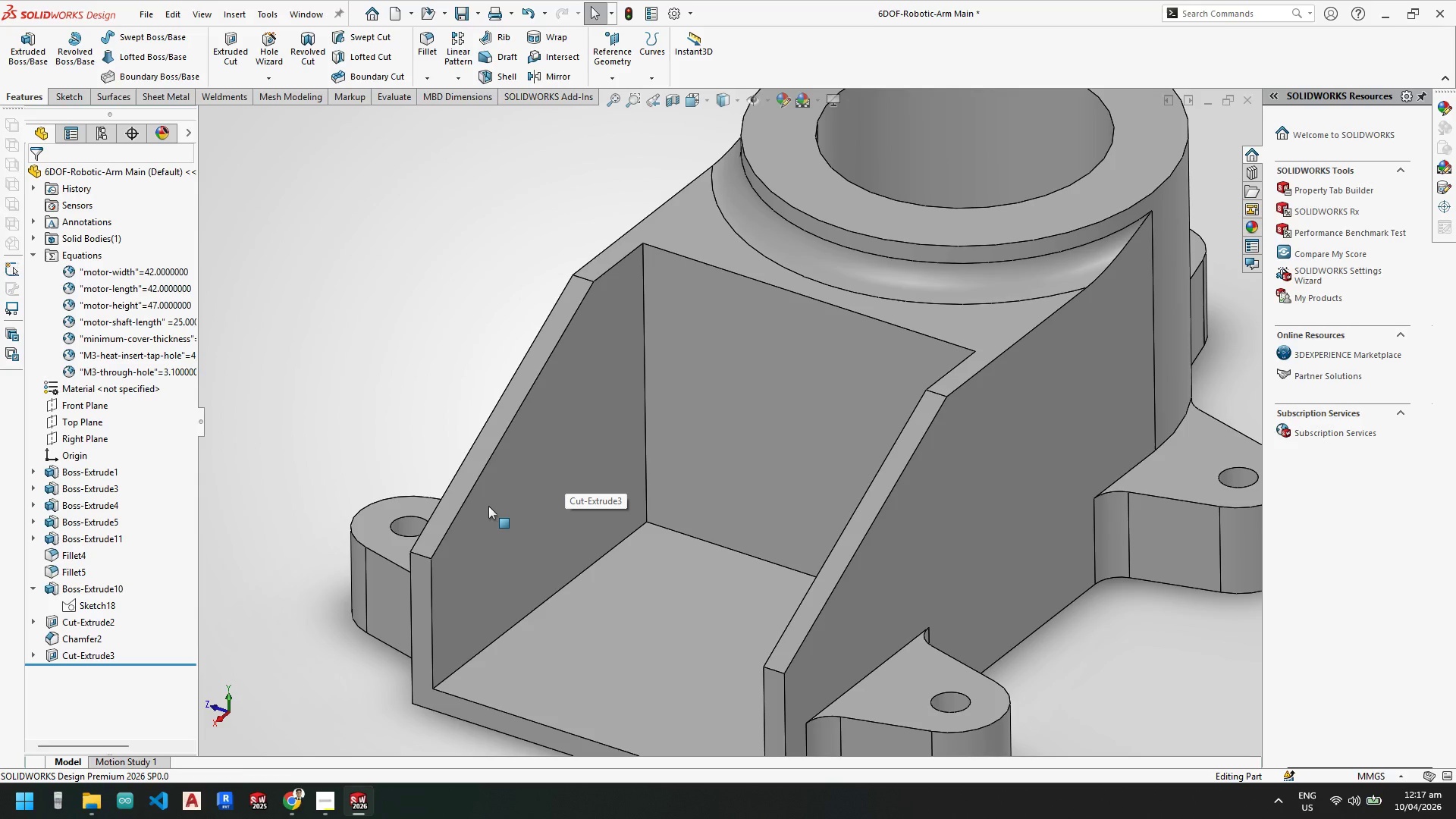 
right_click([76, 656])
 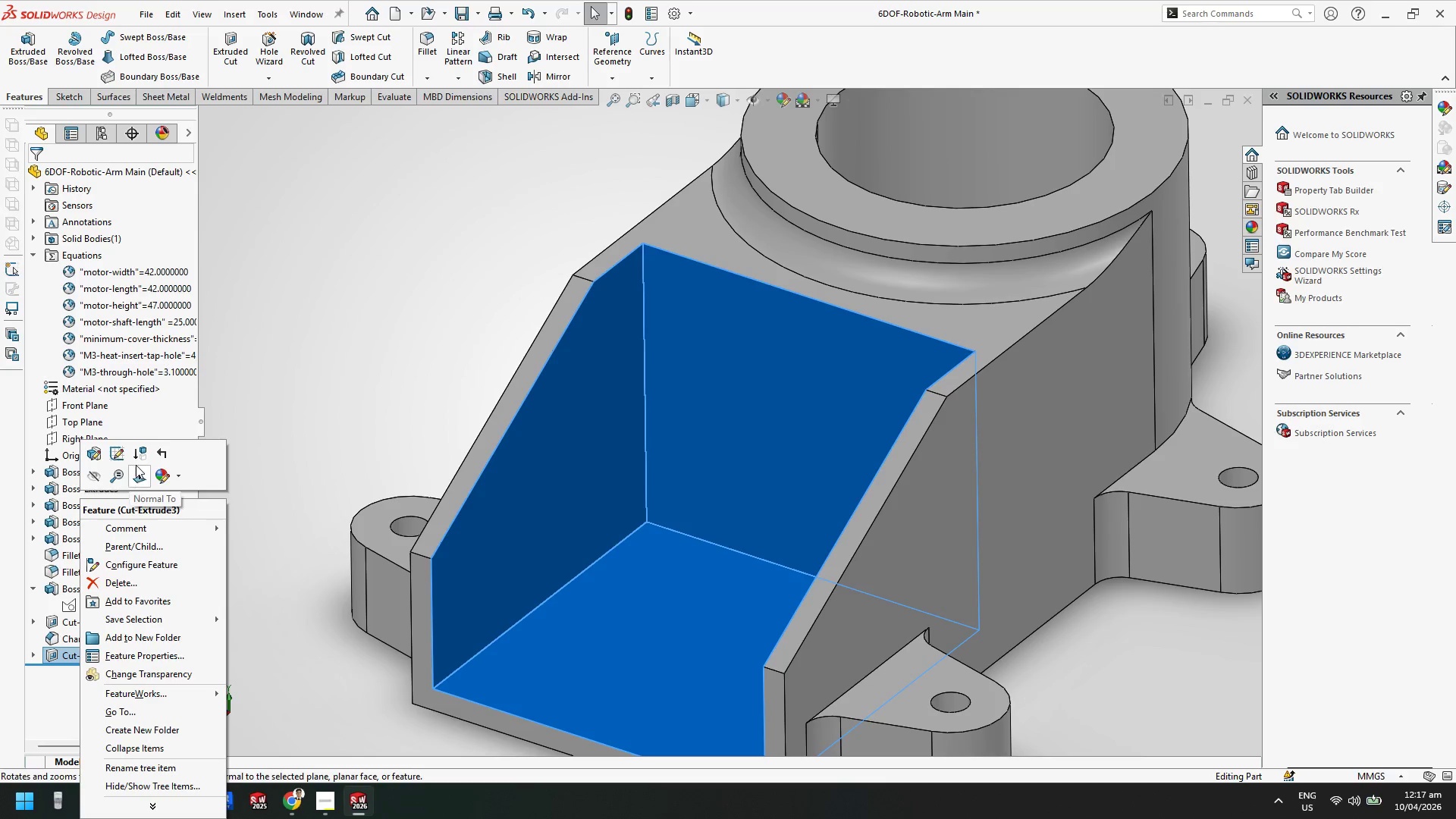 
left_click([118, 448])
 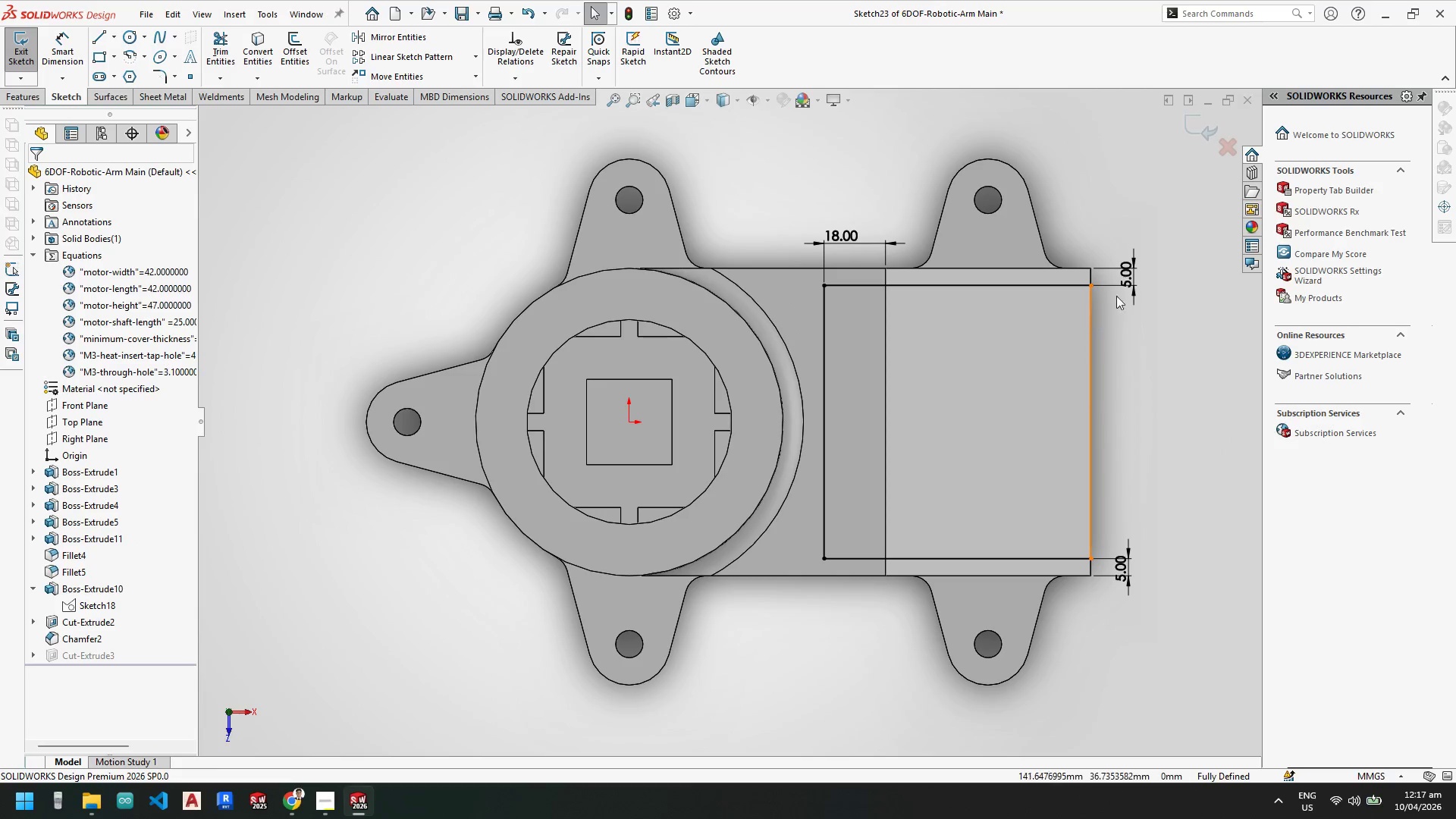 
double_click([1131, 280])
 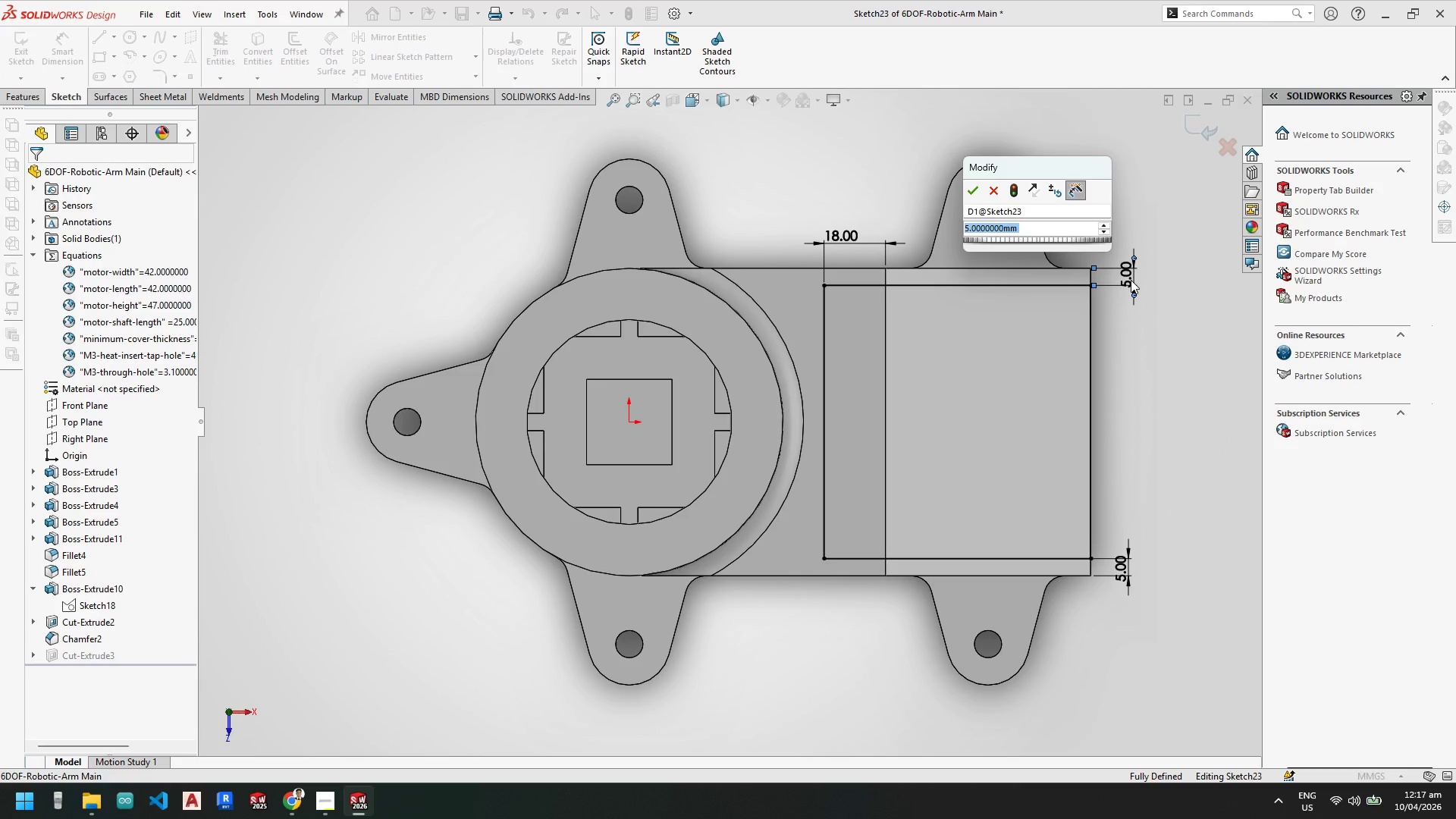 
key(Numpad3)
 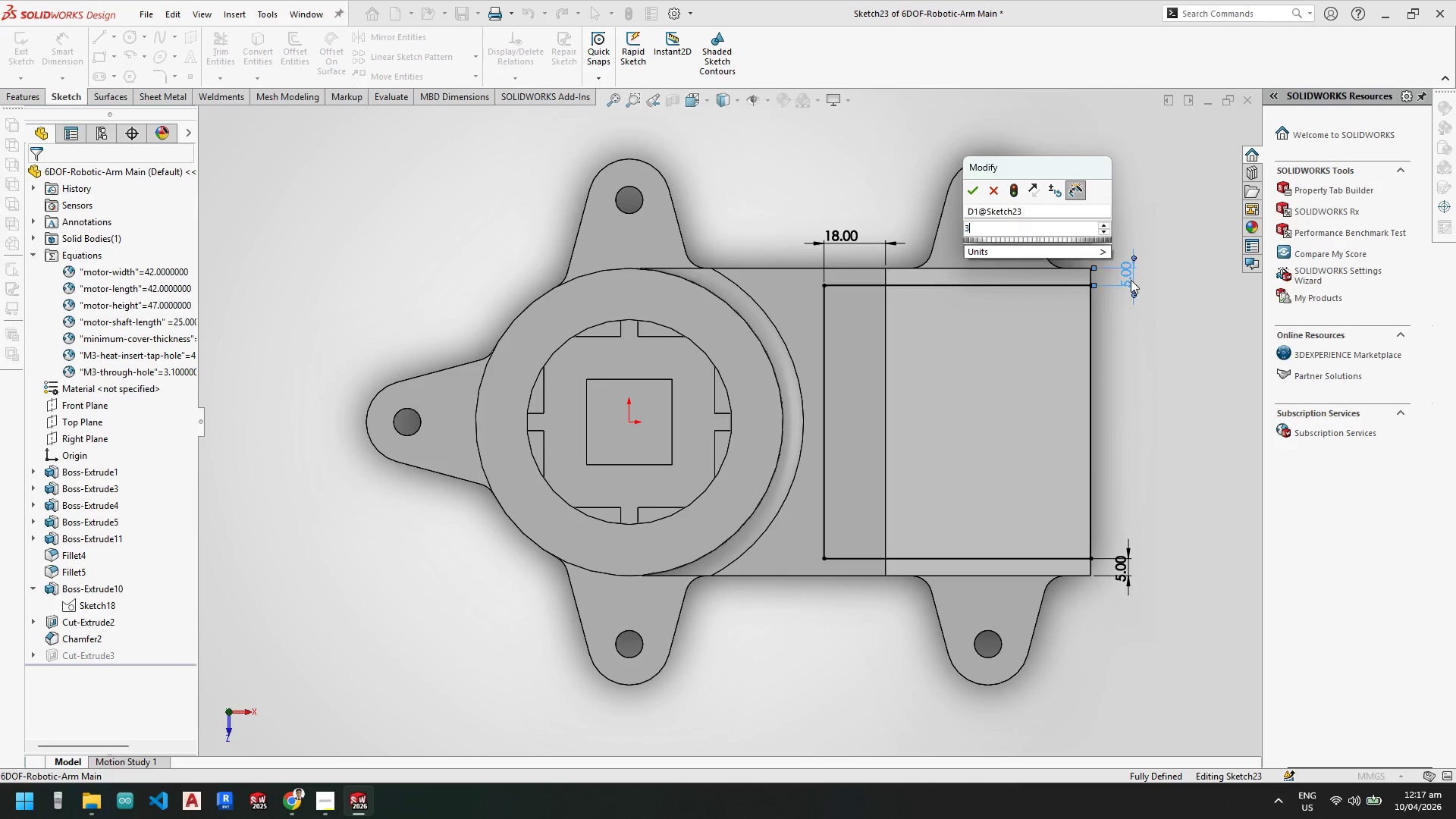 
key(Enter)
 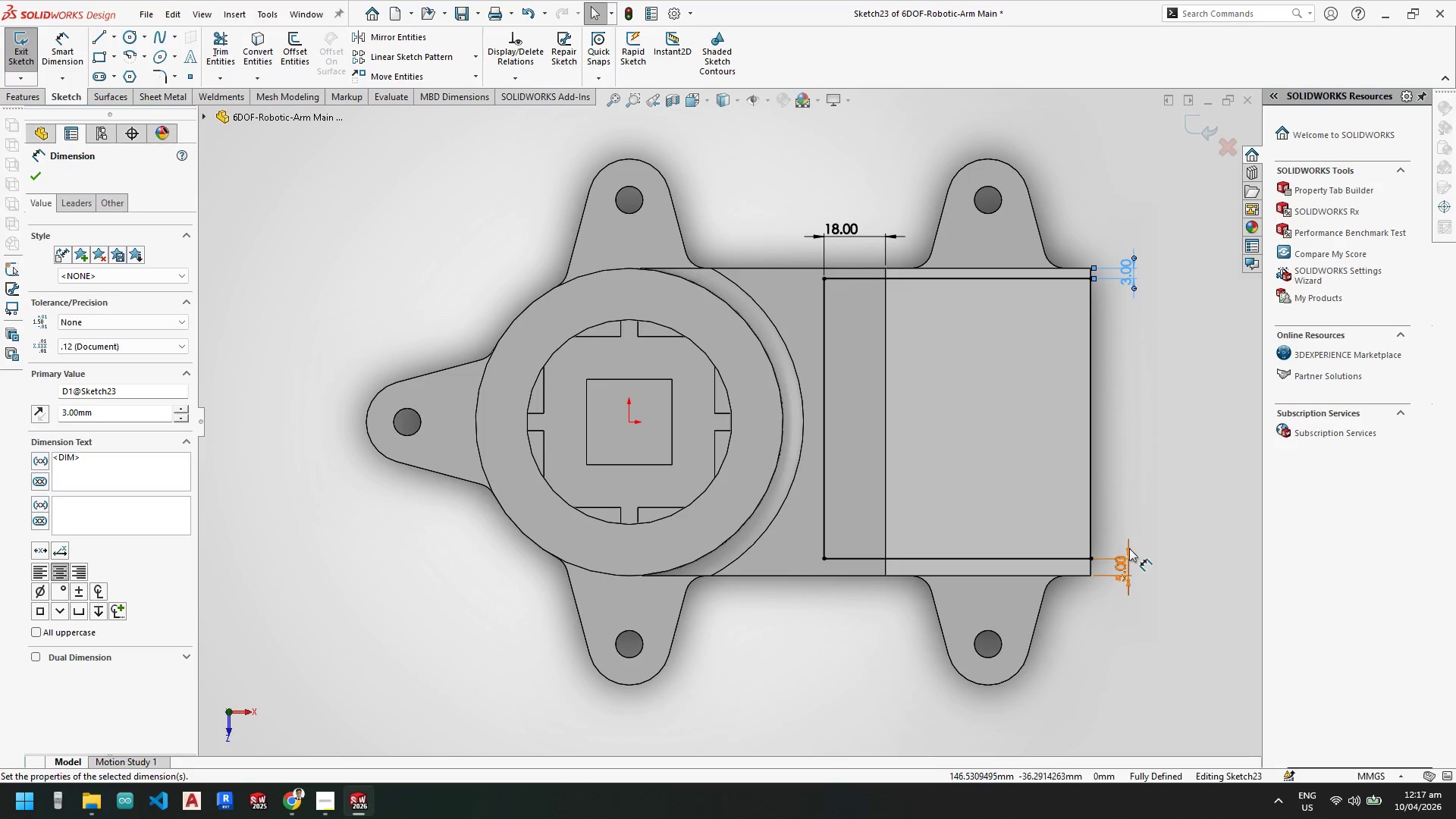 
double_click([1123, 571])
 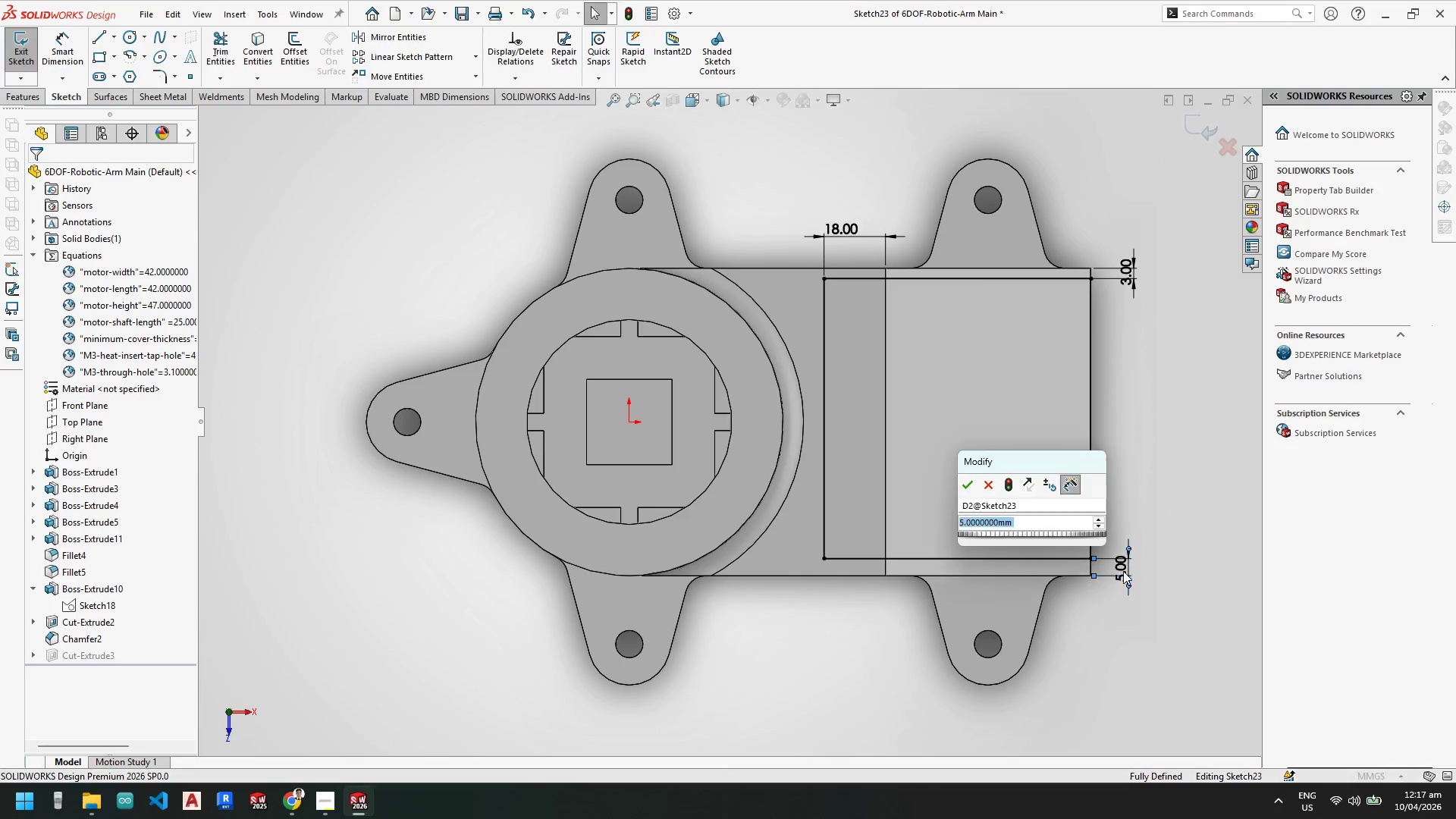 
key(Numpad3)
 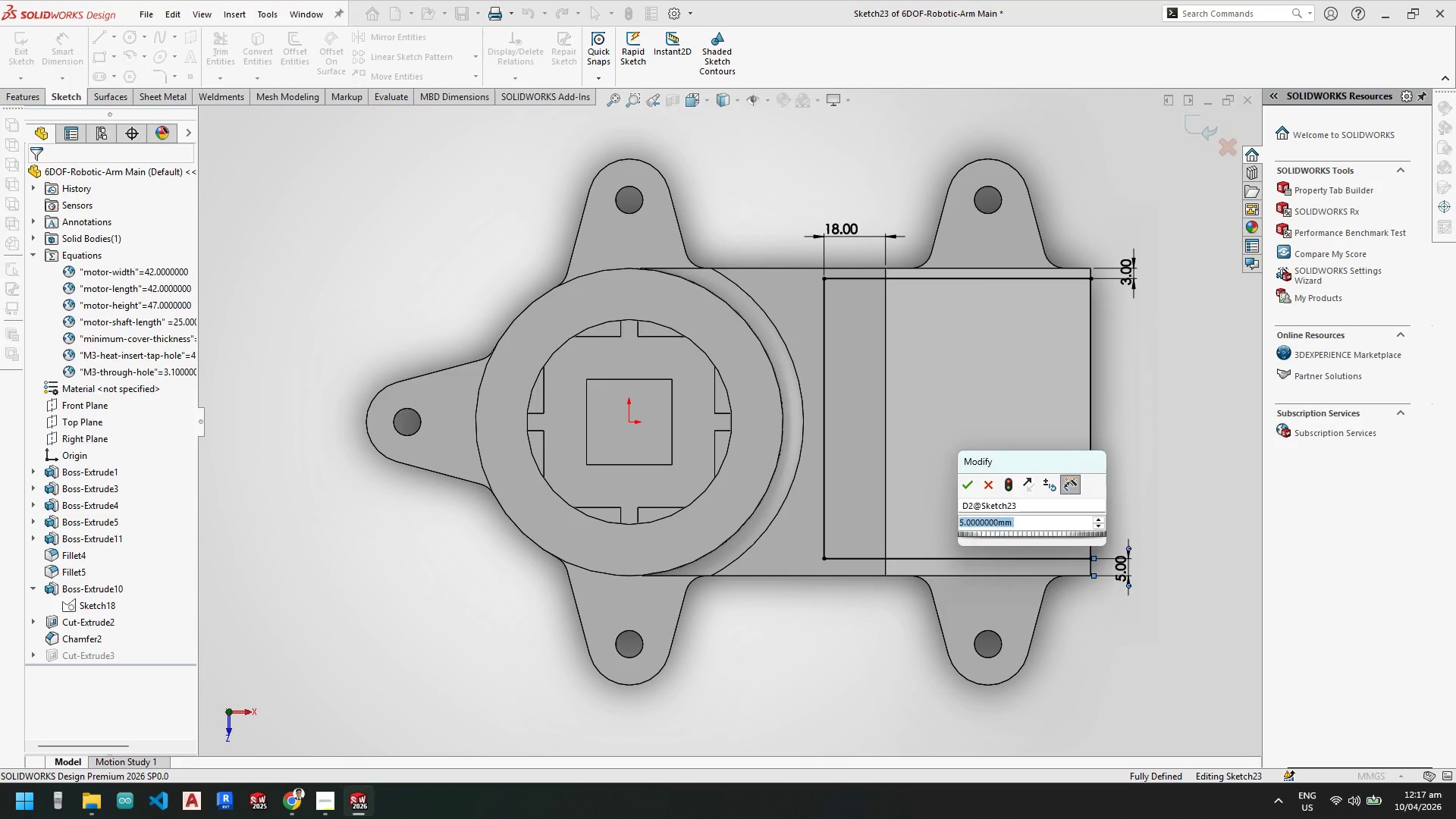 
key(Enter)
 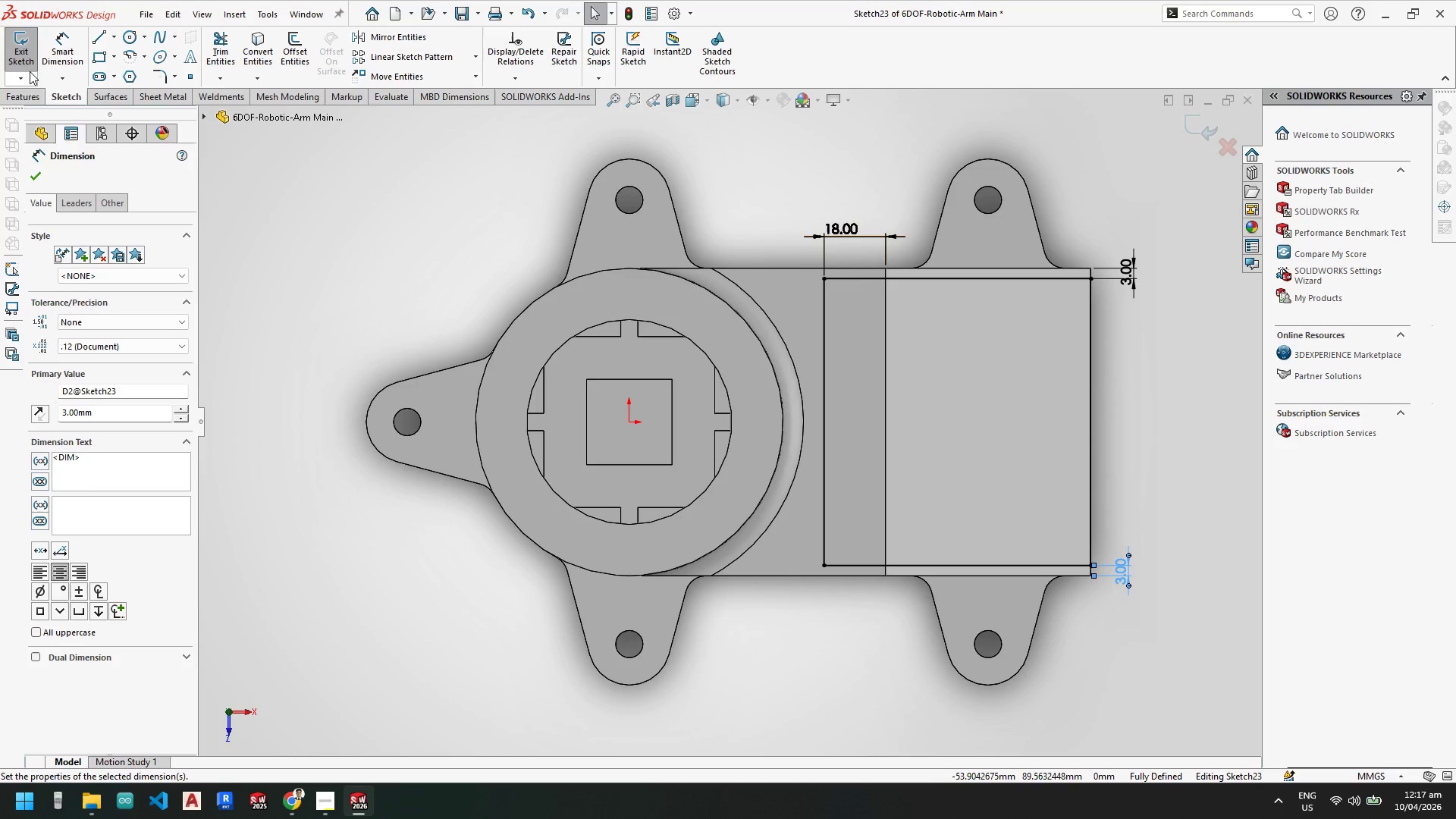 
left_click([24, 60])
 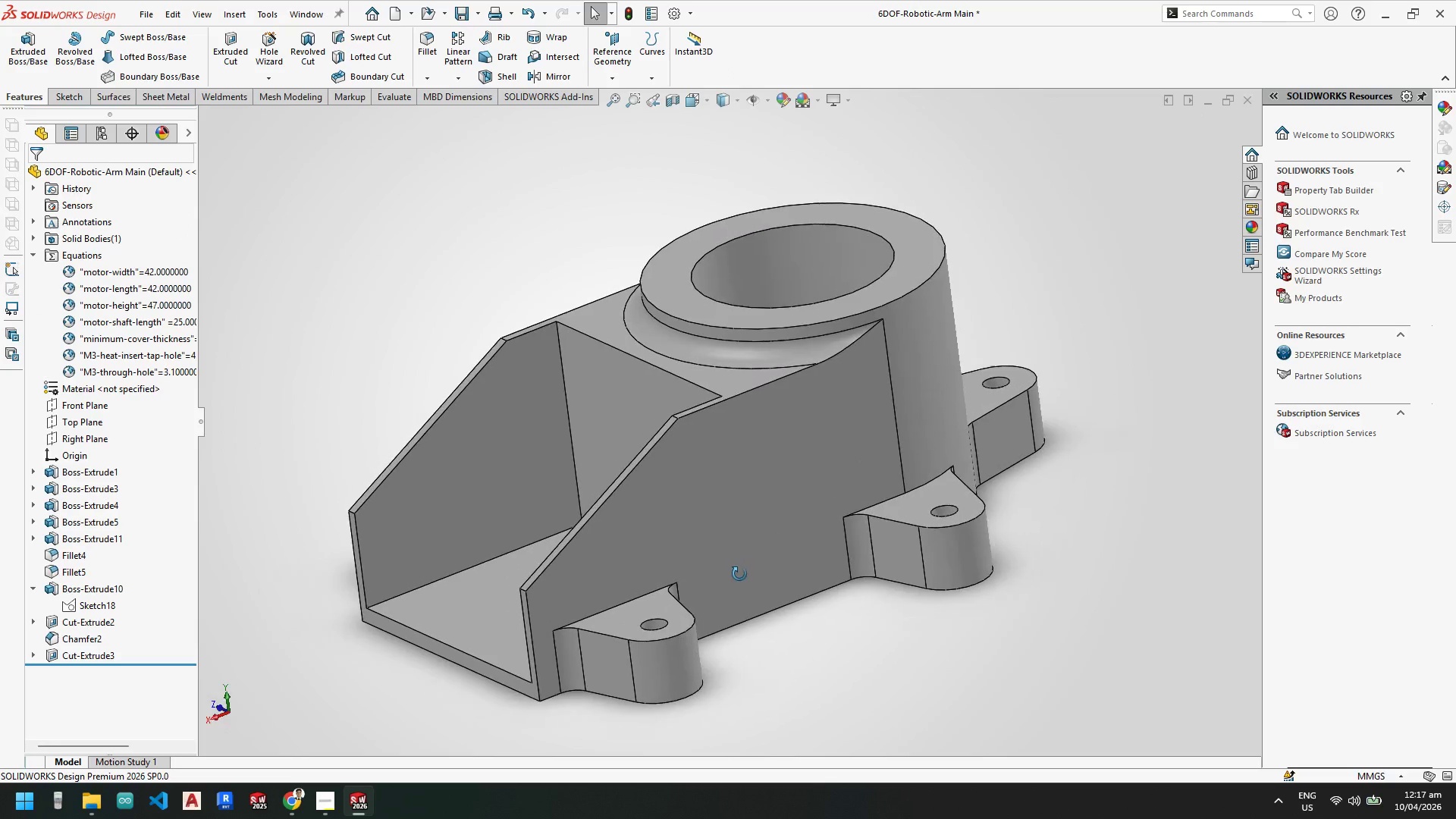 
mouse_move([506, 382])
 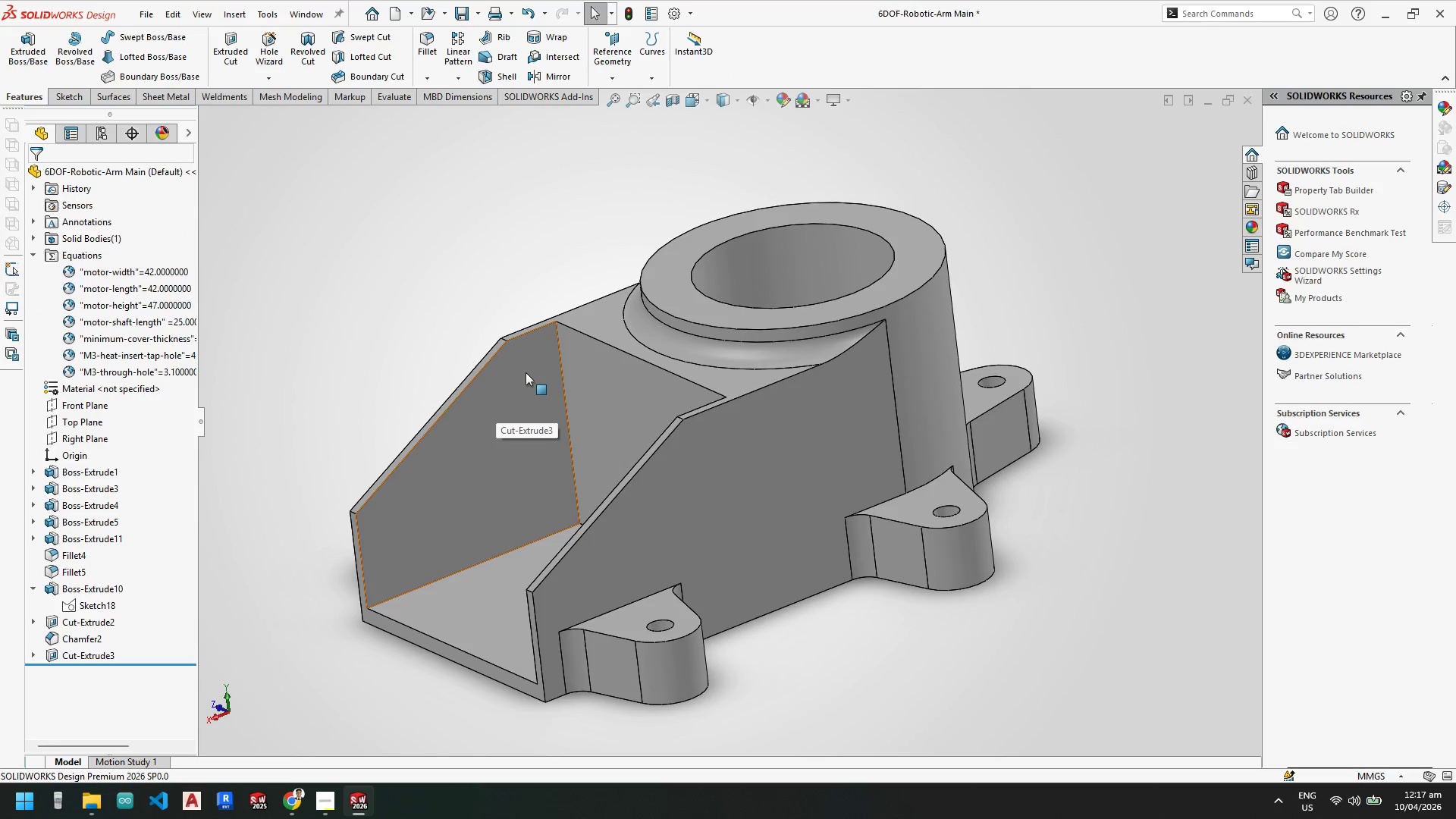 
scroll: coordinate [526, 372], scroll_direction: down, amount: 2.0
 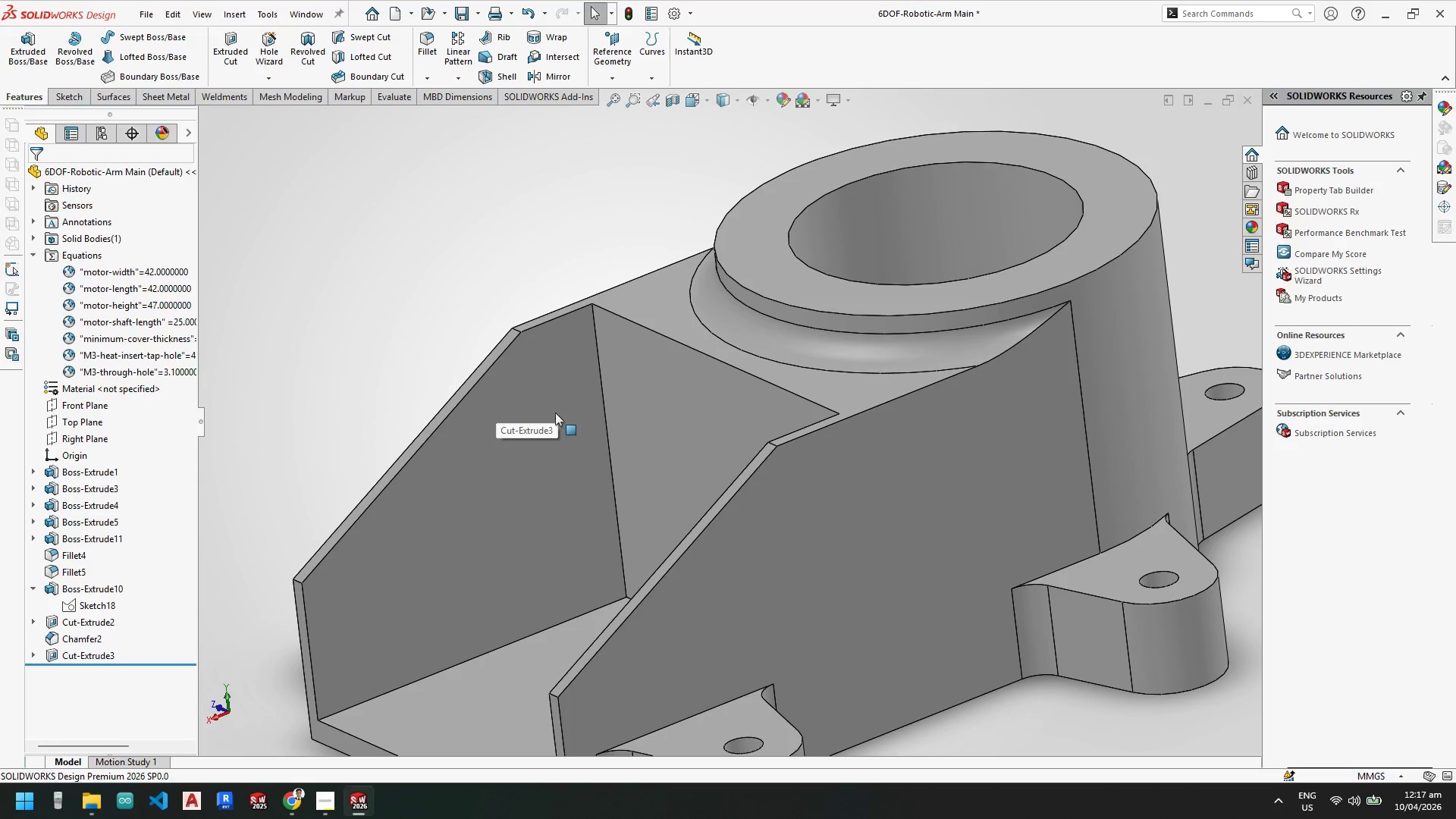 
scroll: coordinate [600, 504], scroll_direction: up, amount: 4.0
 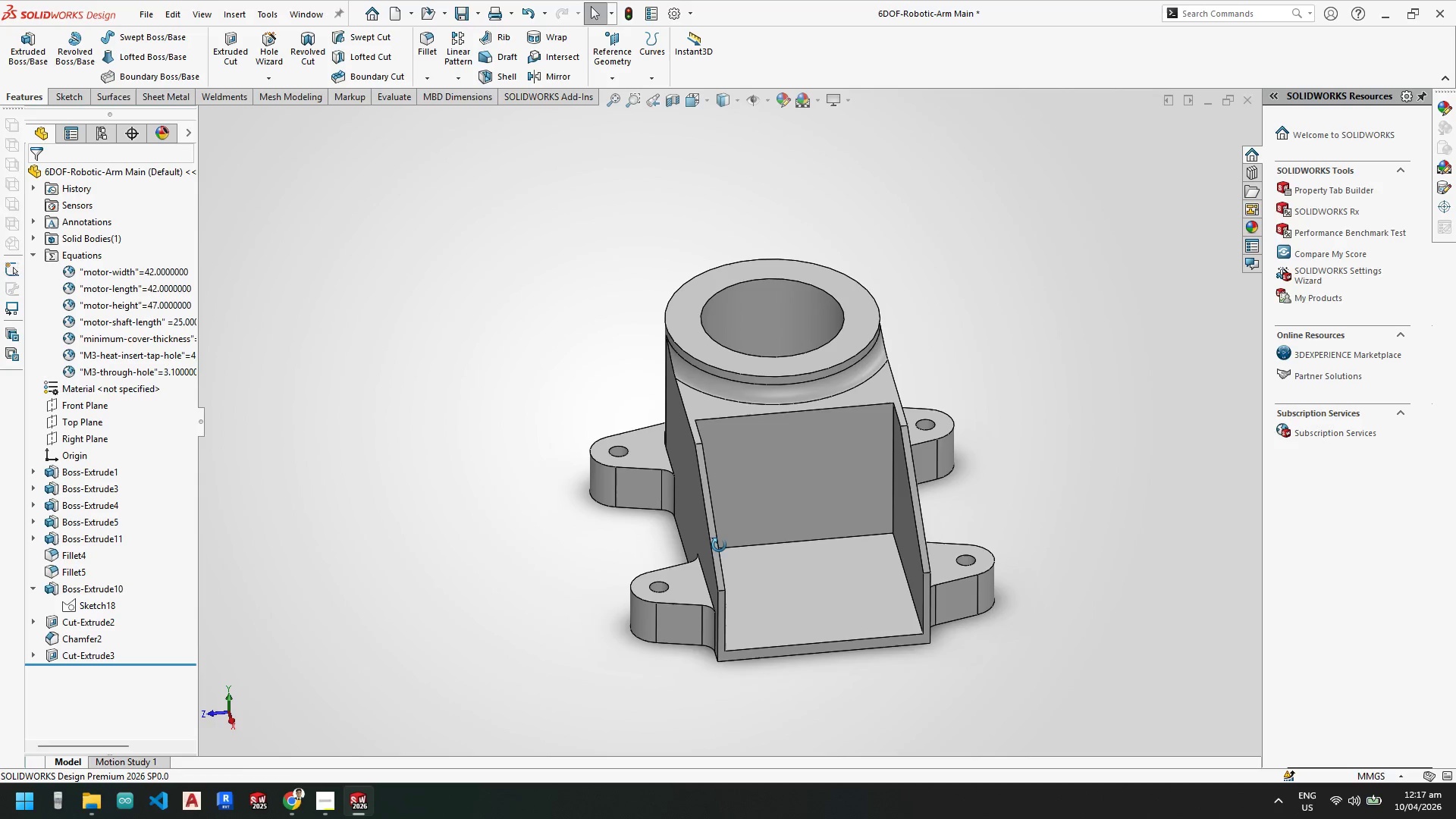 
wait(6.07)
 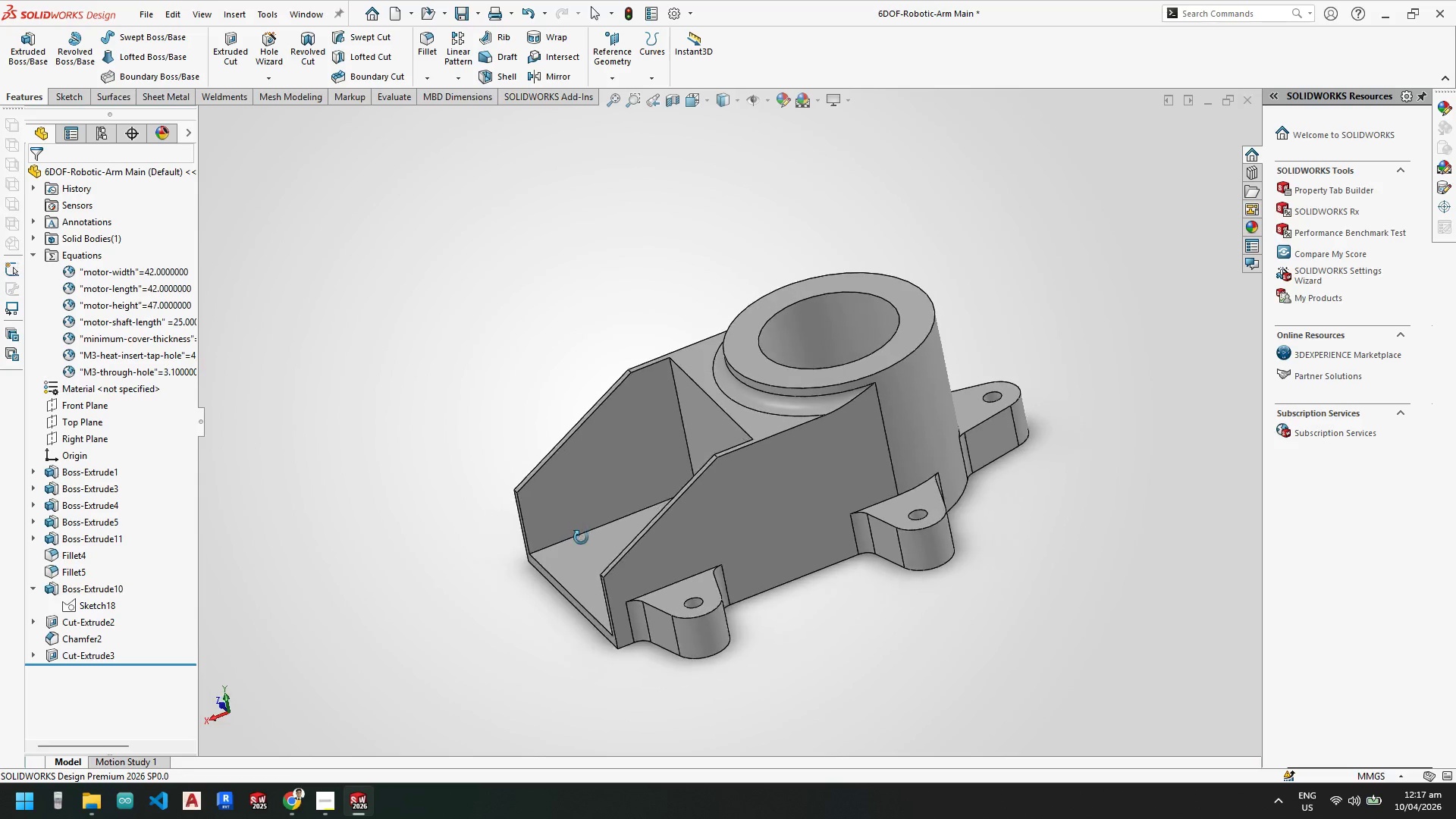 
scroll: coordinate [598, 811], scroll_direction: up, amount: 5.0
 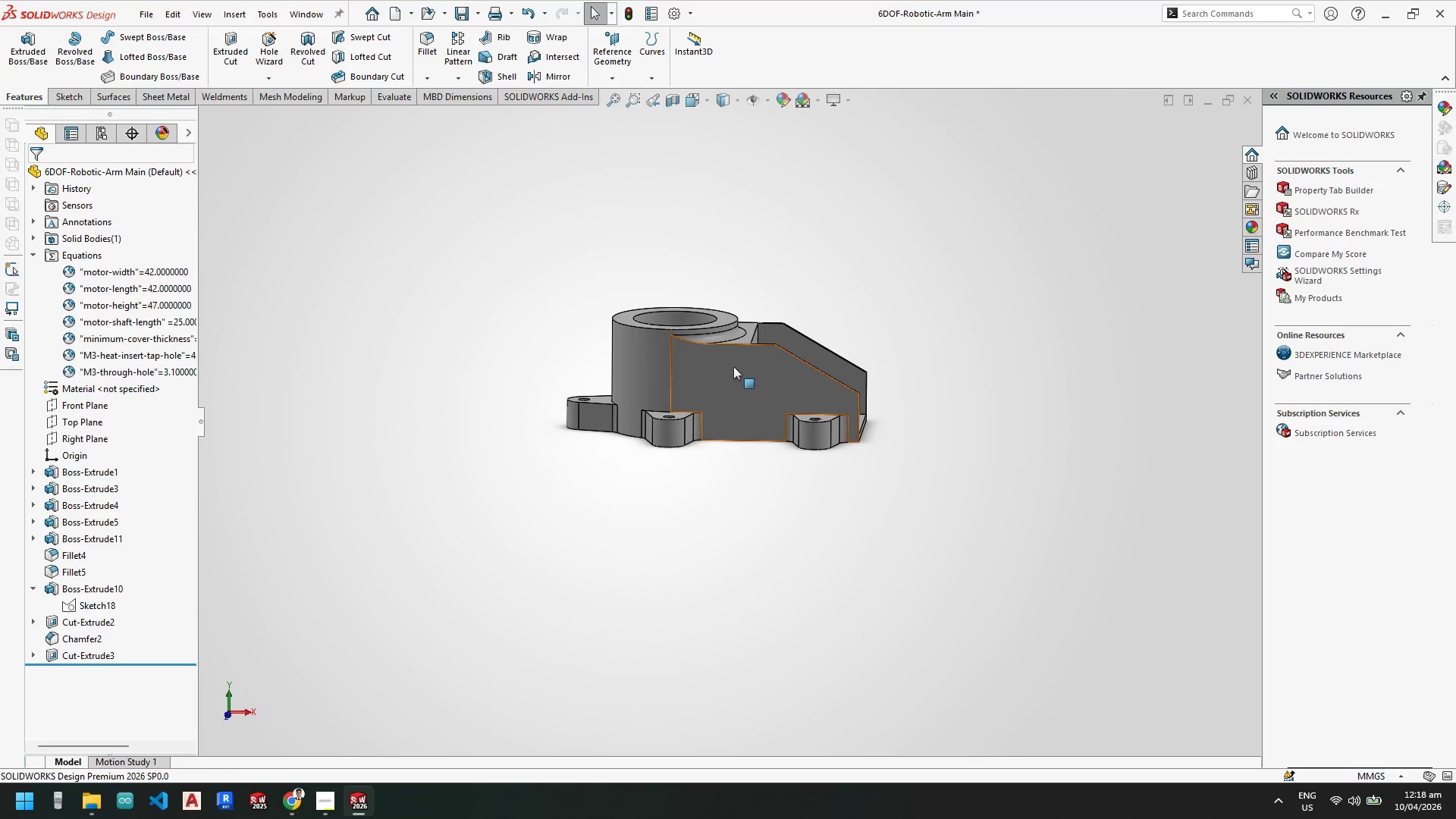 
scroll: coordinate [689, 378], scroll_direction: down, amount: 4.0
 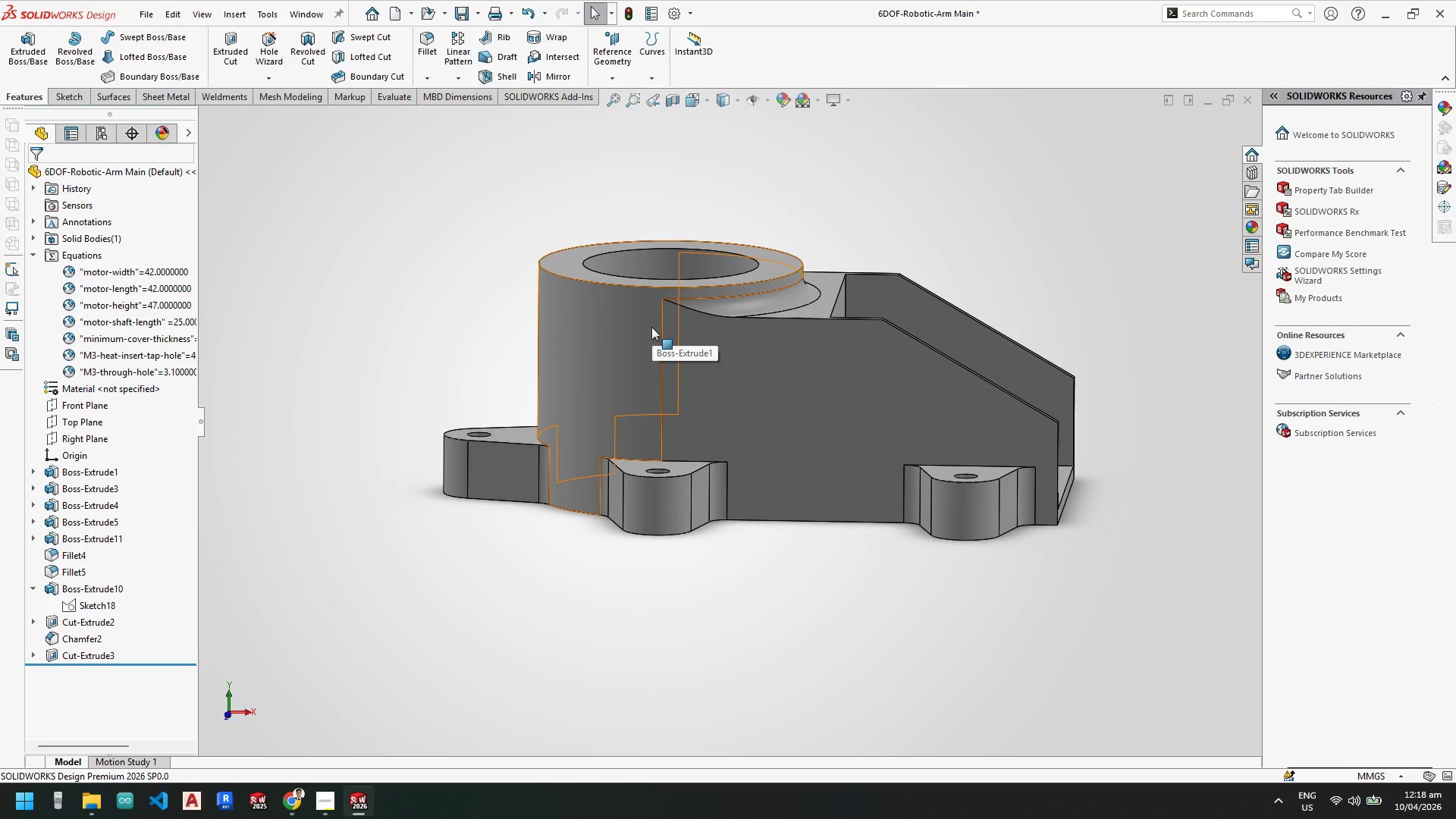 
scroll: coordinate [774, 337], scroll_direction: up, amount: 2.0
 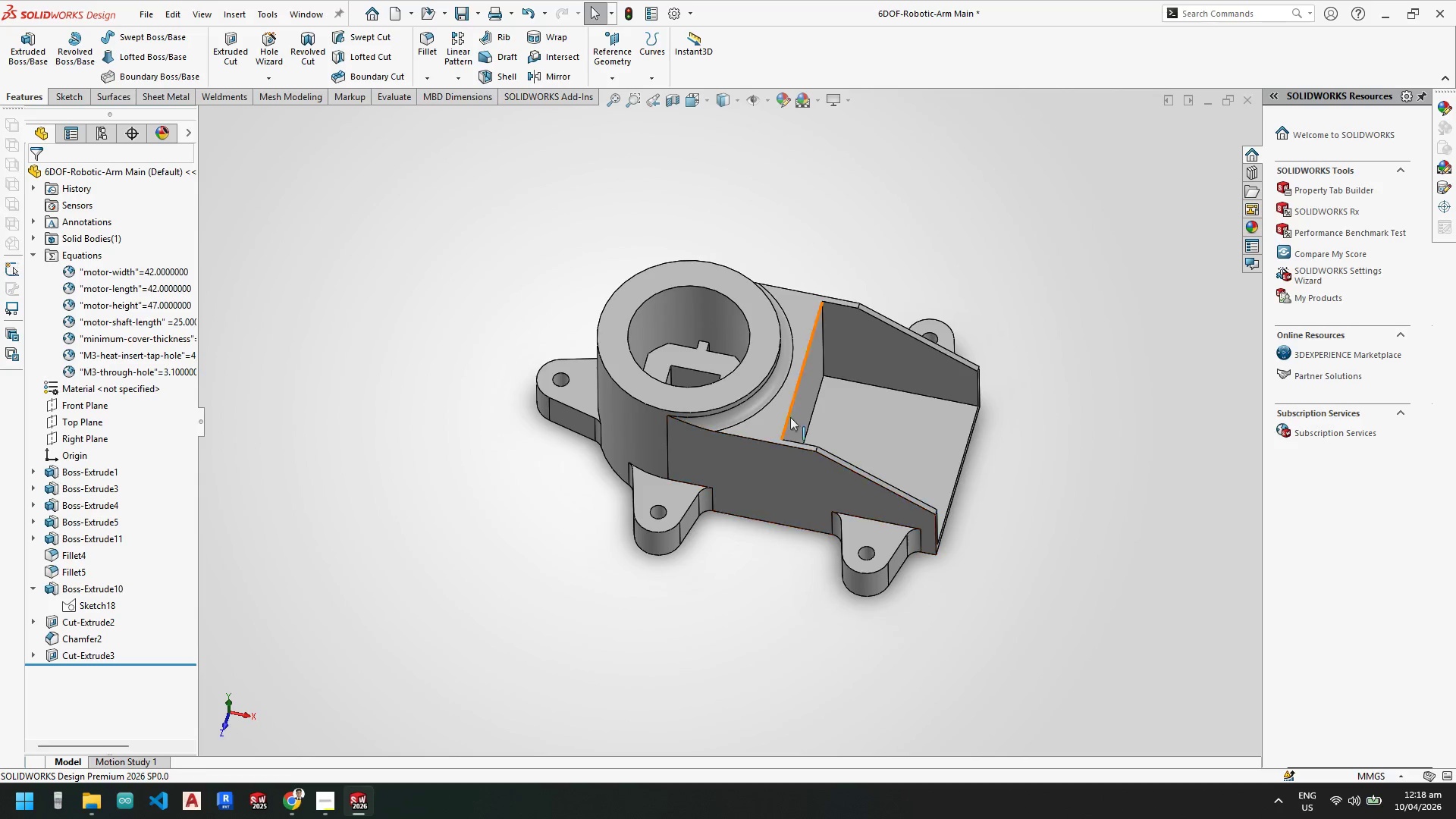 
scroll: coordinate [697, 356], scroll_direction: down, amount: 4.0
 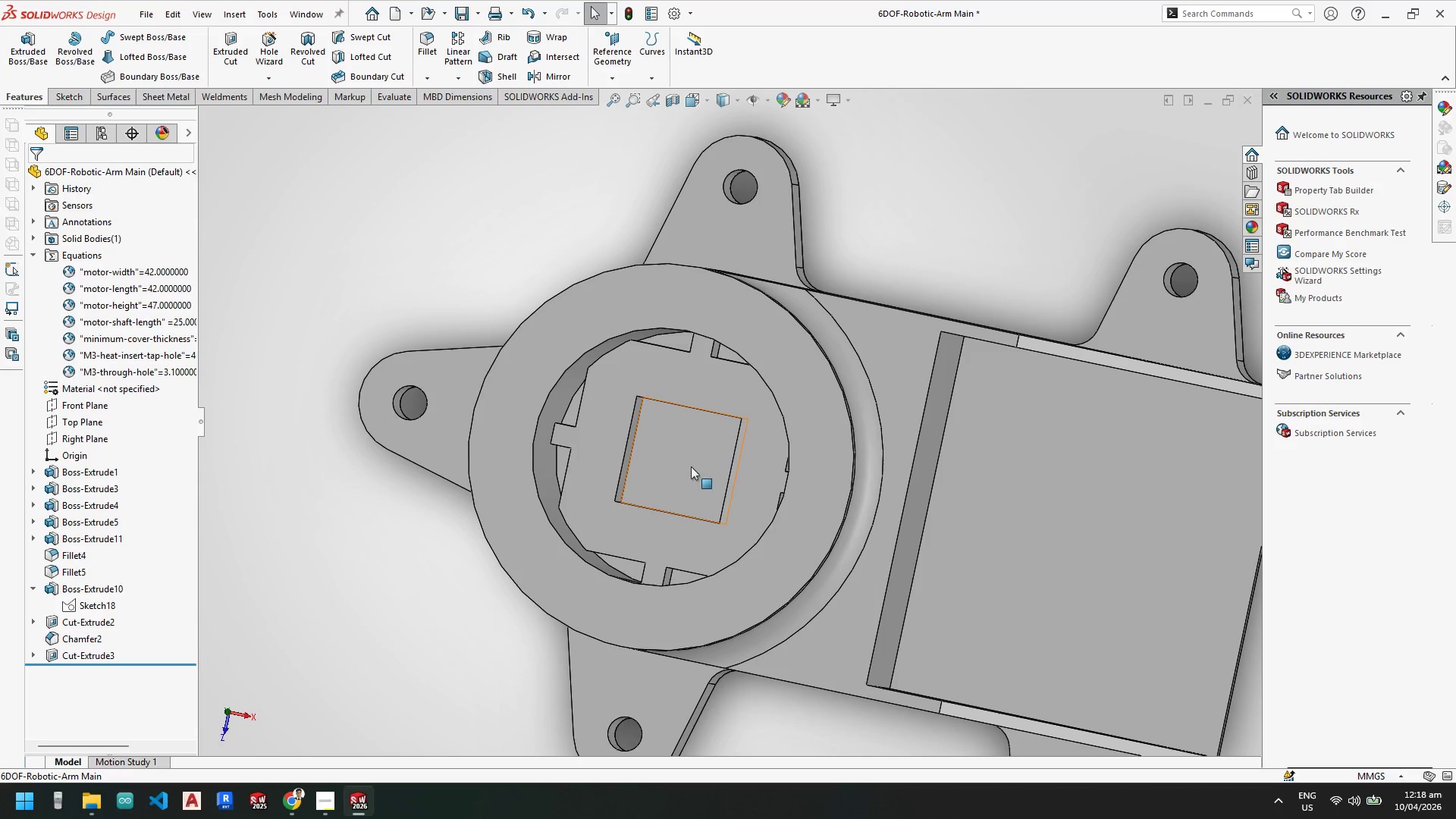 
scroll: coordinate [792, 513], scroll_direction: up, amount: 2.0
 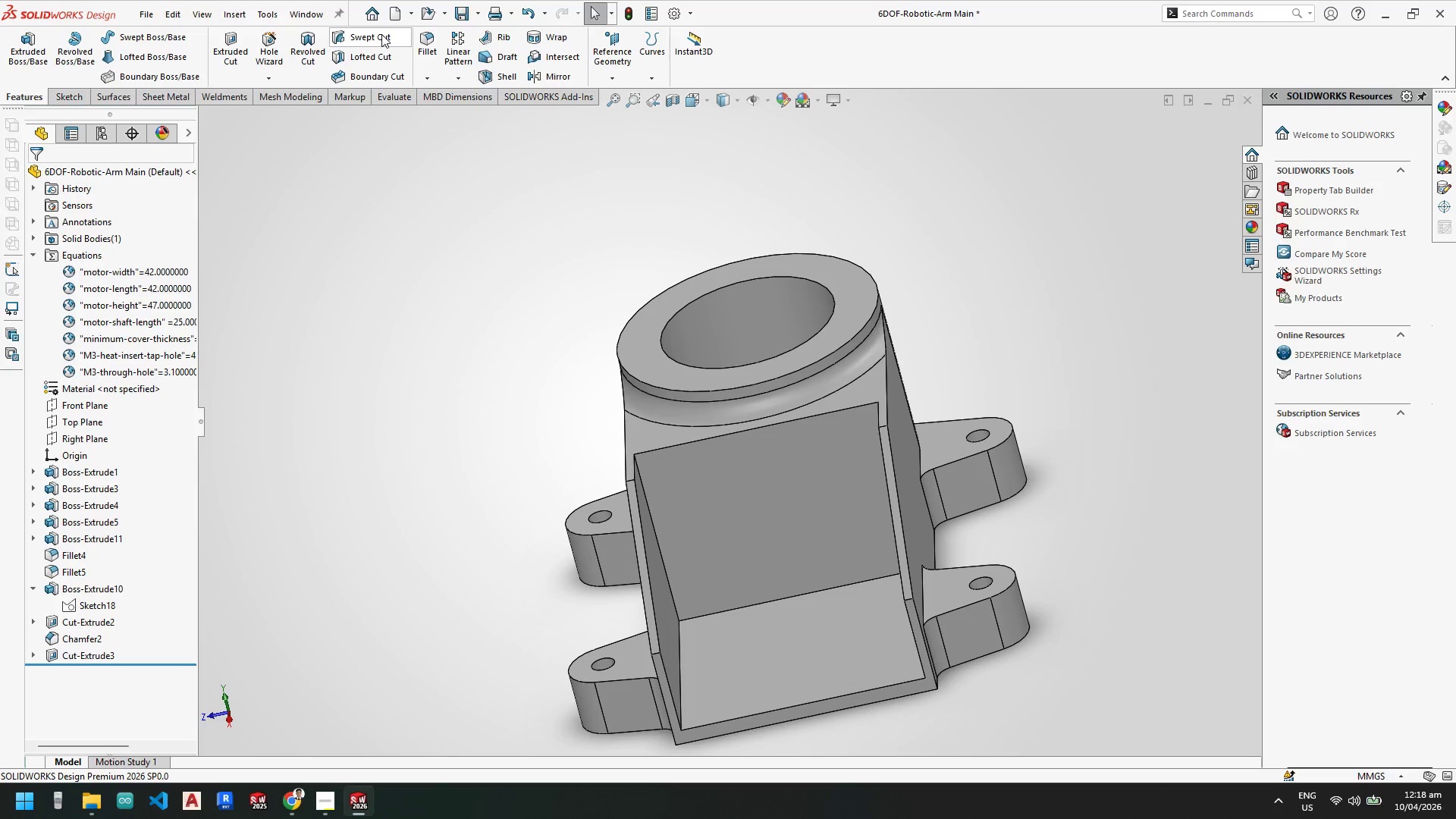 
left_click([460, 296])
 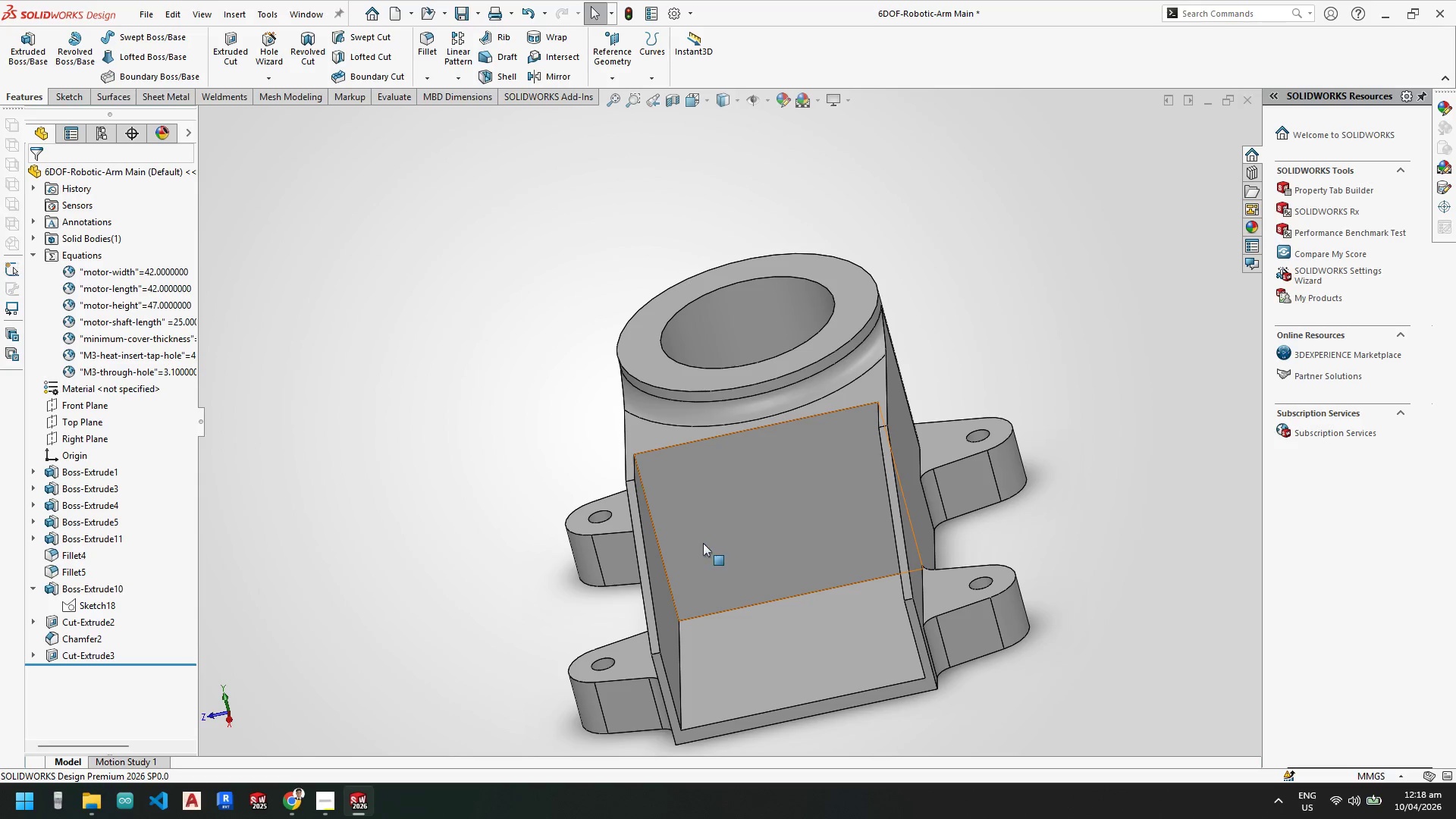 
right_click([664, 581])
 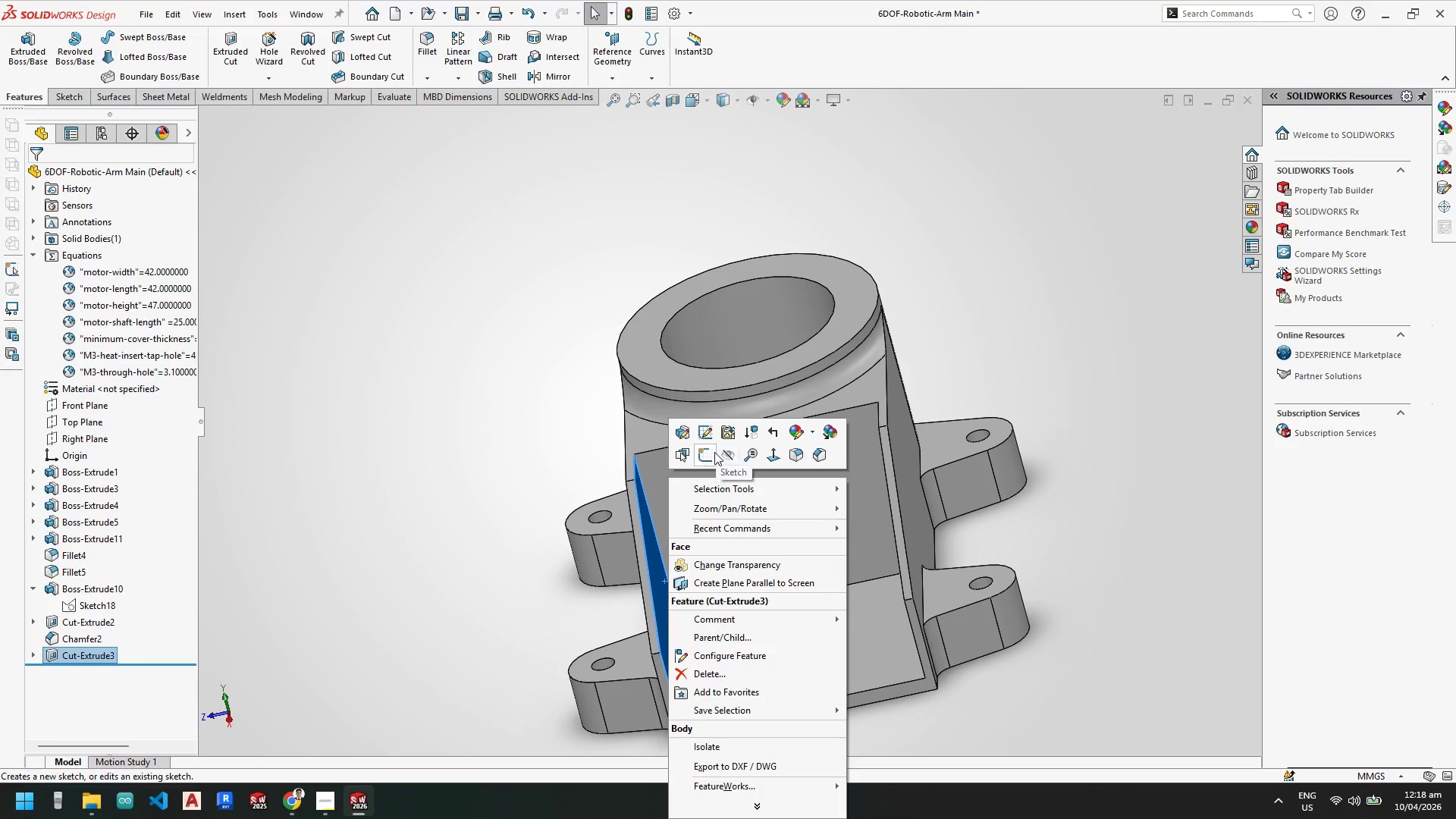 
left_click([711, 455])
 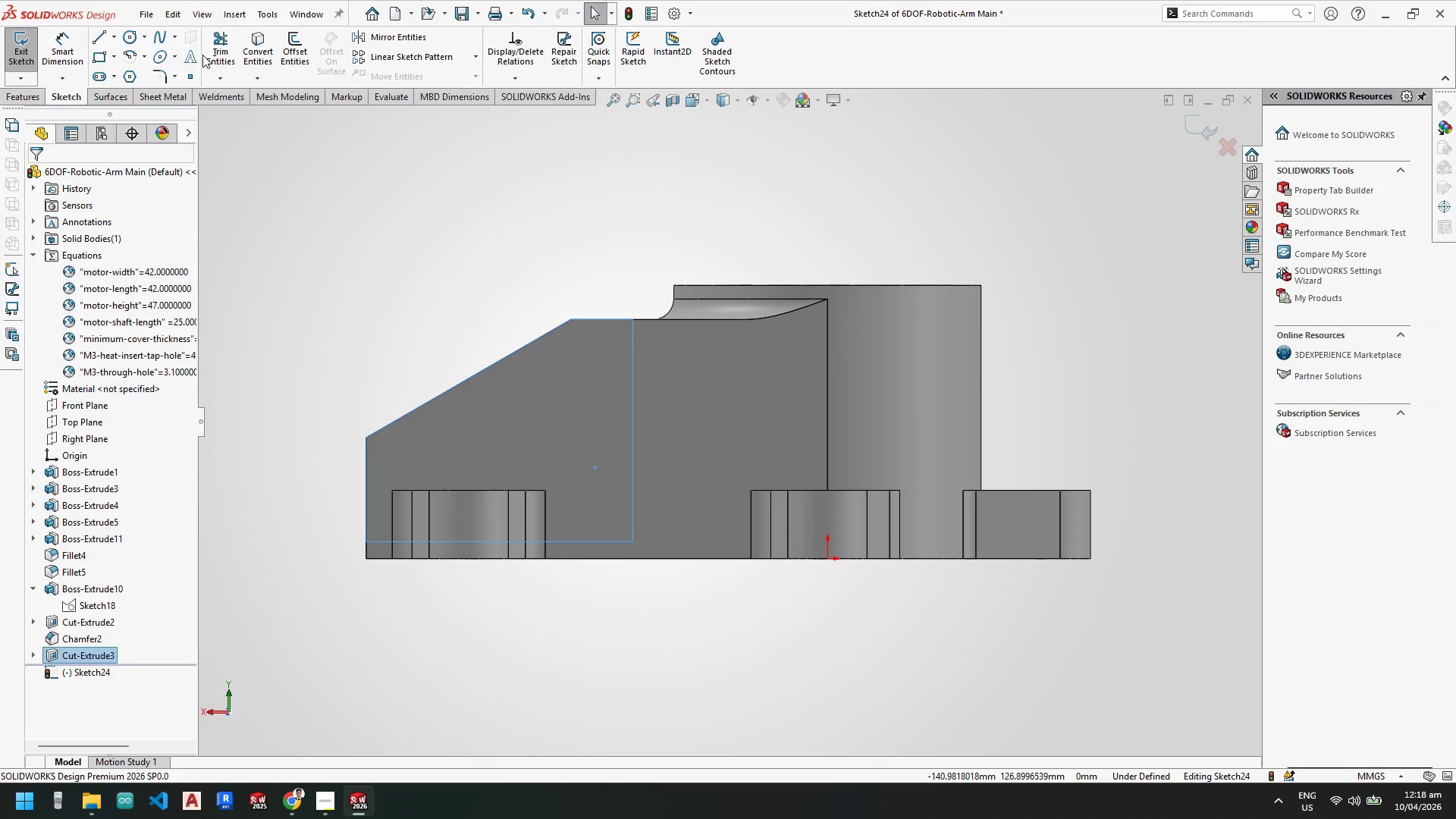 
left_click([297, 57])
 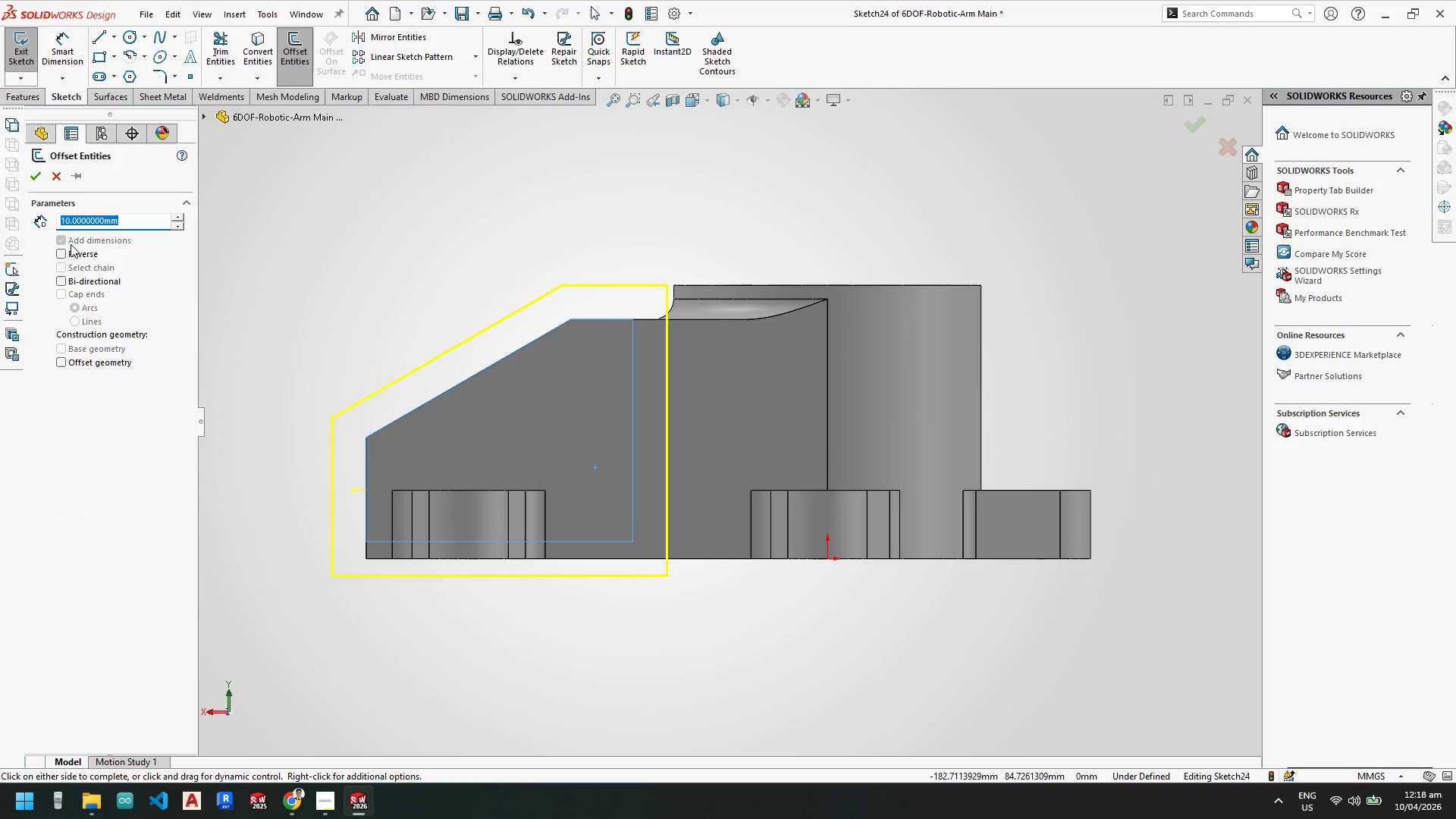 
left_click([64, 254])
 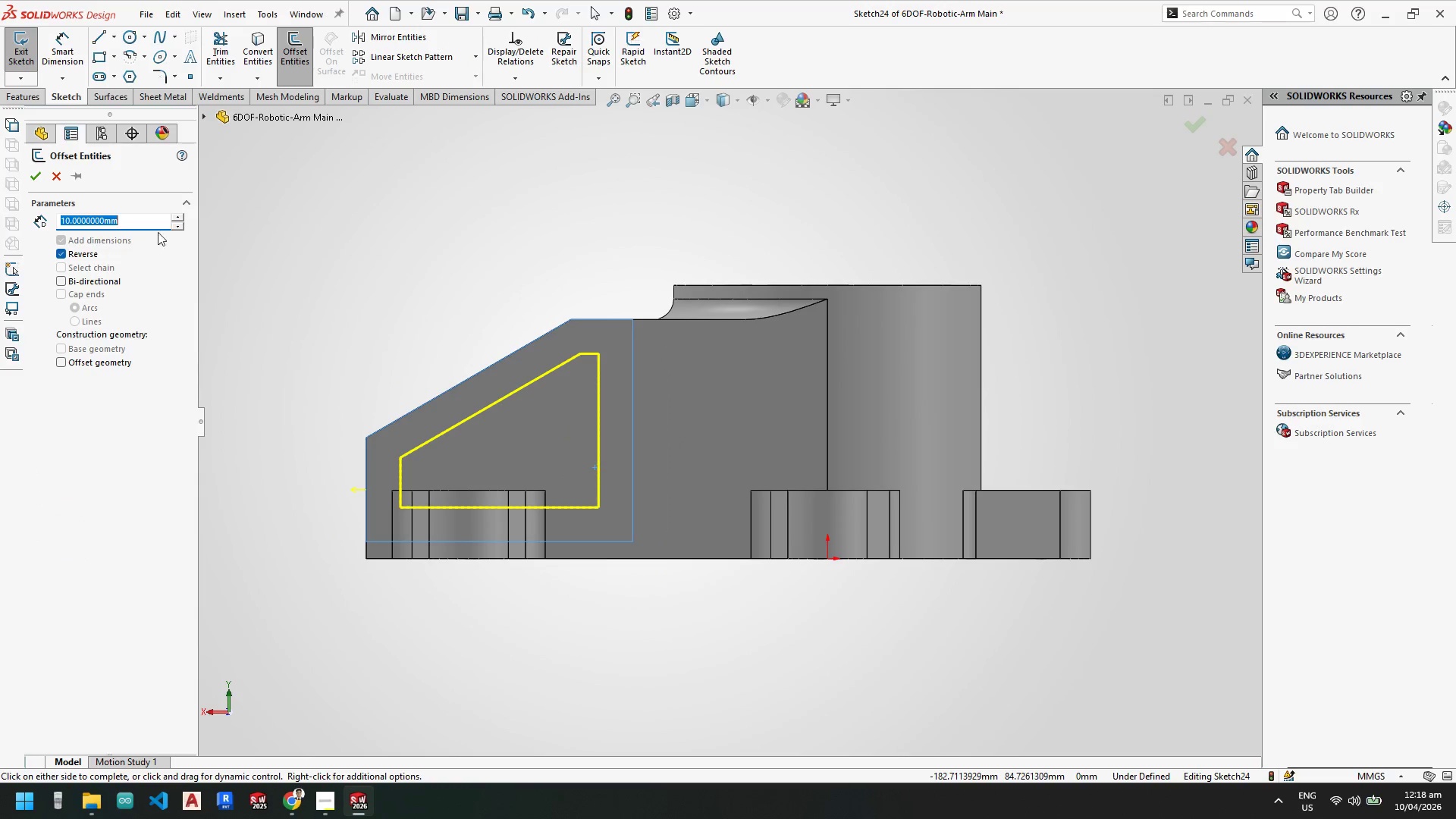 
scroll: coordinate [278, 284], scroll_direction: down, amount: 5.0
 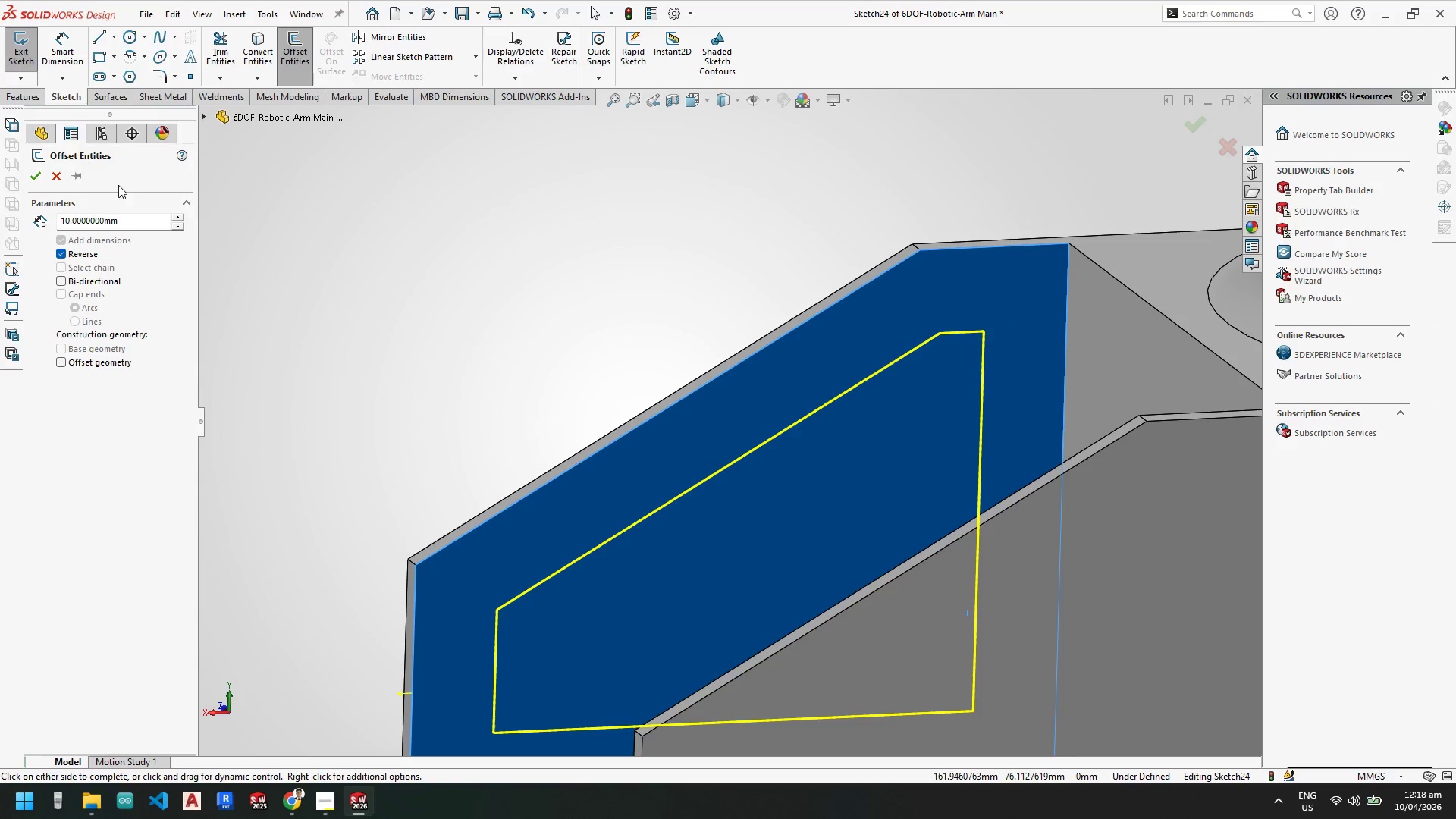 
left_click_drag(start_coordinate=[133, 218], to_coordinate=[33, 211])
 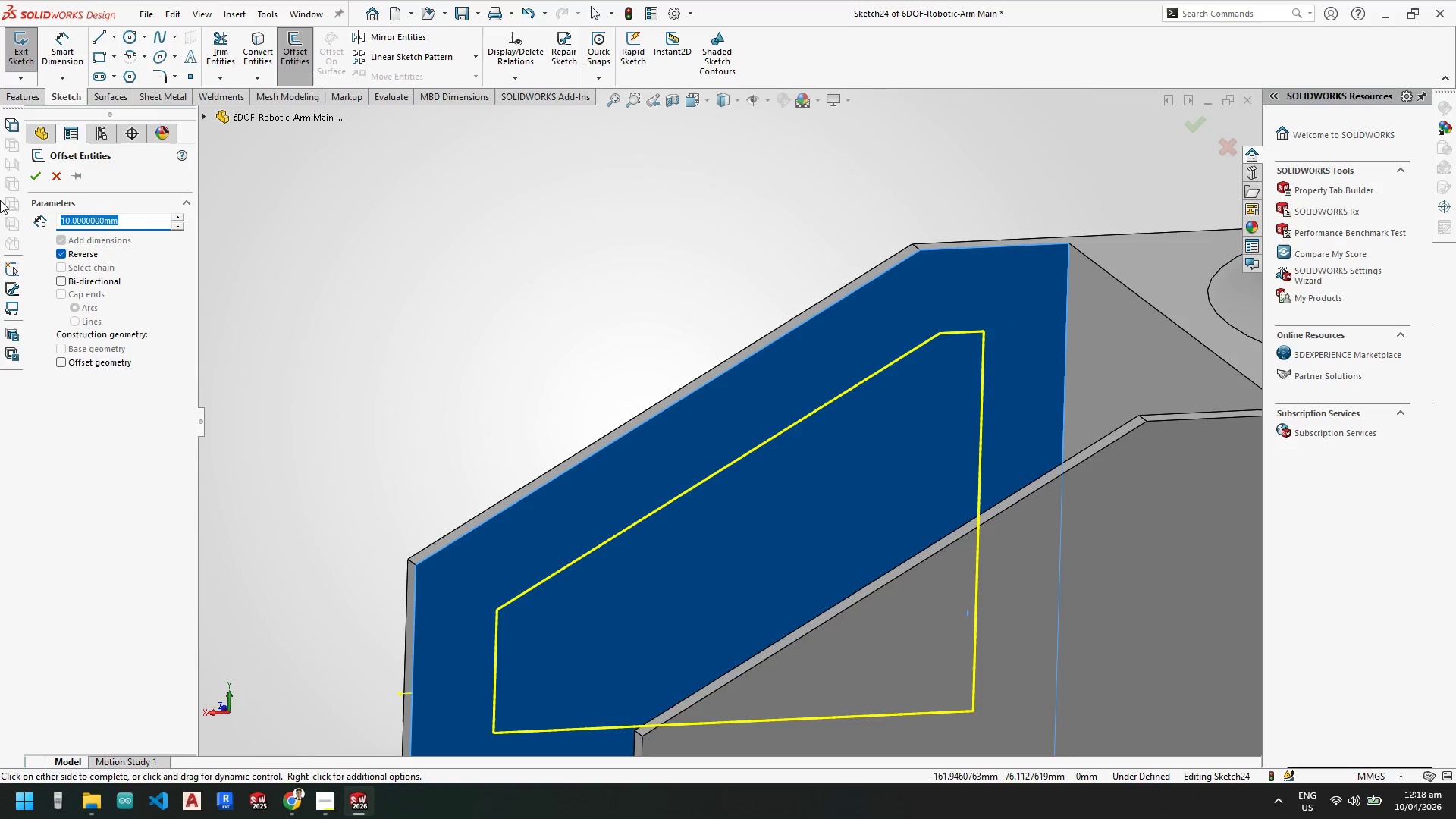 
key(Numpad2)
 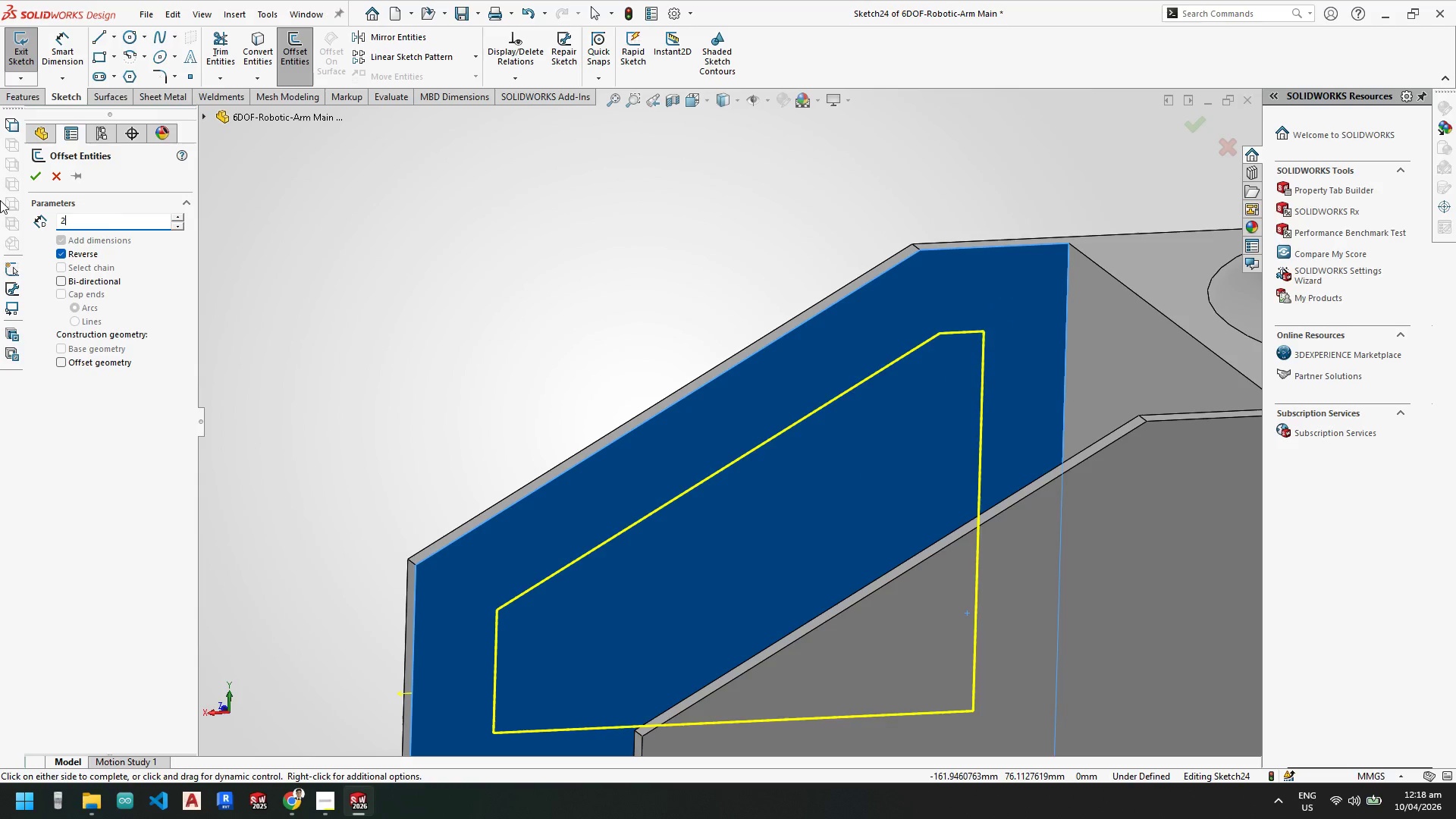 
key(NumpadEnter)
 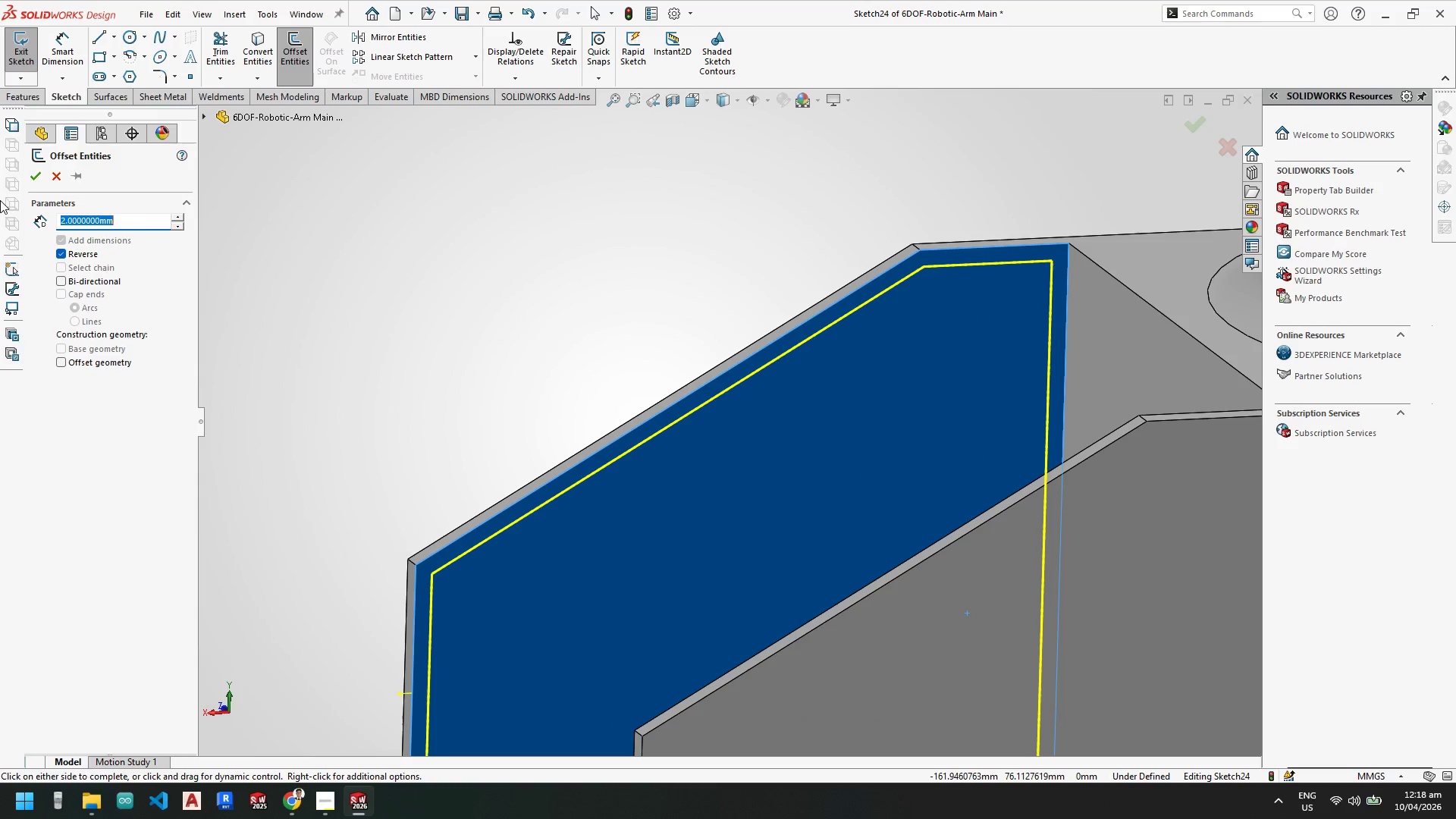 
key(Numpad2)
 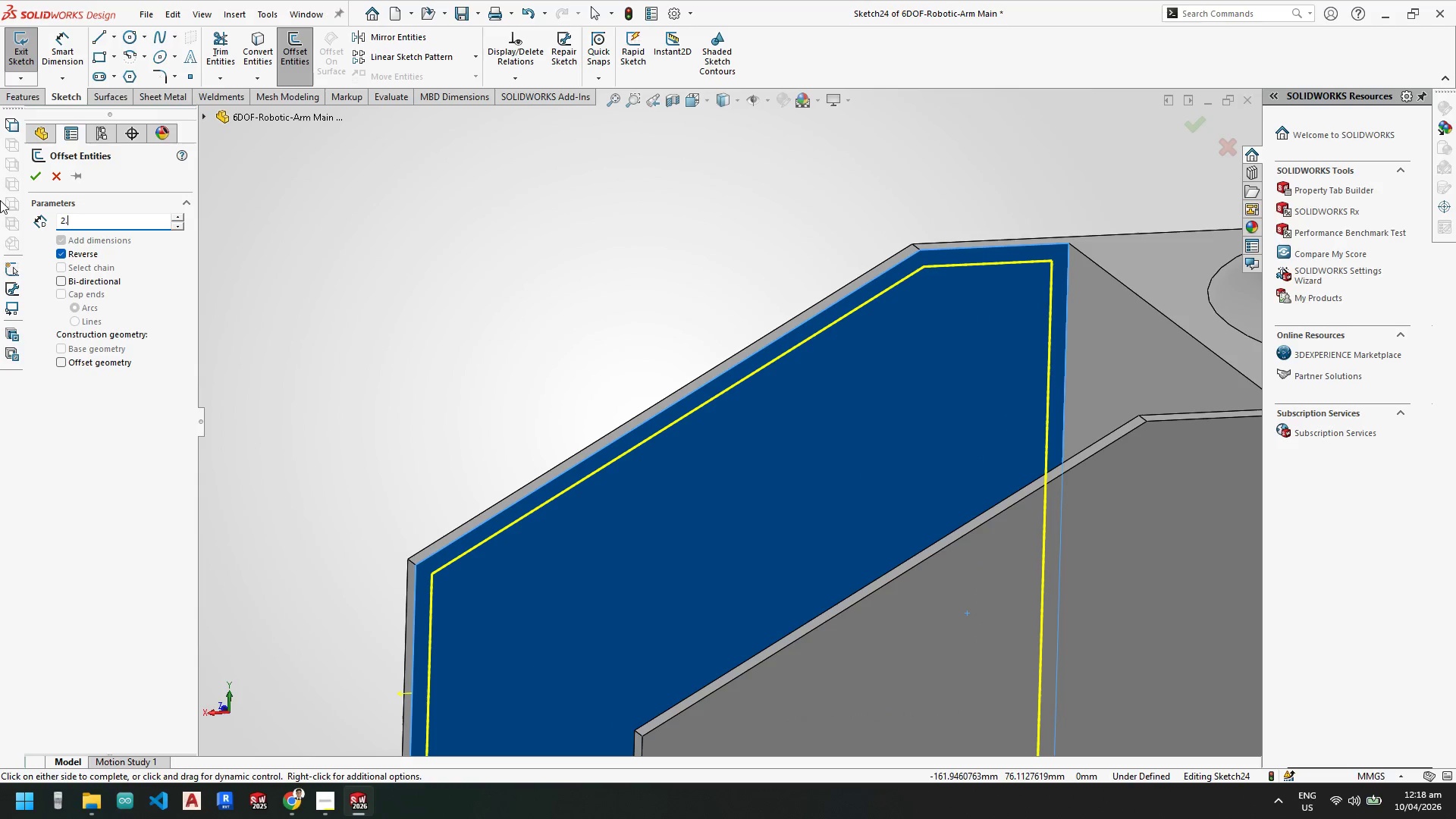 
key(NumpadDecimal)
 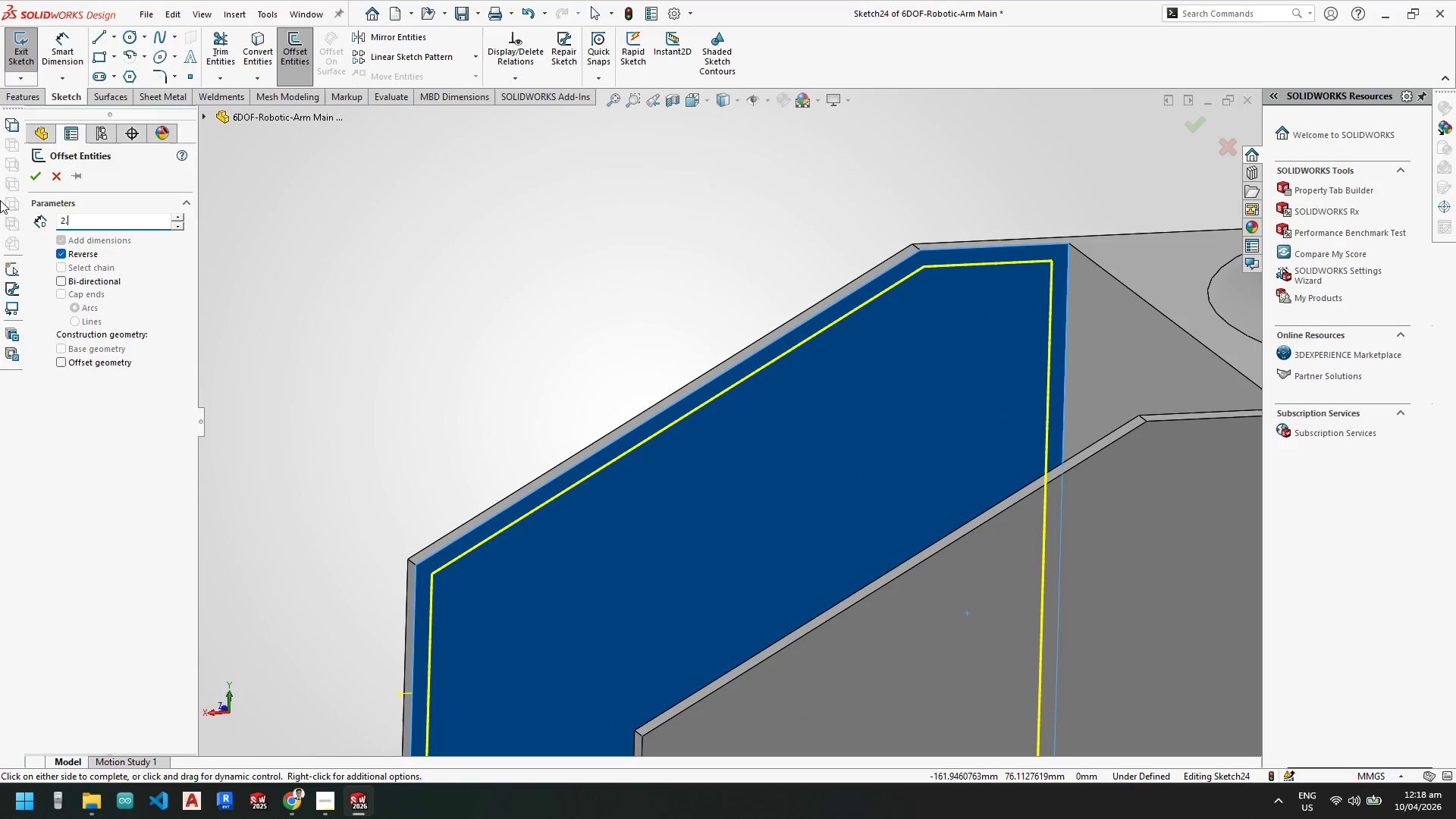 
key(Numpad5)
 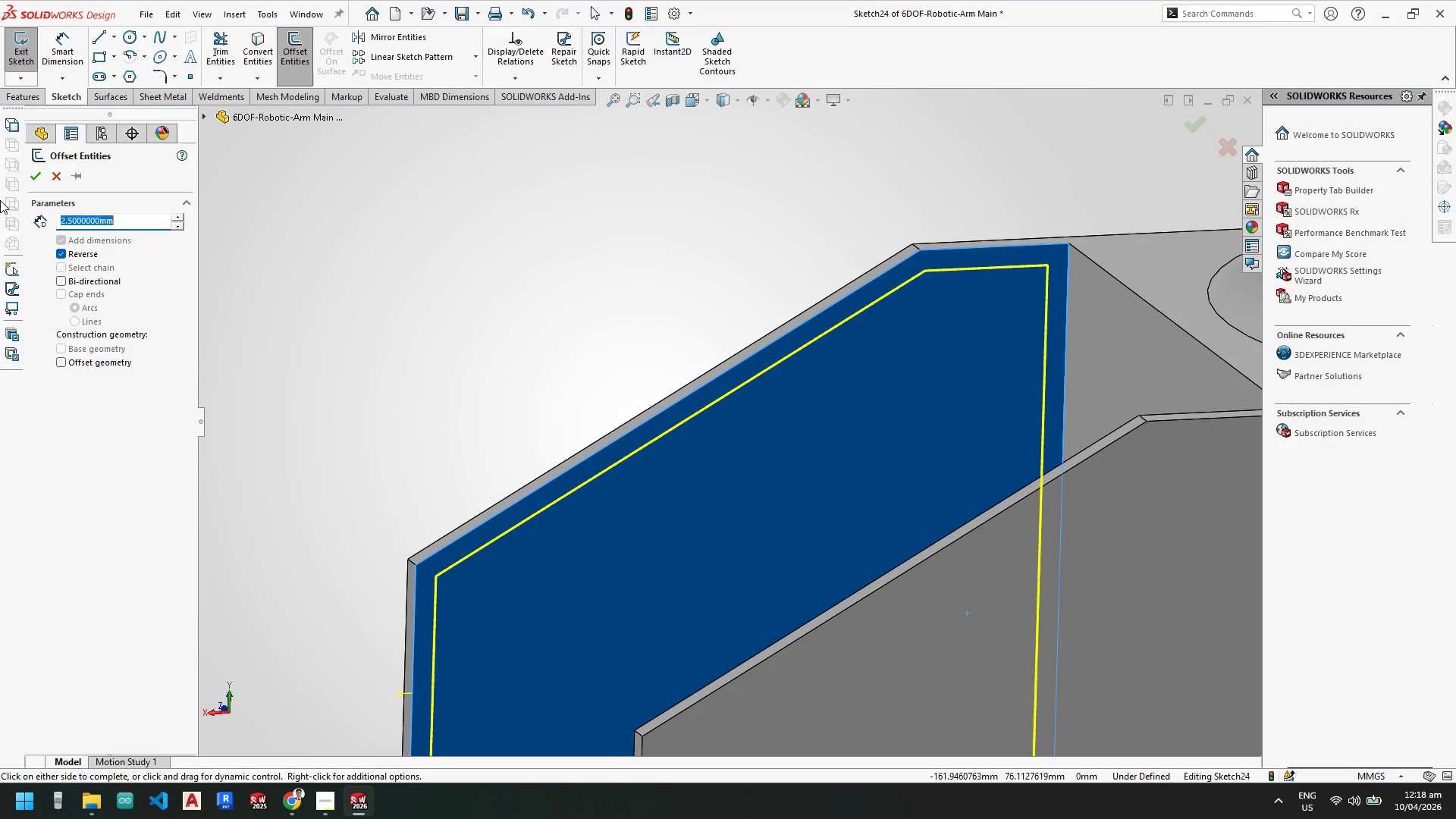 
key(NumpadEnter)
 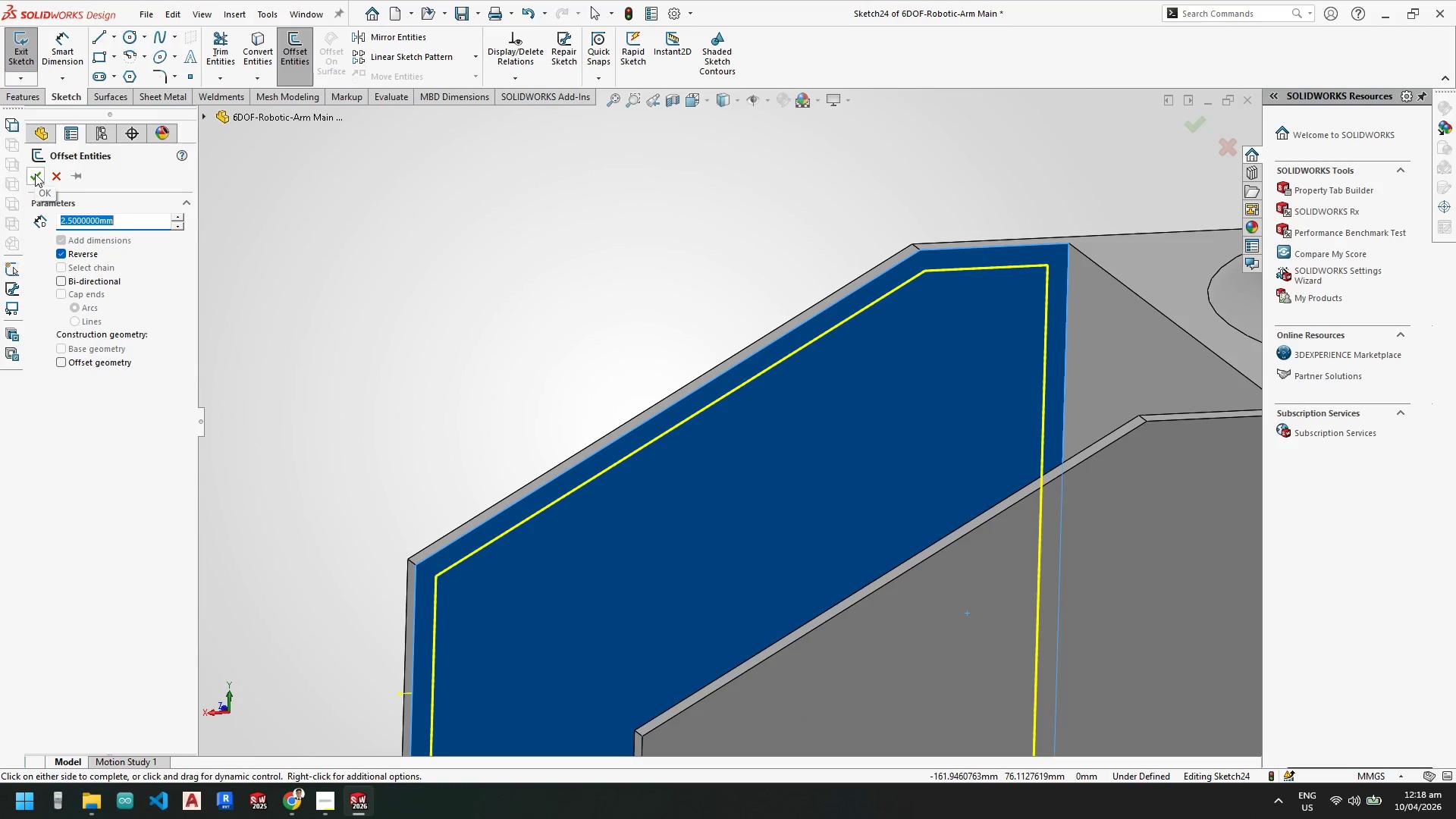 
left_click([35, 174])
 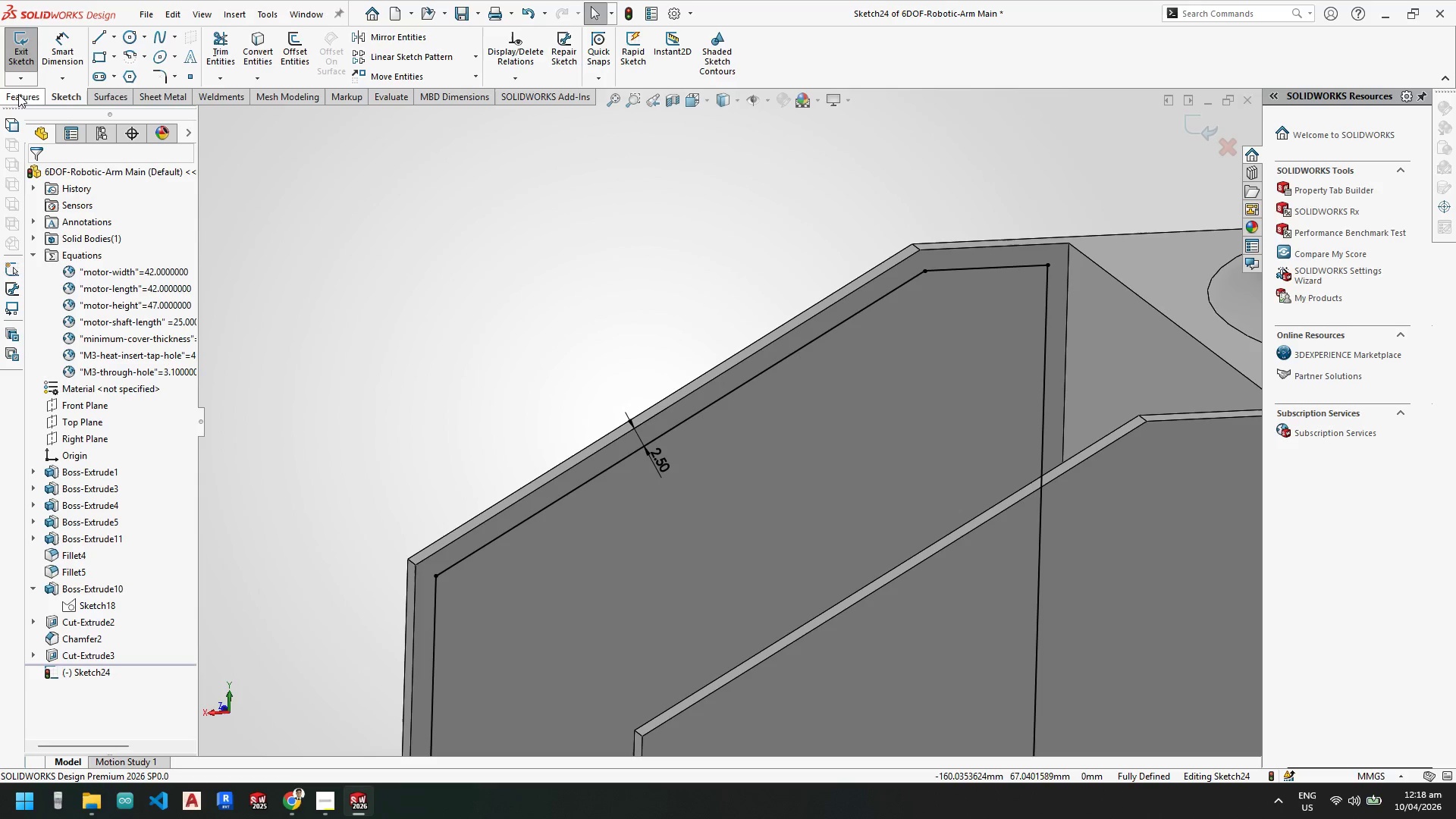 
double_click([29, 57])
 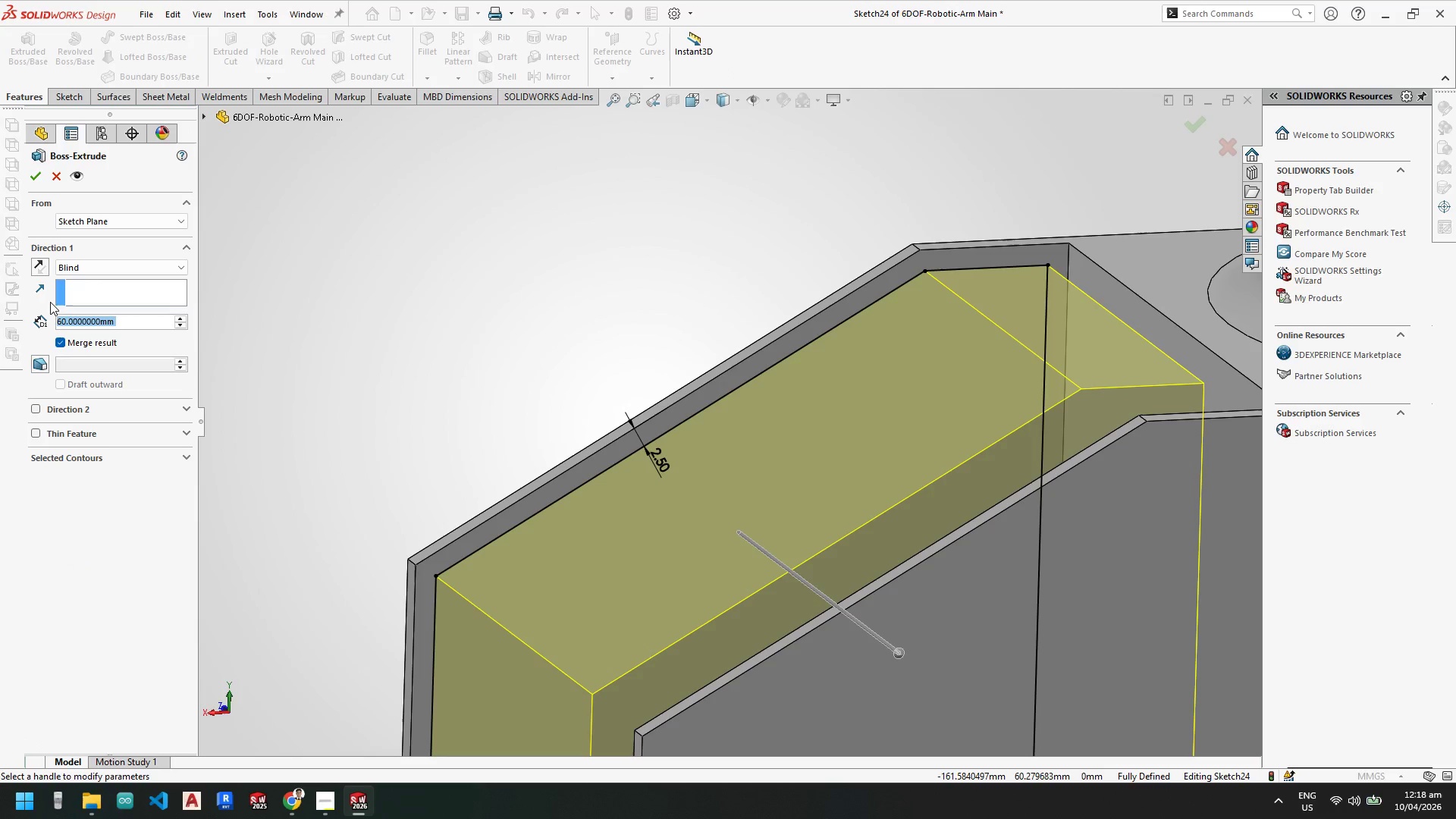 
key(Numpad3)
 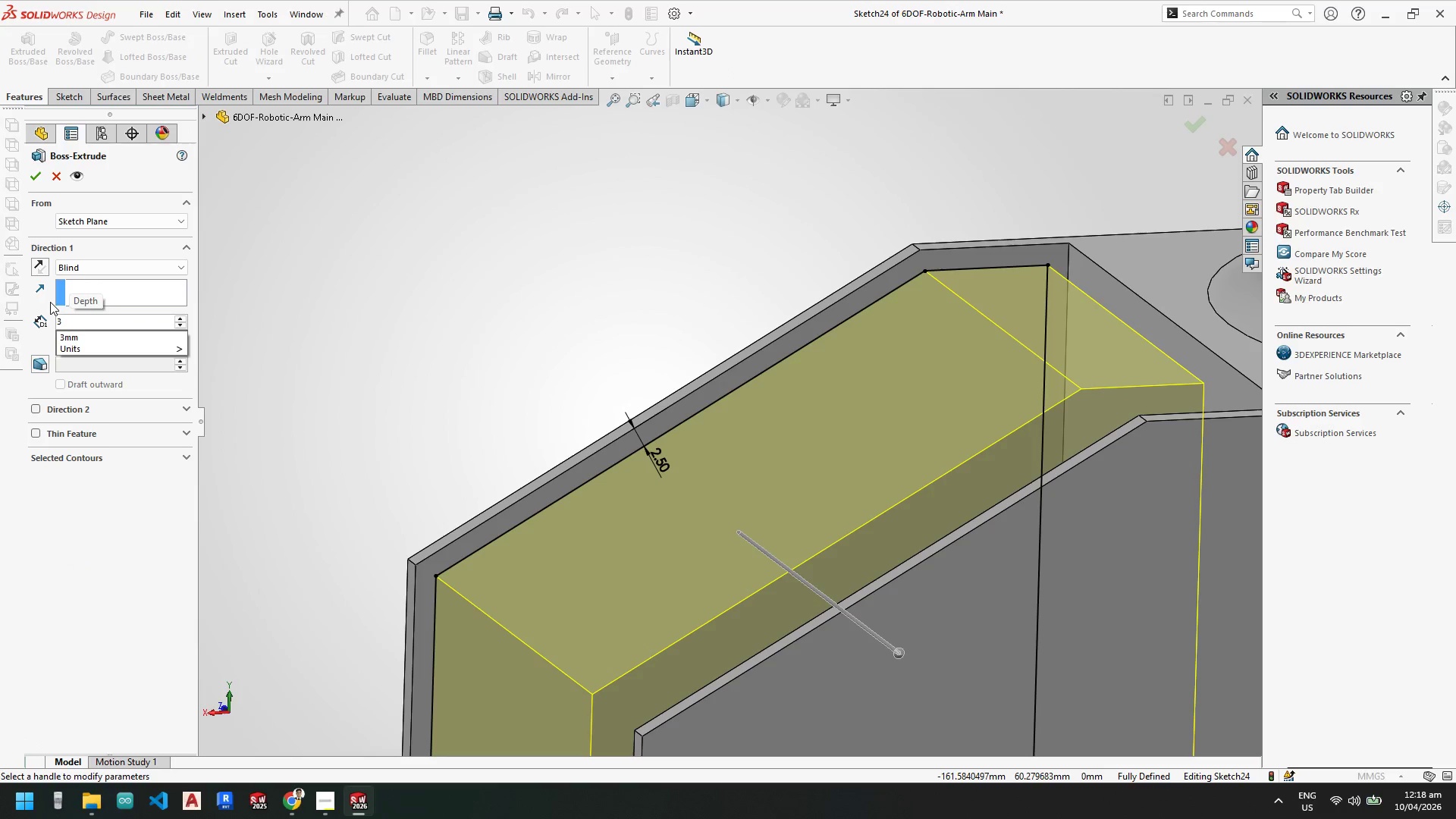 
key(Backspace)
 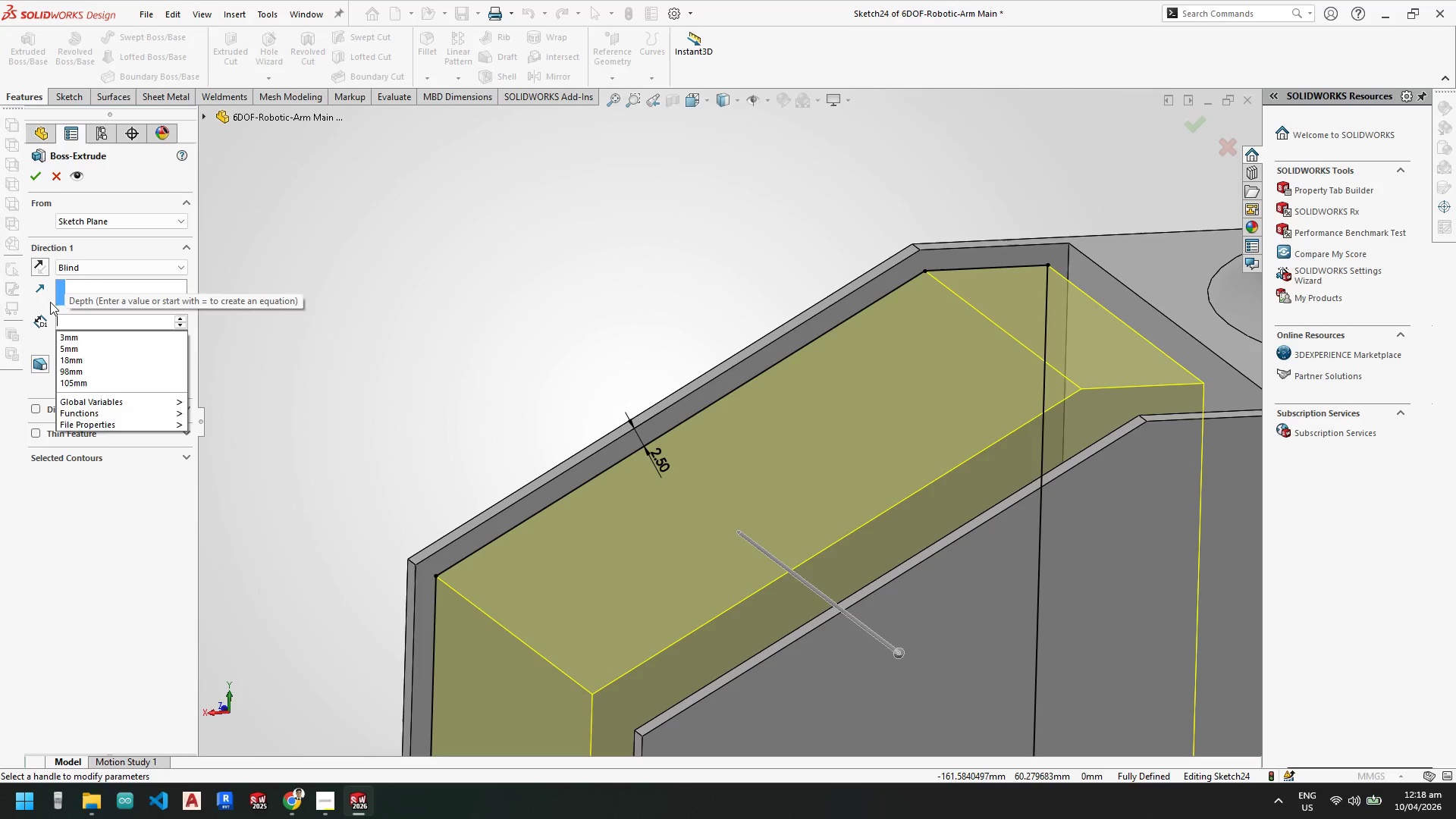 
key(Numpad2)
 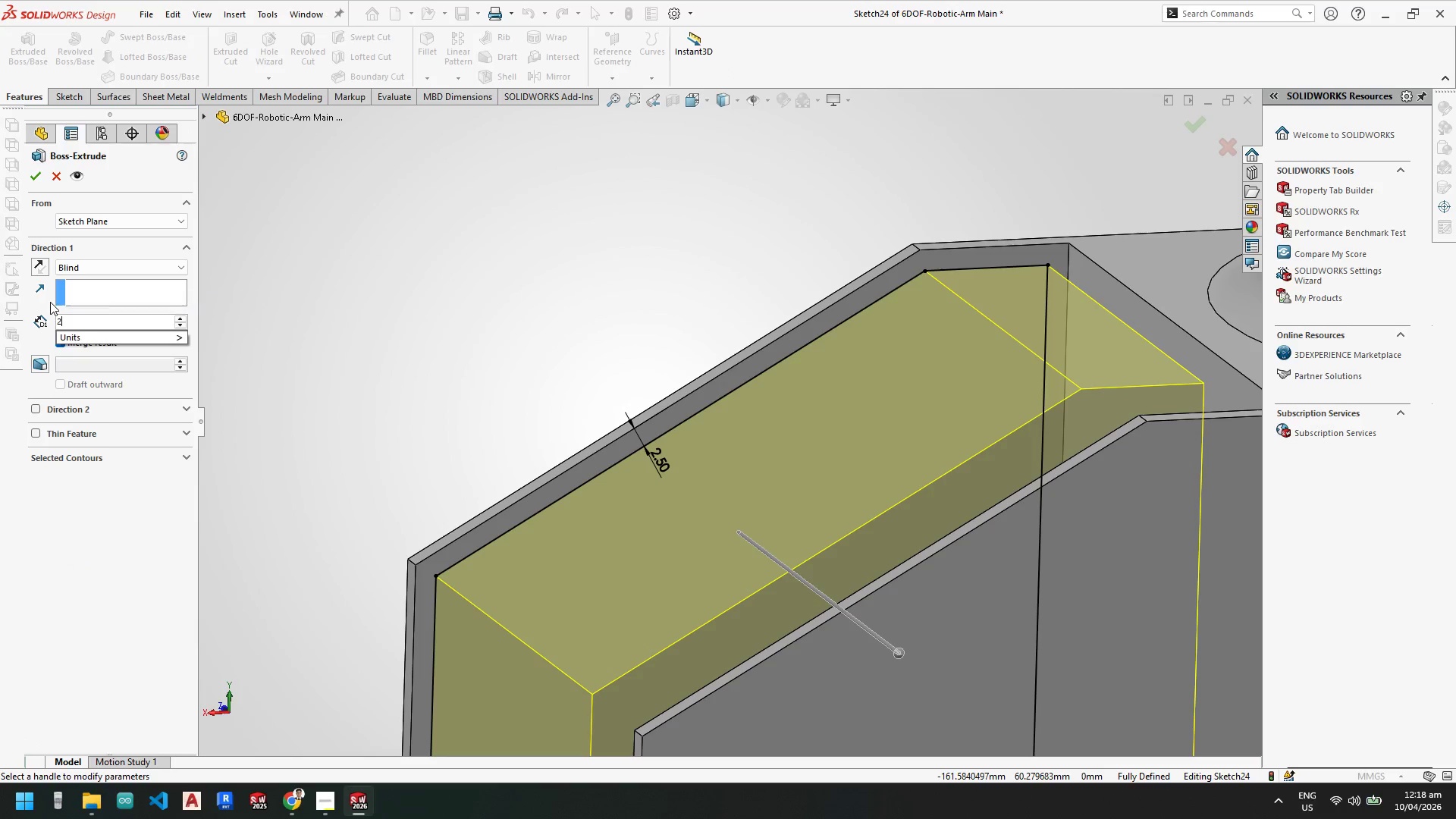 
key(NumpadEnter)
 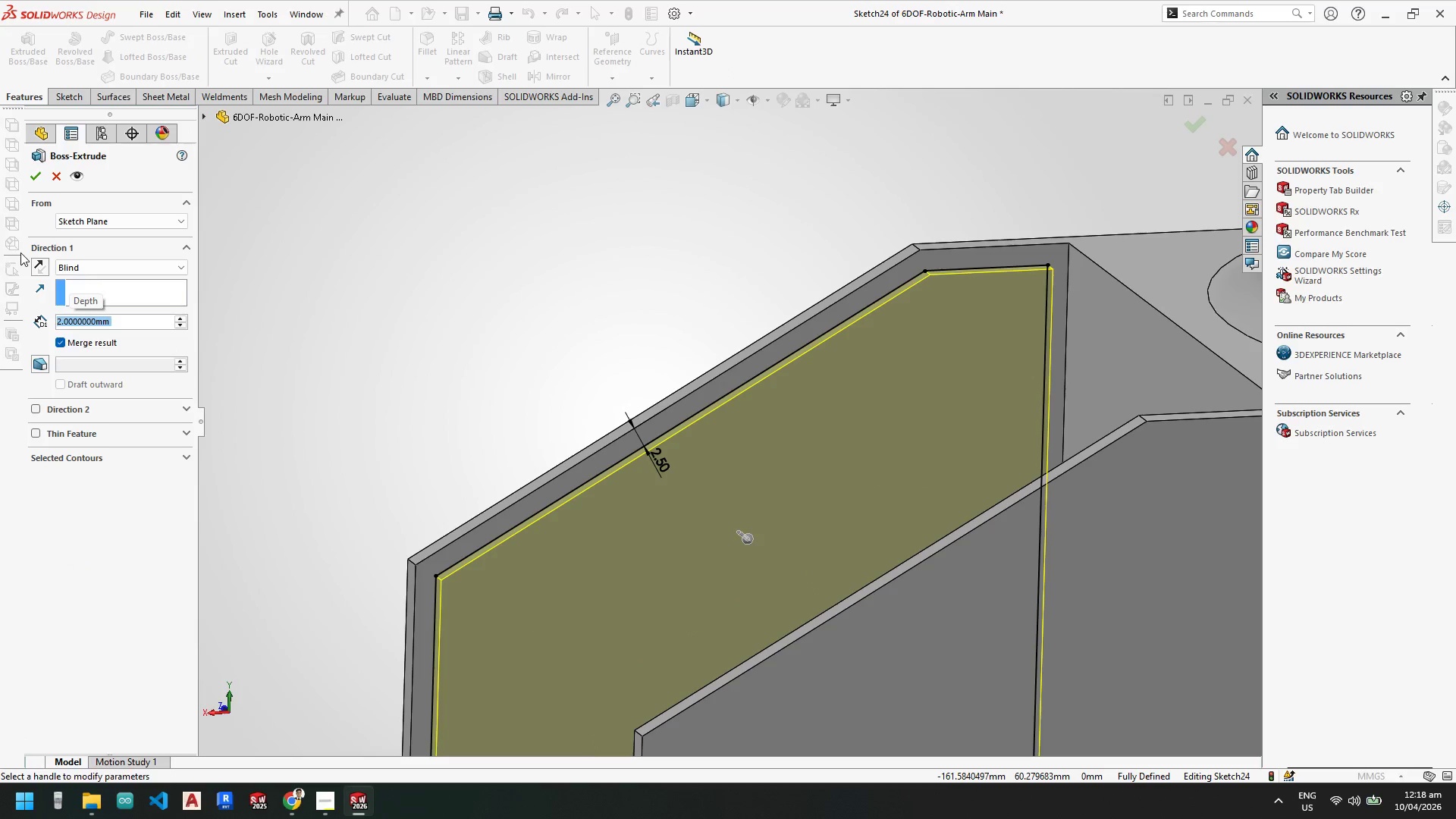 
key(Numpad3)
 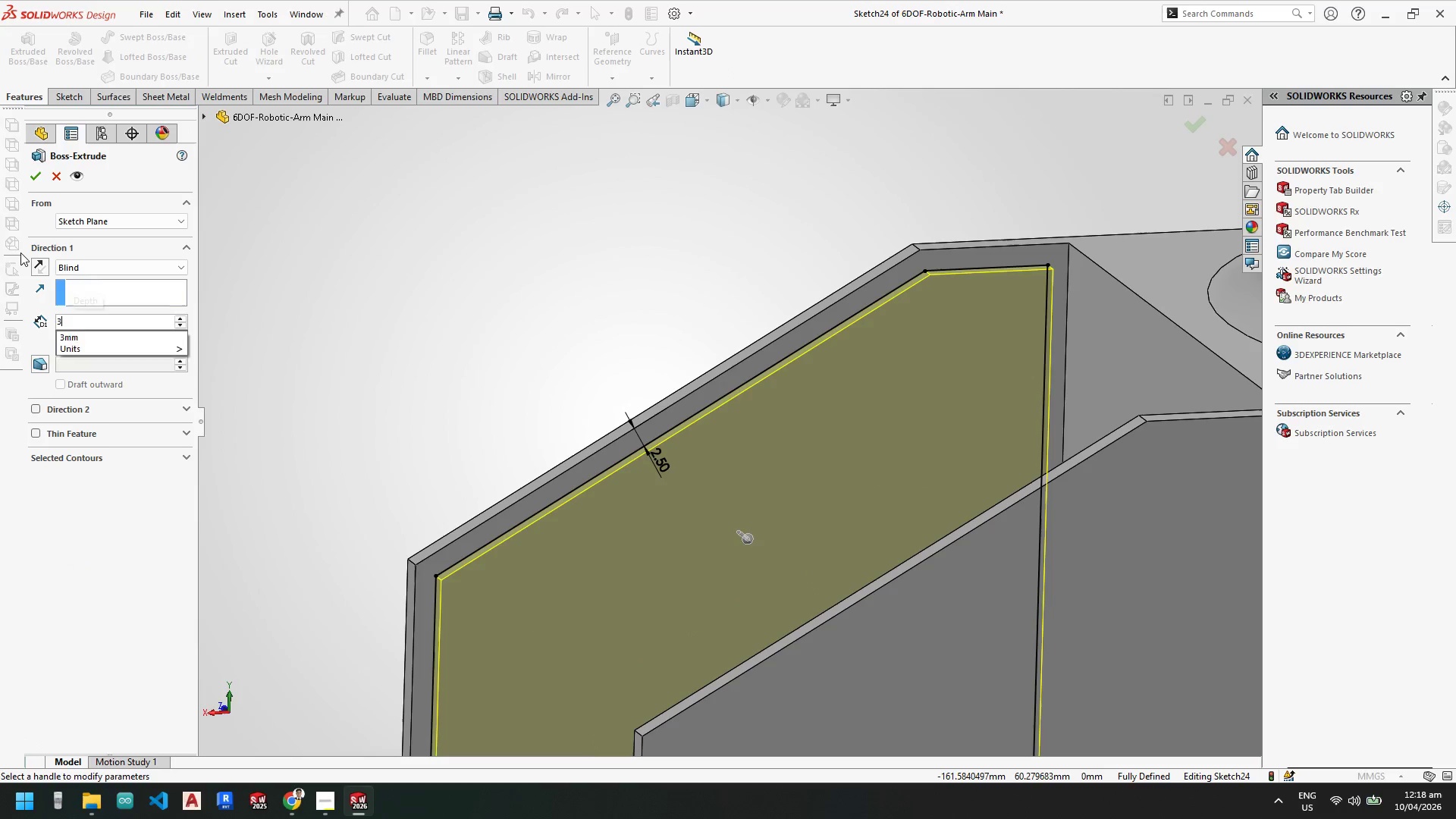 
key(NumpadEnter)
 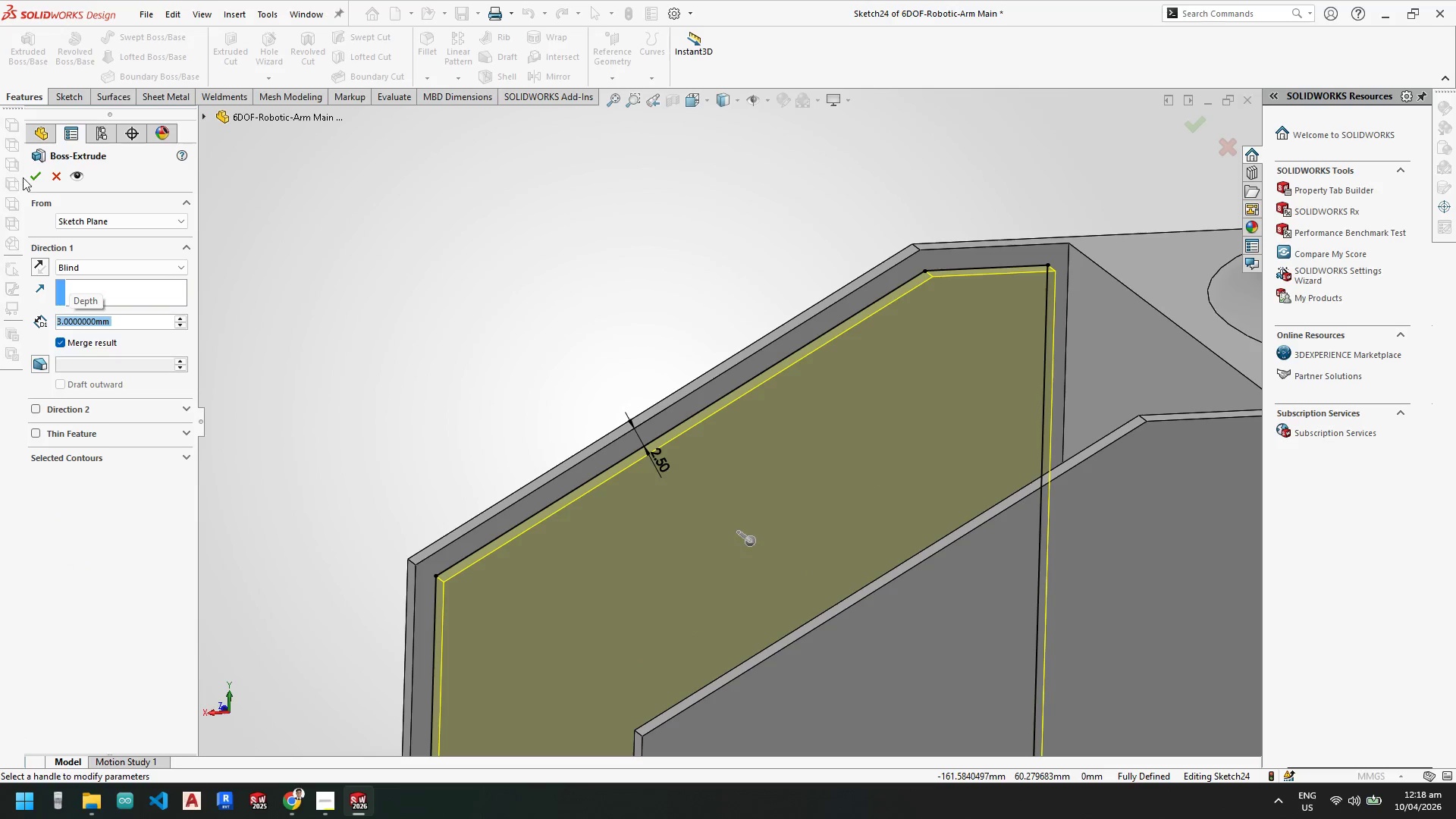 
left_click([33, 174])
 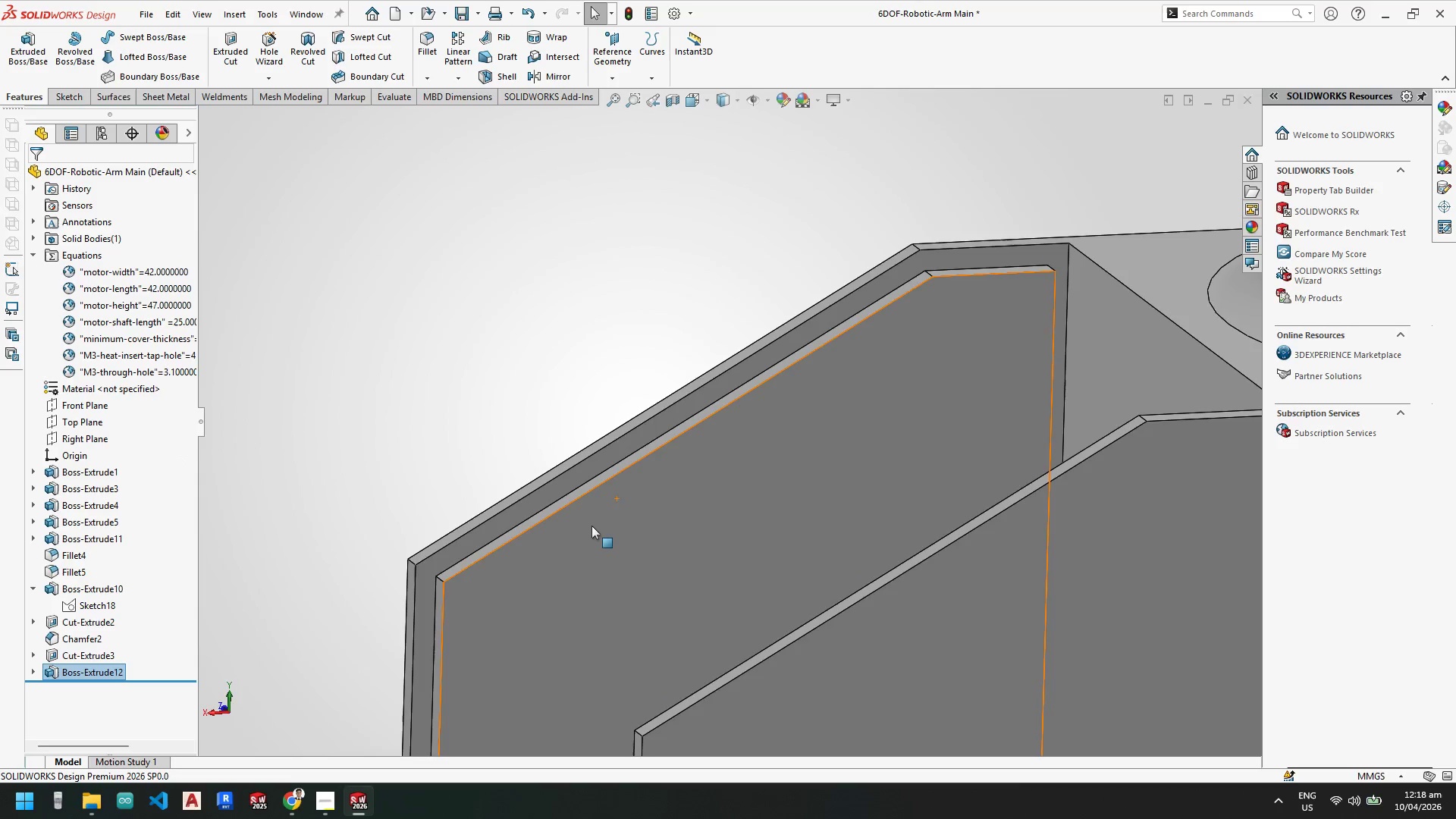 
scroll: coordinate [639, 563], scroll_direction: up, amount: 2.0
 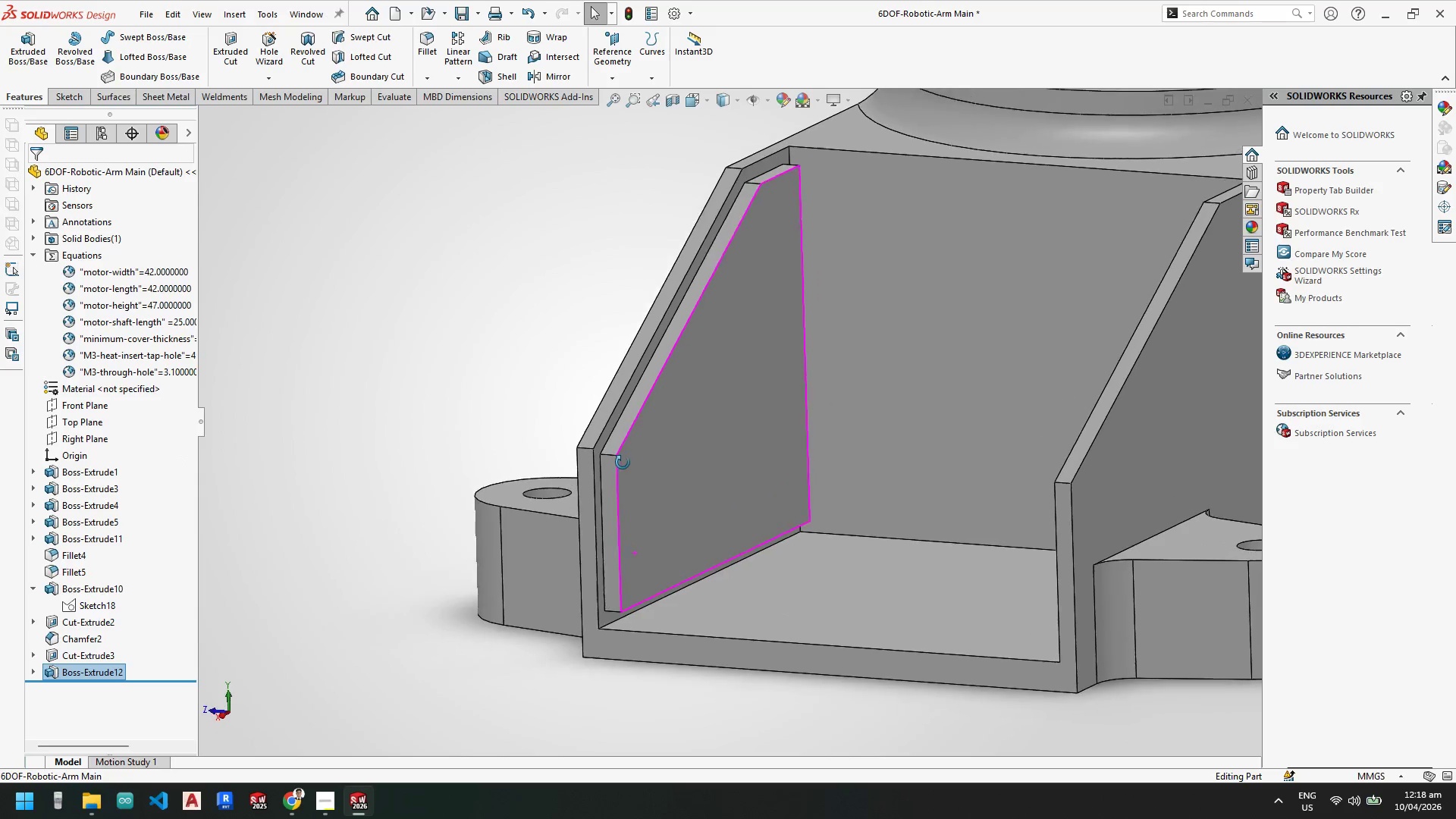 
wait(8.86)
 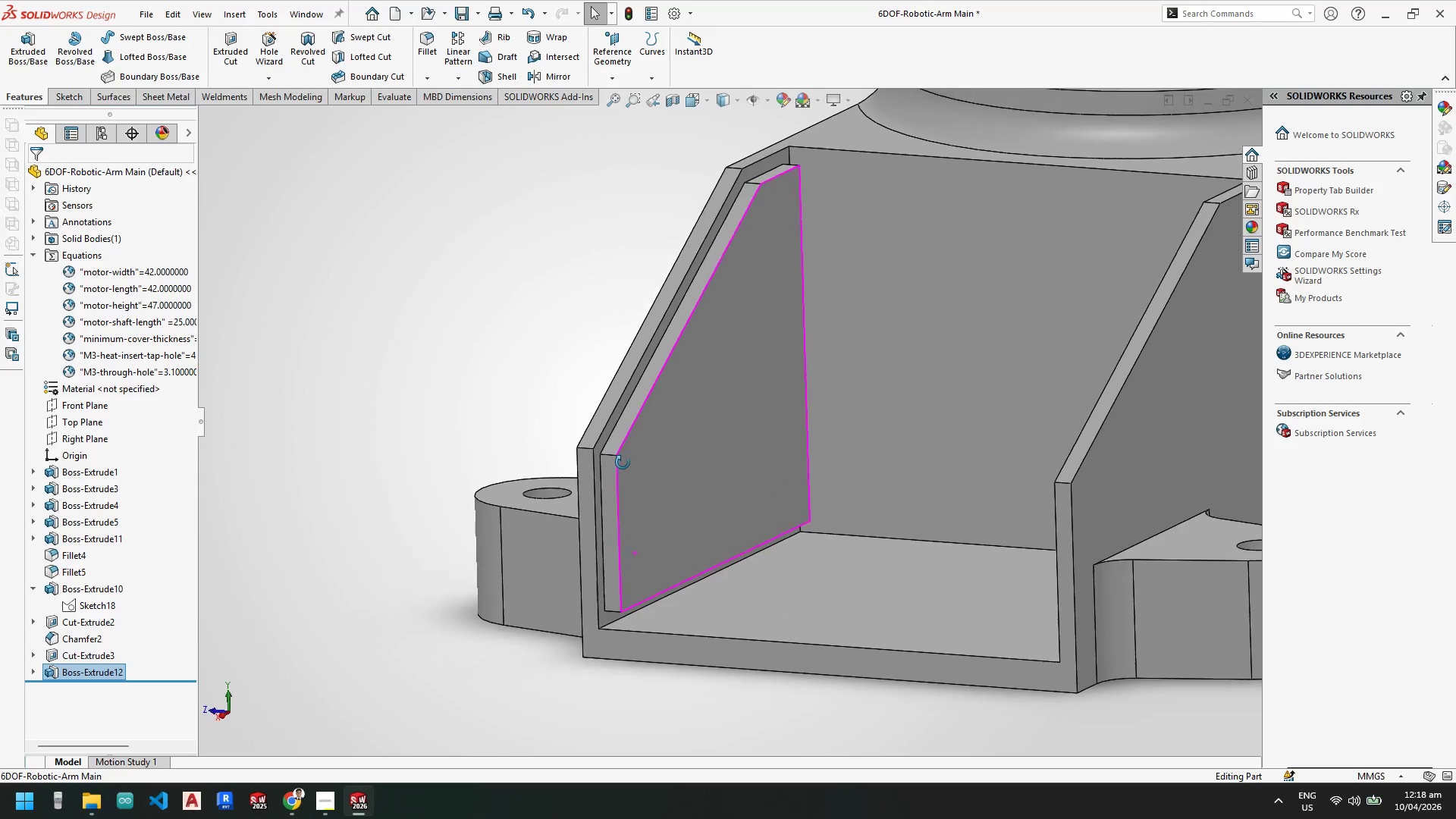 
left_click([127, 453])
 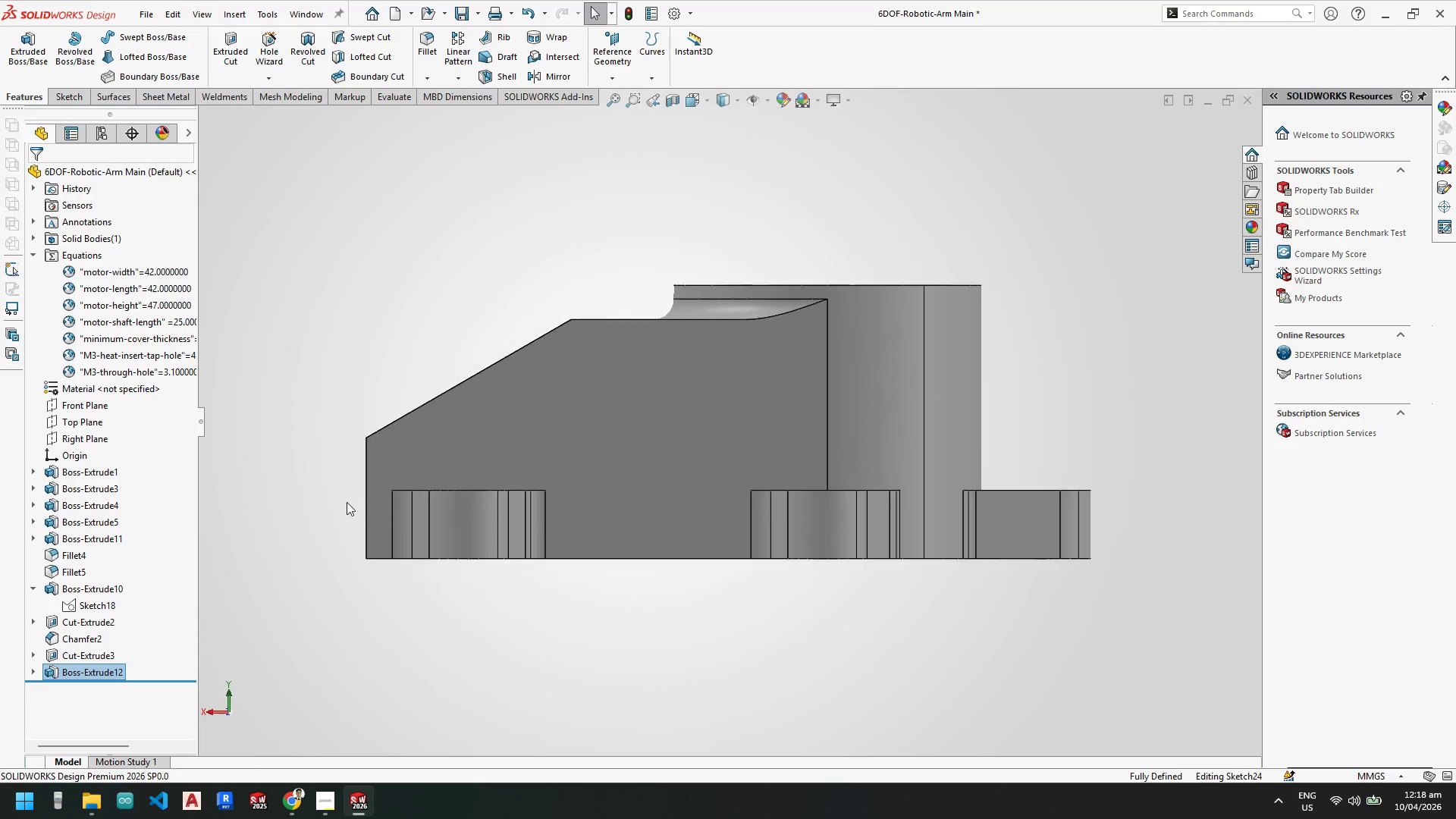 
scroll: coordinate [406, 514], scroll_direction: down, amount: 3.0
 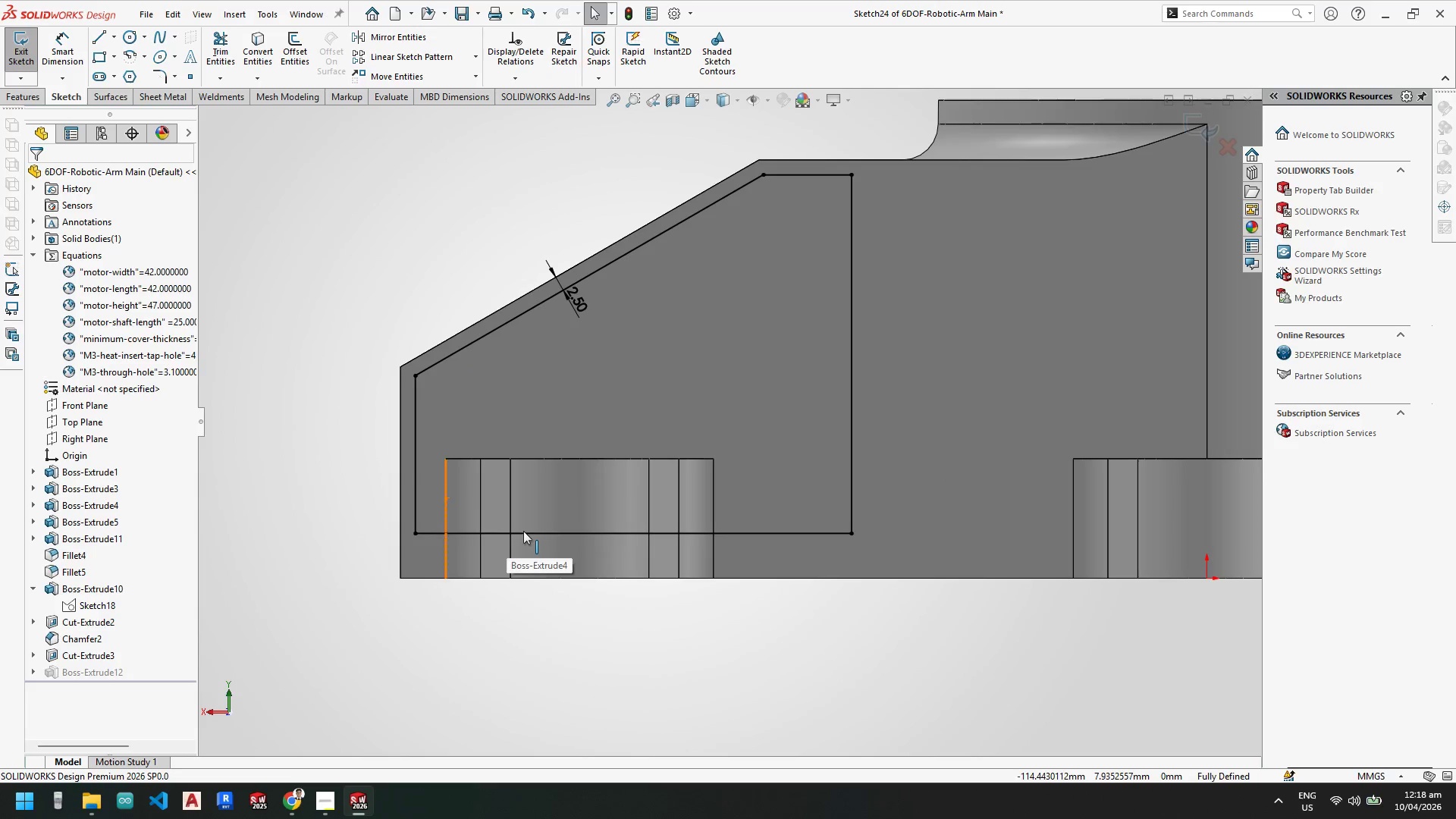 
left_click([525, 533])
 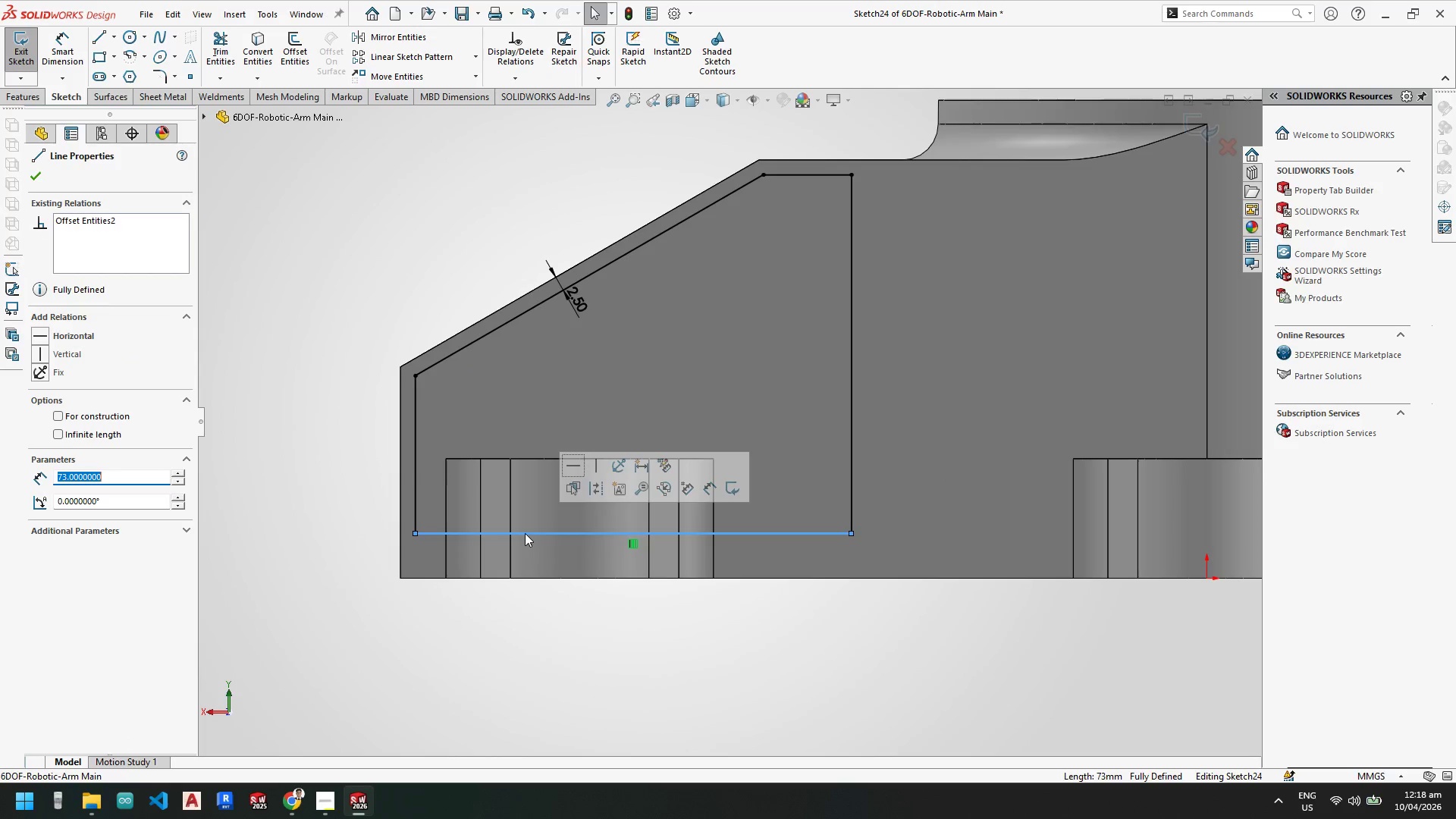 
key(Delete)
 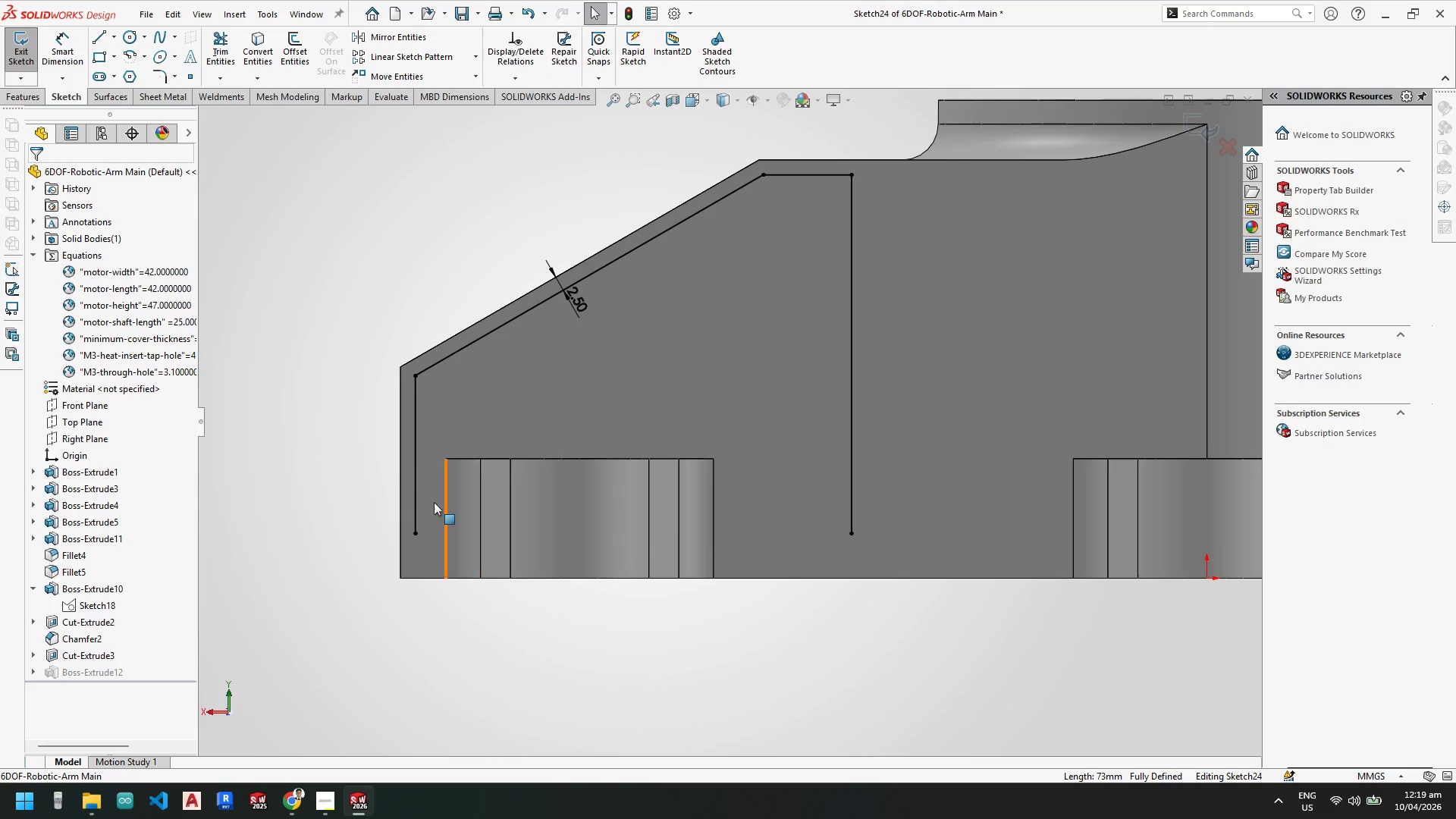 
scroll: coordinate [363, 450], scroll_direction: down, amount: 3.0
 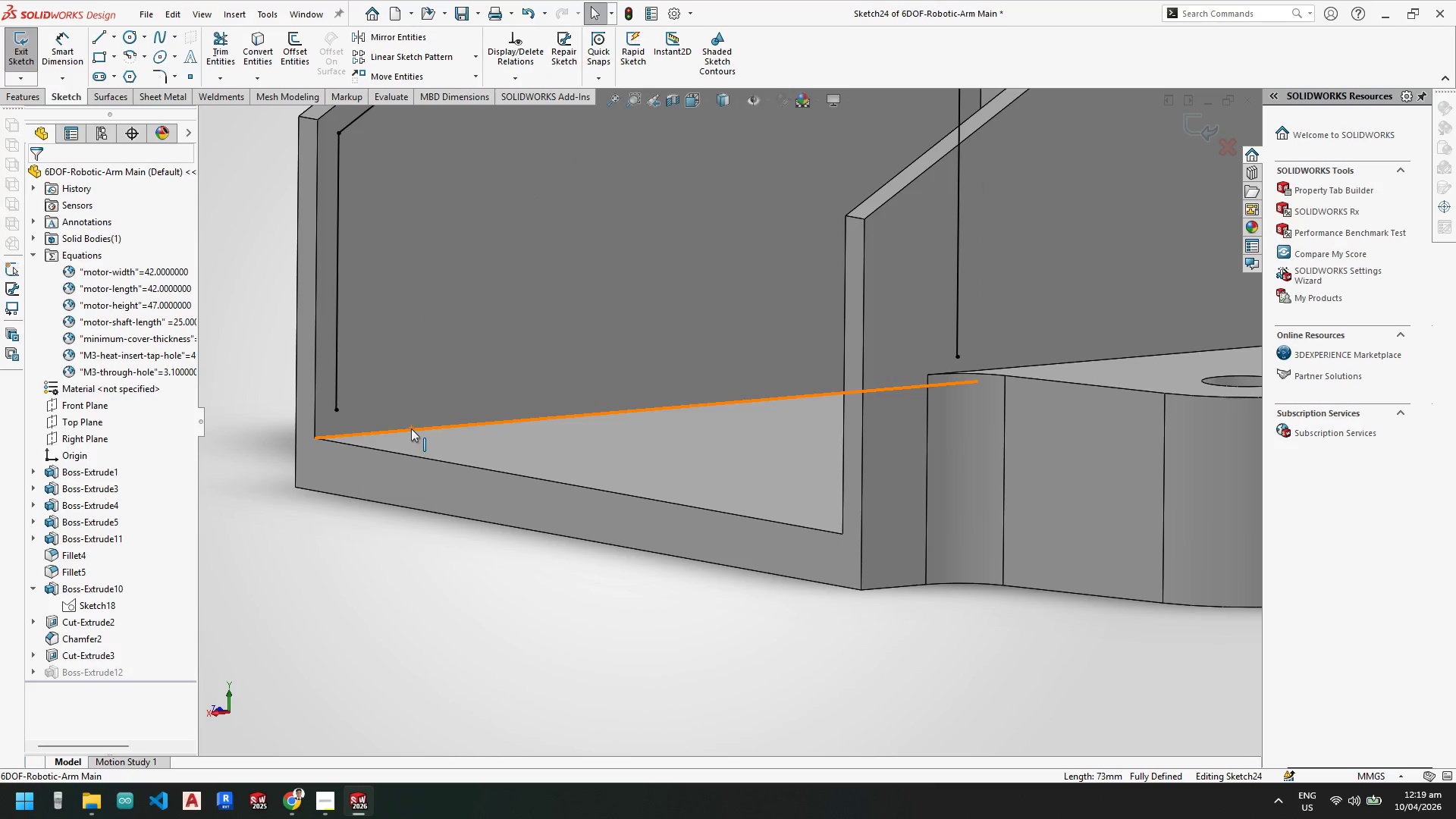 
left_click([411, 428])
 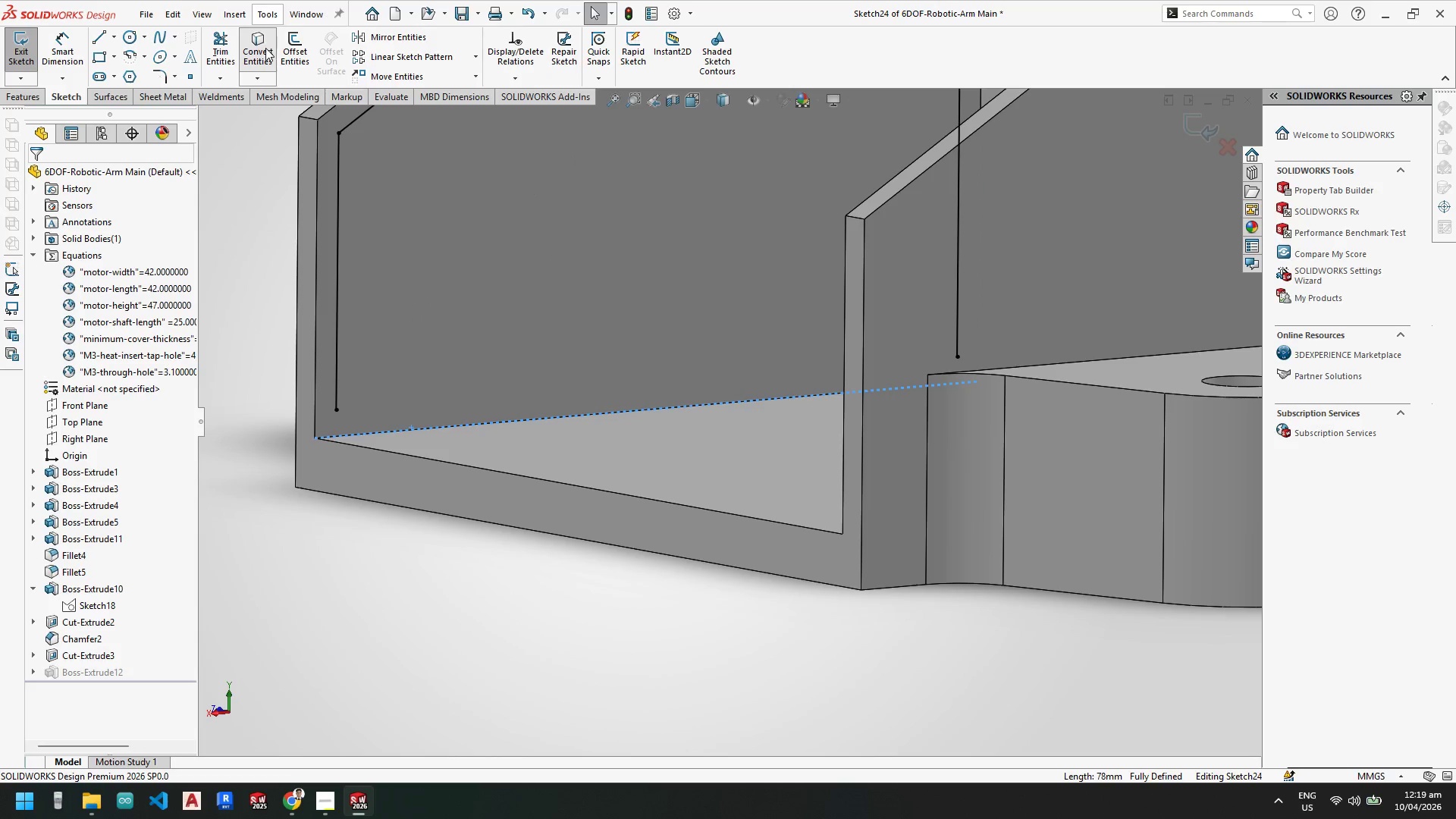 
key(Escape)
 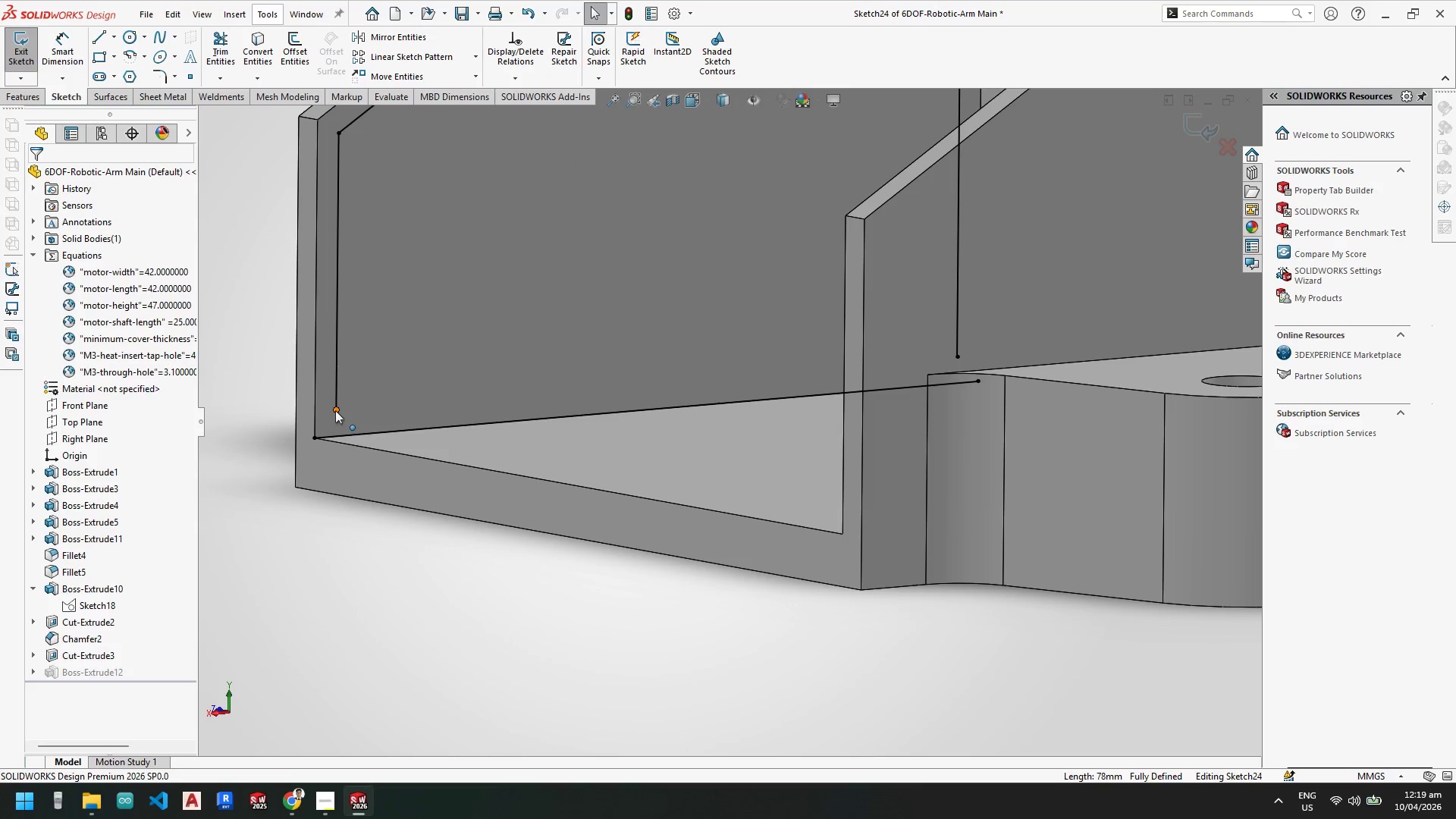 
left_click_drag(start_coordinate=[335, 410], to_coordinate=[339, 431])
 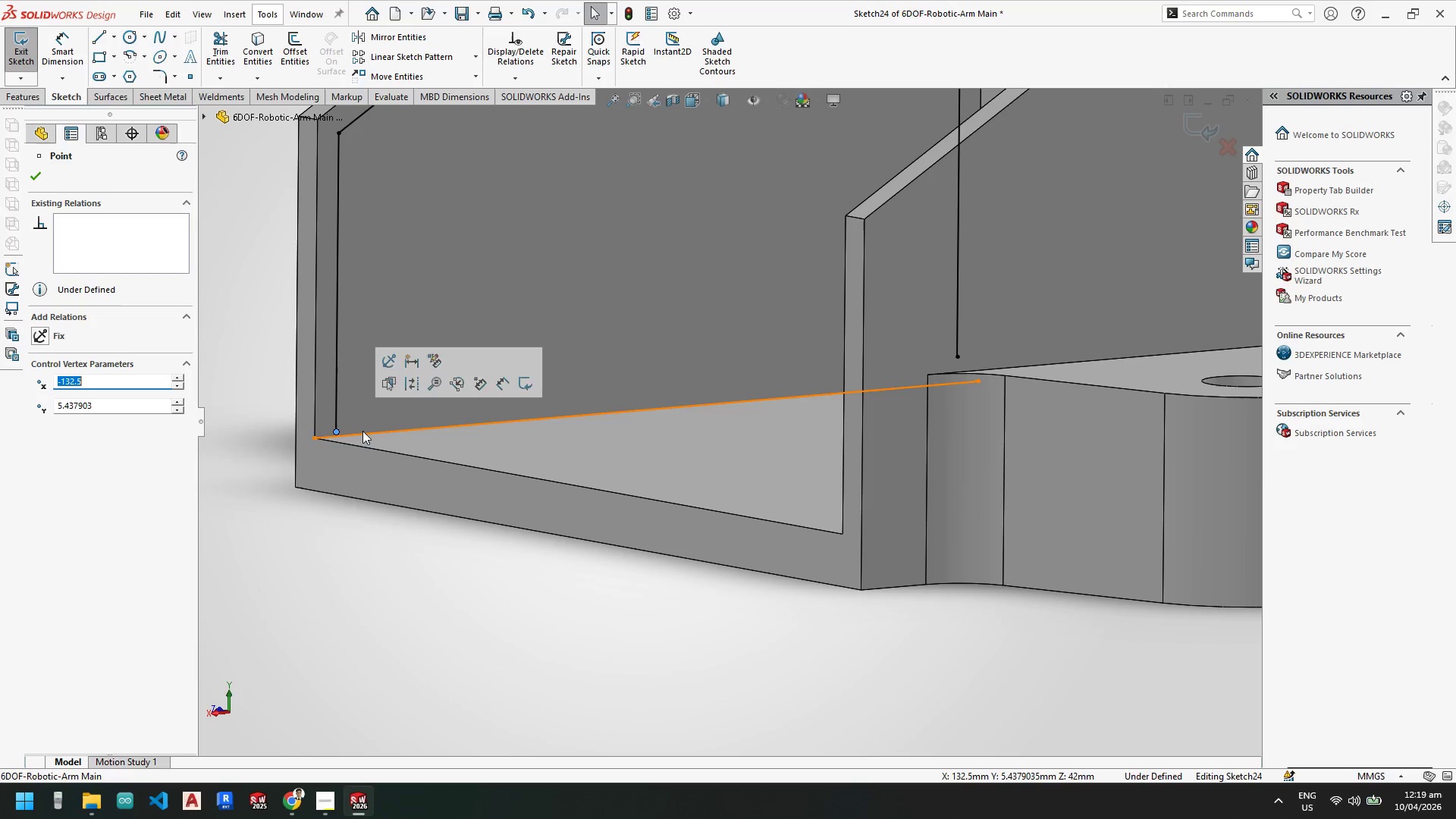 
key(Escape)
 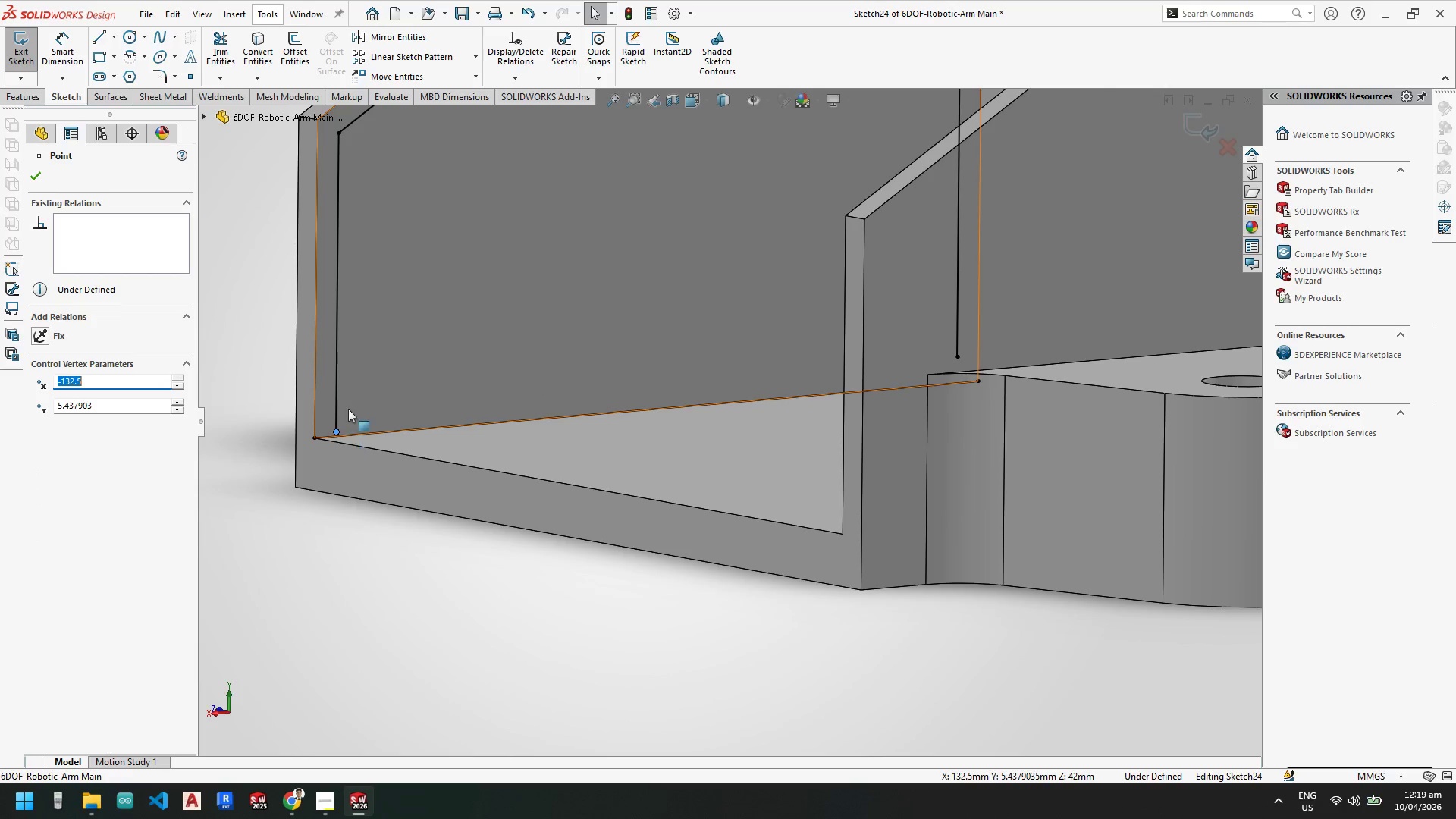 
key(Escape)
 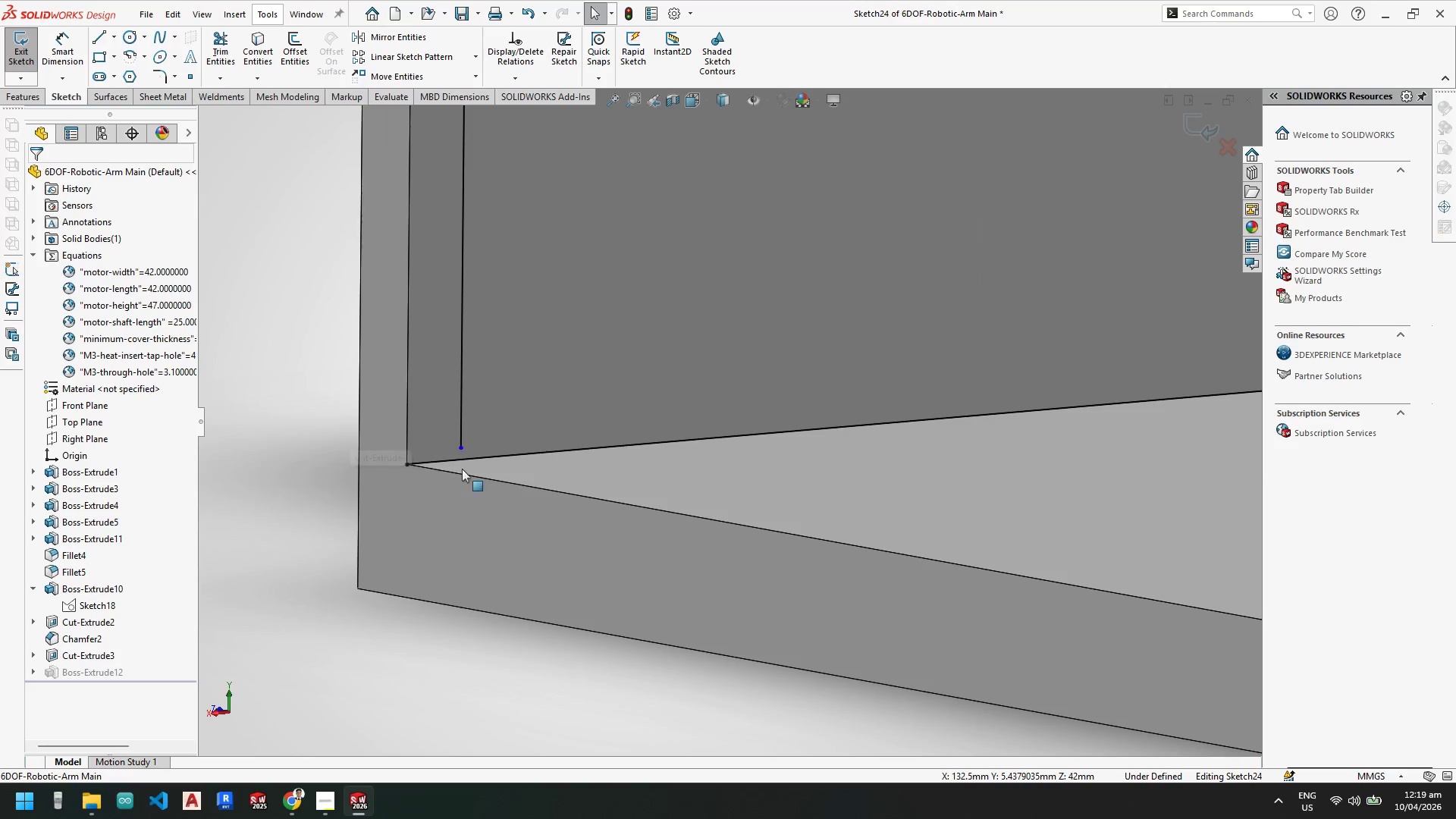 
key(Escape)
 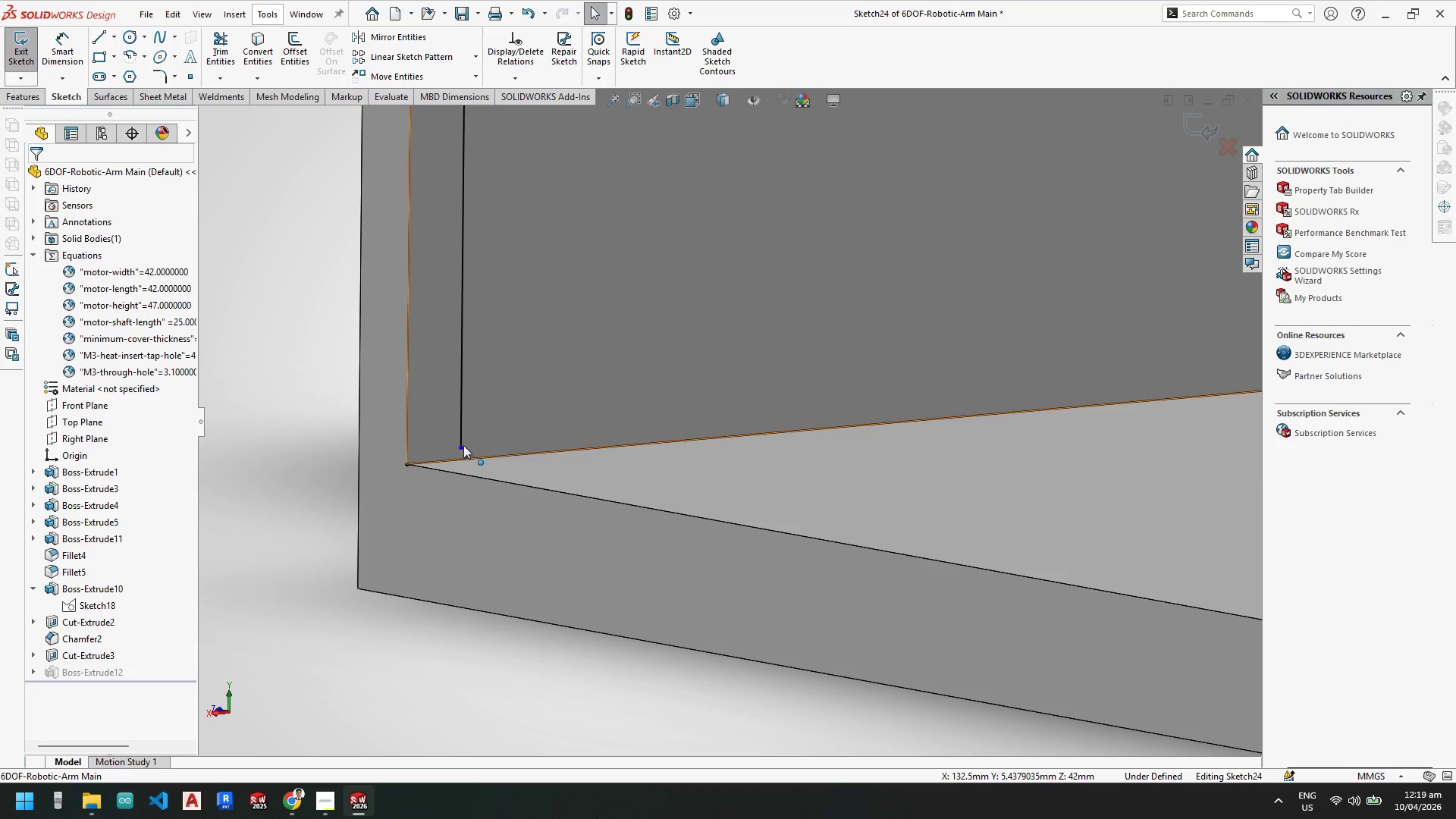 
scroll: coordinate [350, 428], scroll_direction: down, amount: 5.0
 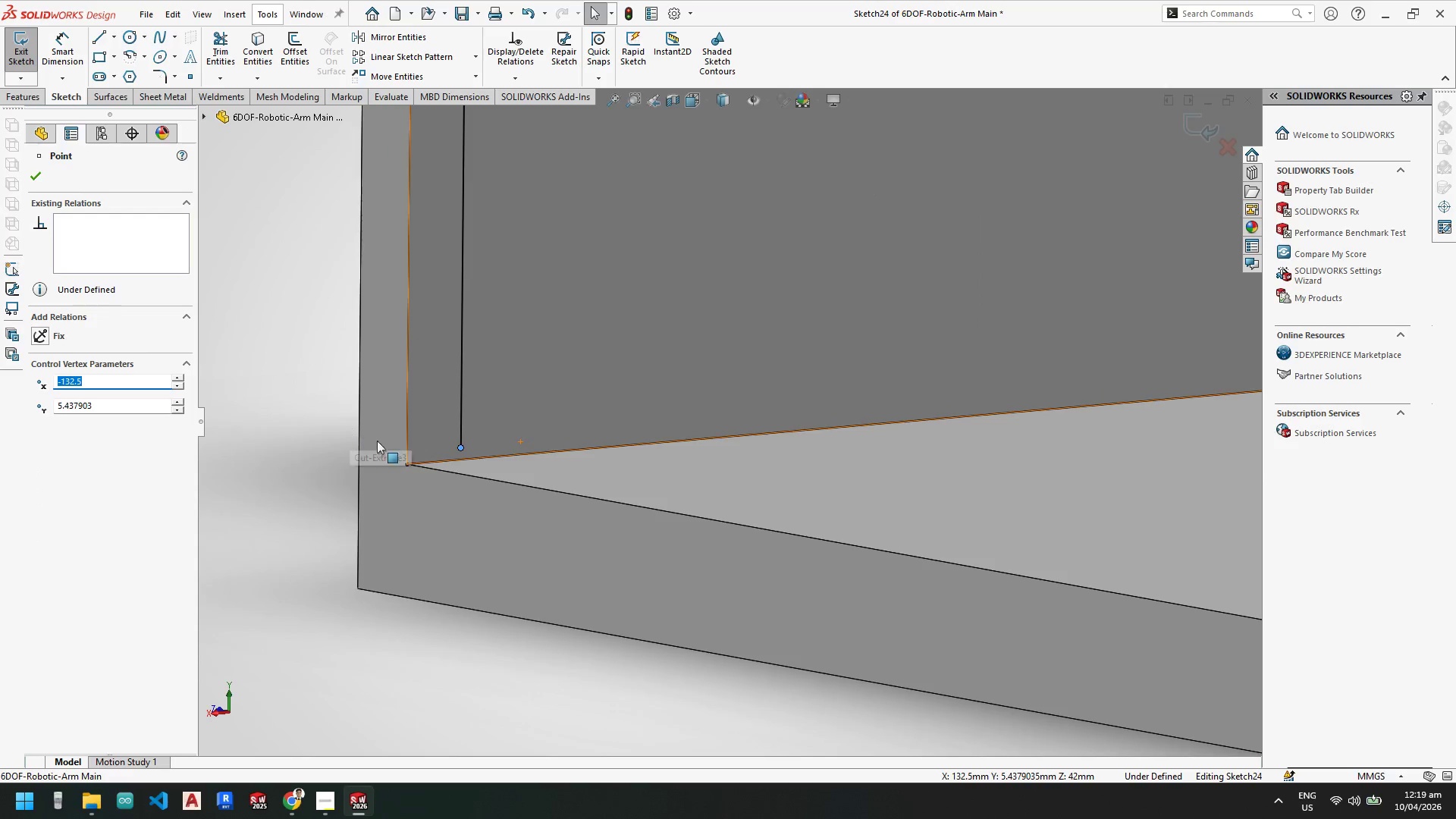 
left_click_drag(start_coordinate=[463, 445], to_coordinate=[465, 459])
 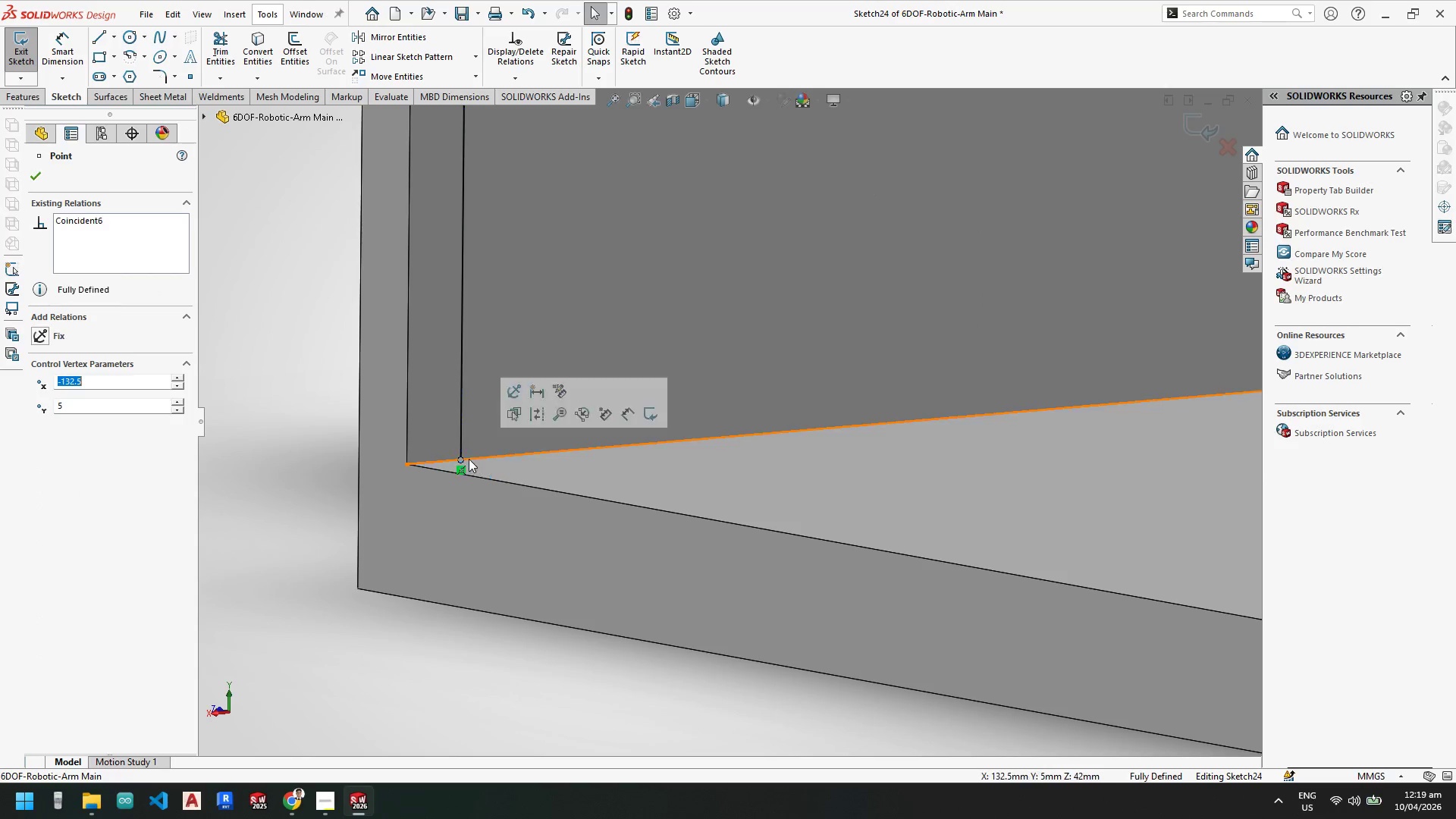 
key(Escape)
 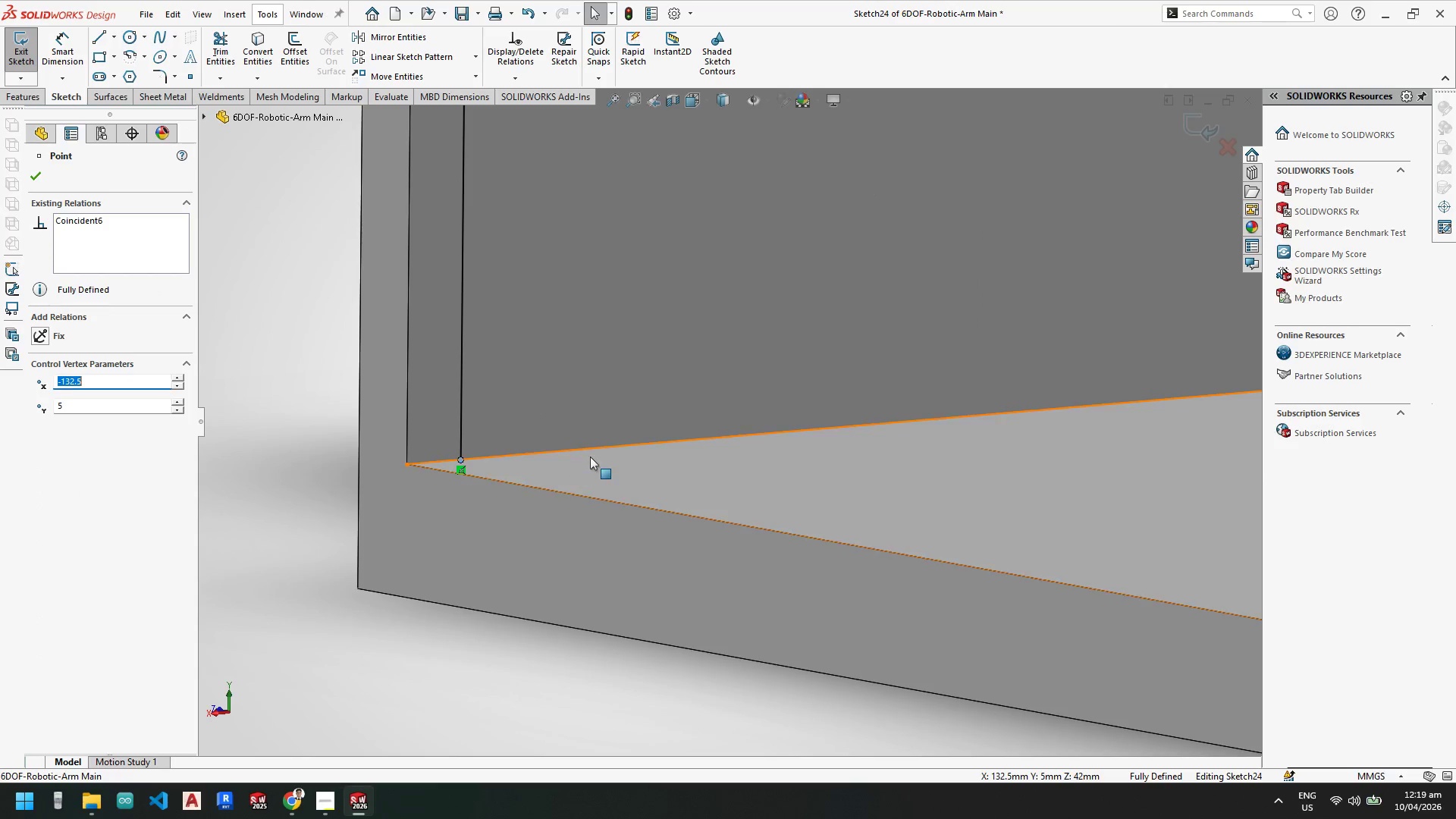 
key(Escape)
 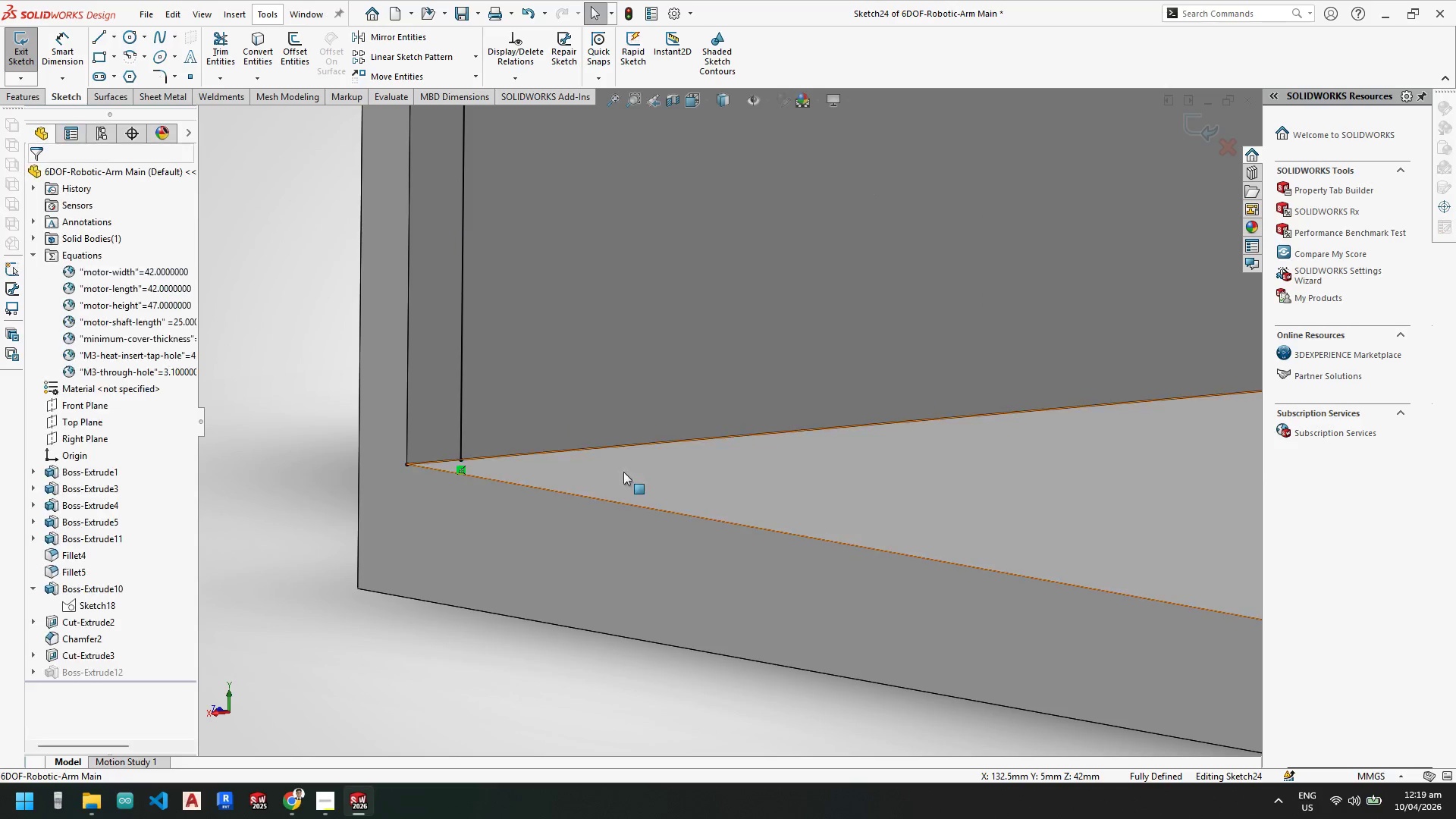 
scroll: coordinate [926, 425], scroll_direction: up, amount: 8.0
 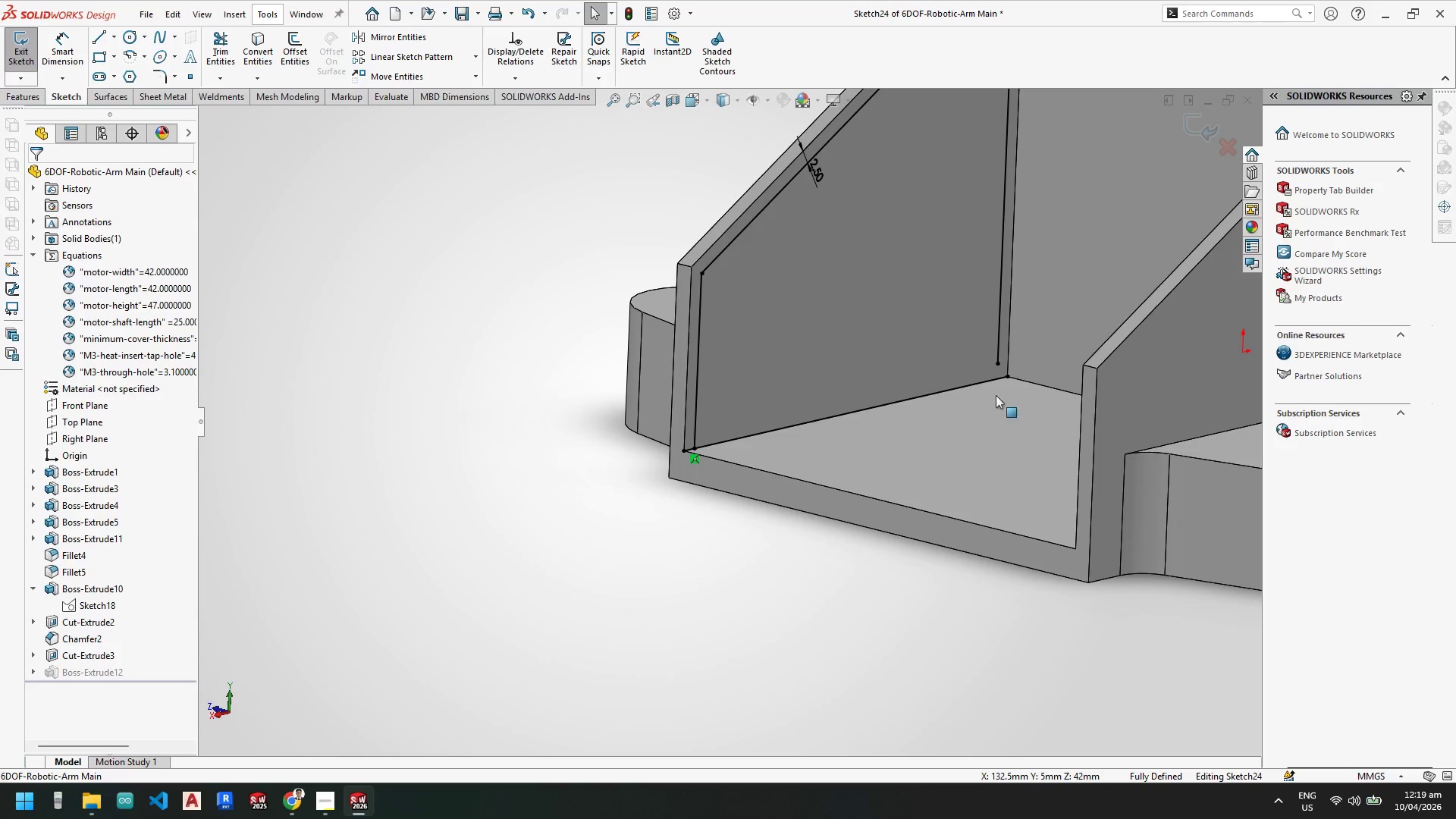 
scroll: coordinate [1012, 378], scroll_direction: down, amount: 3.0
 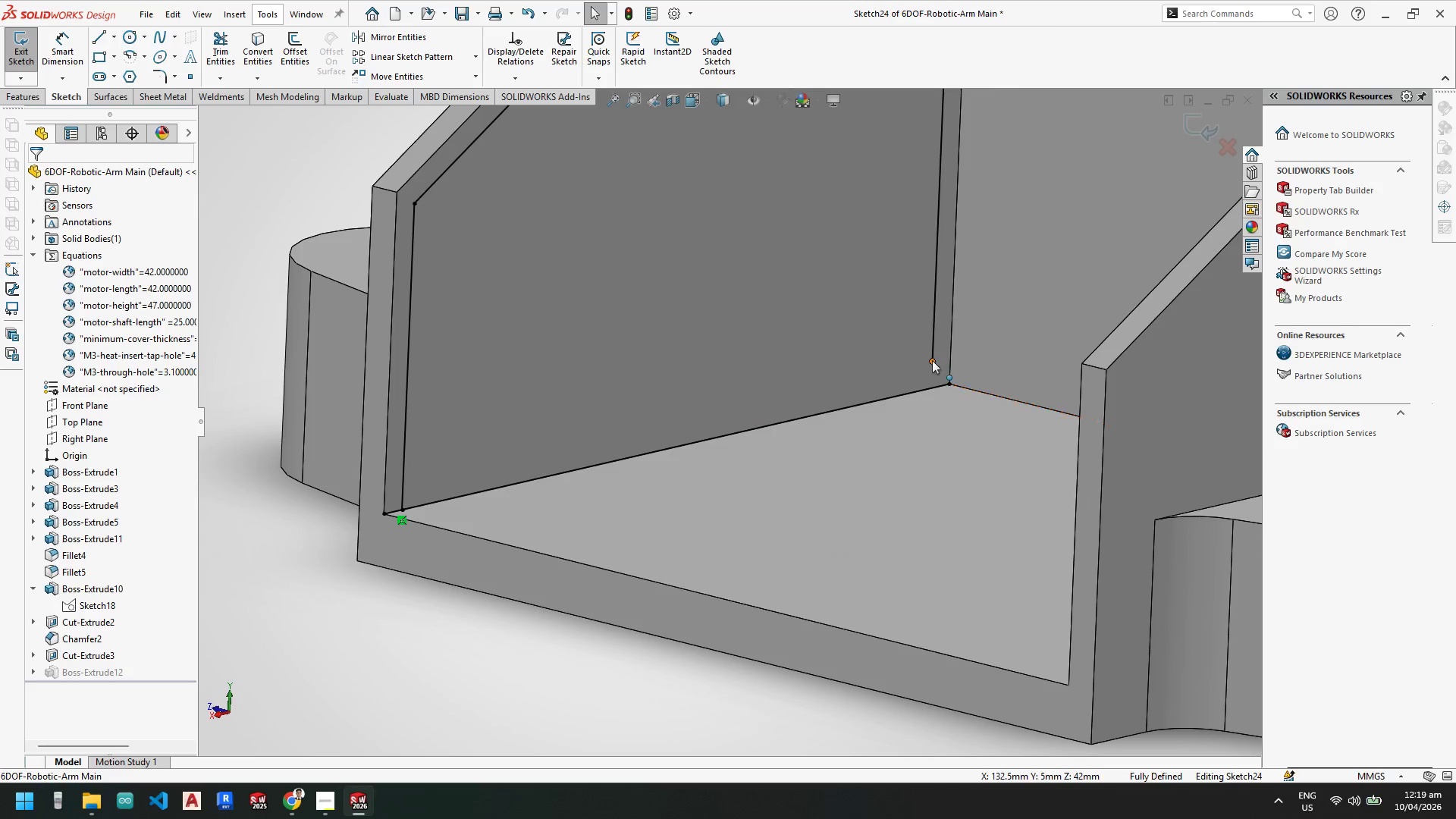 
left_click_drag(start_coordinate=[931, 360], to_coordinate=[934, 388])
 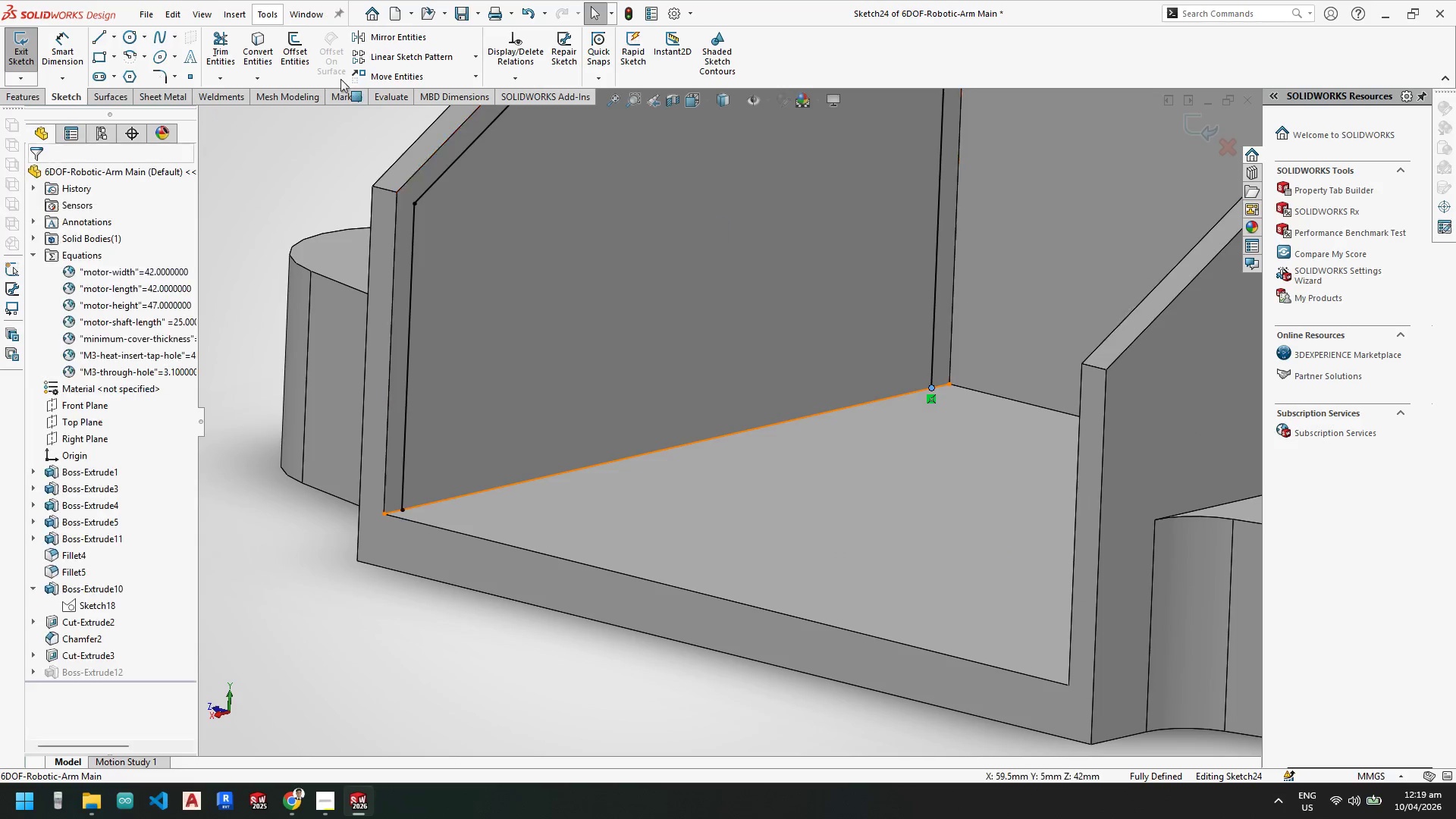 
key(Escape)
 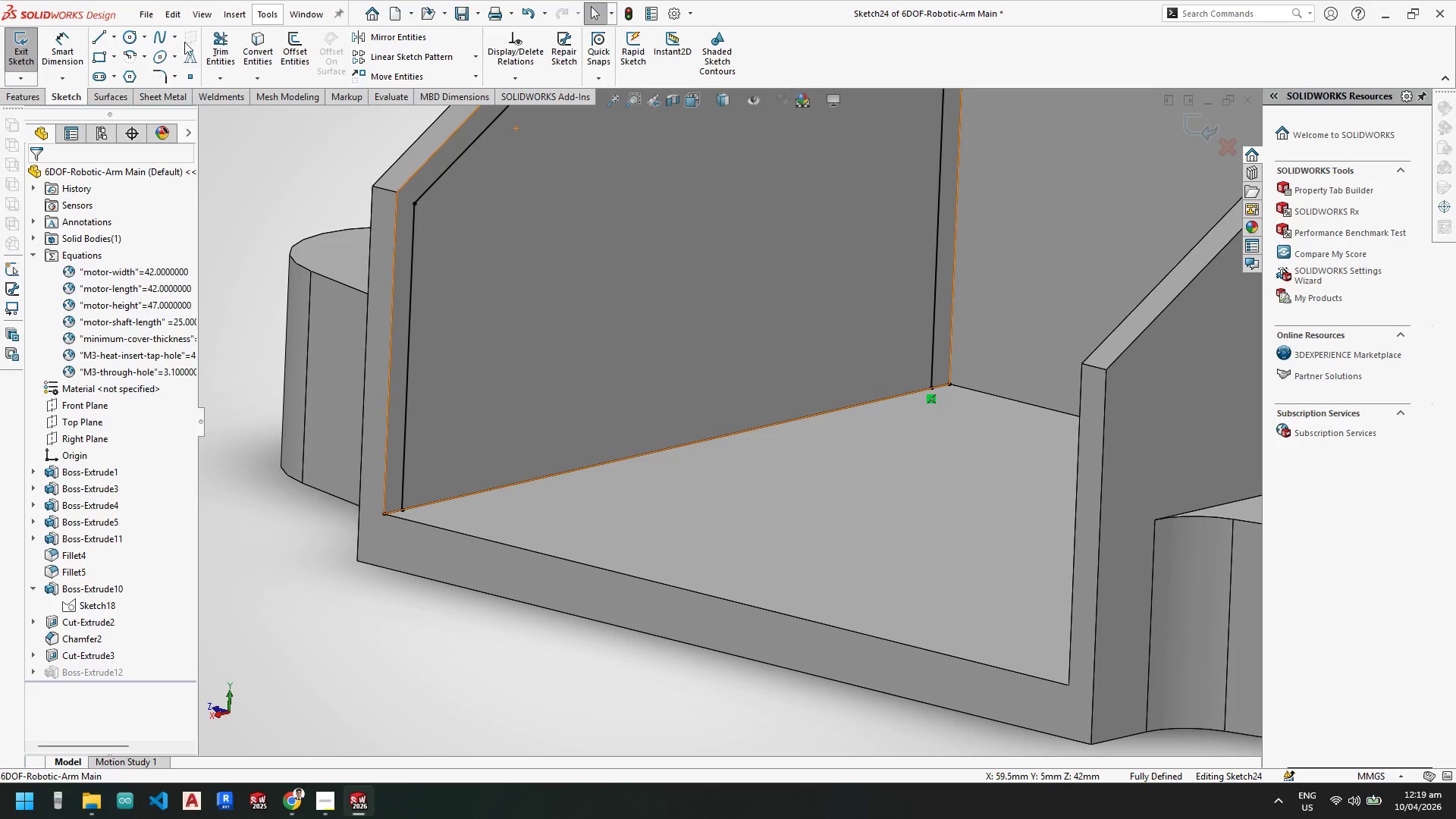 
key(Escape)
 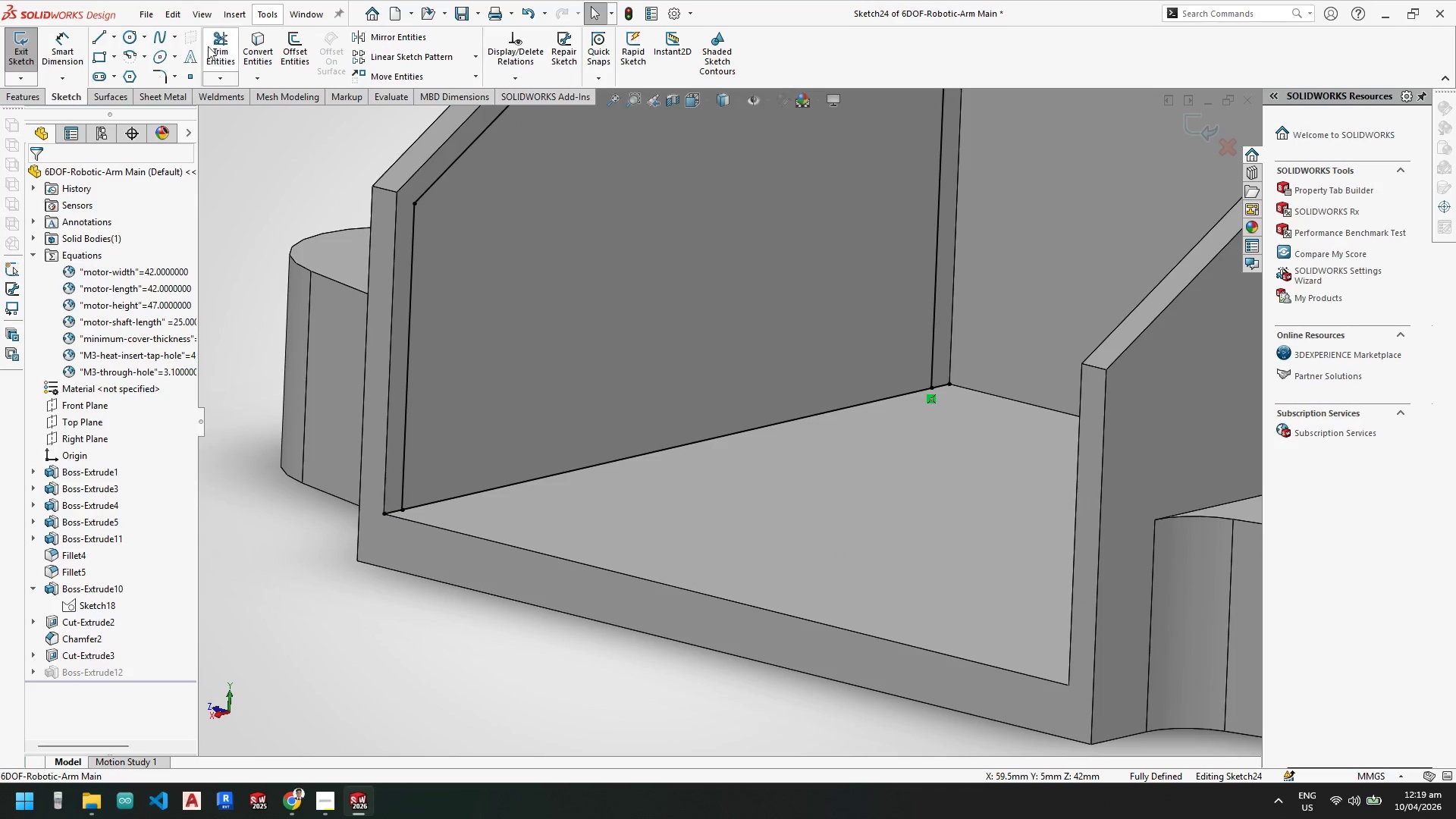 
key(Escape)
 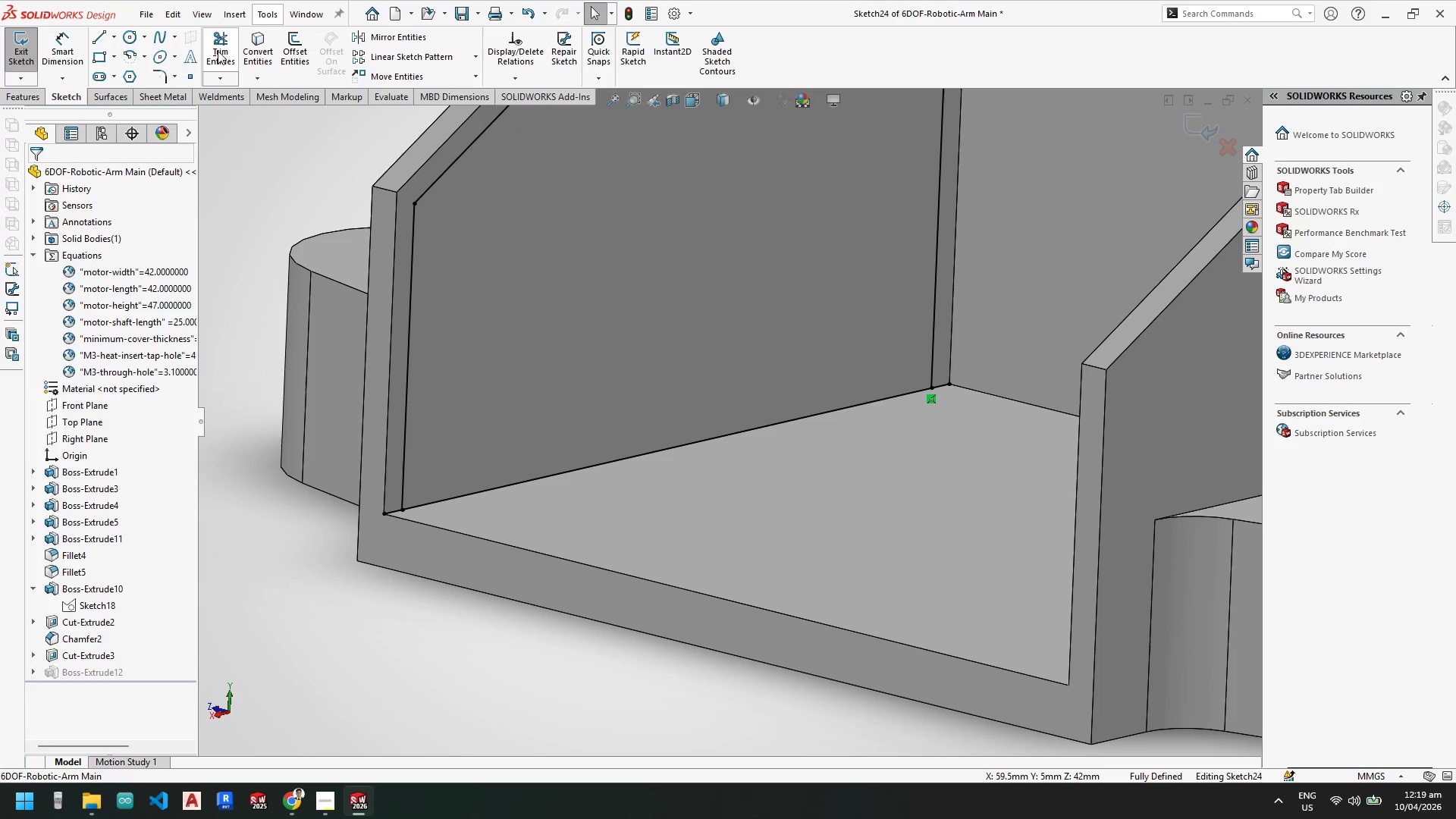 
left_click_drag(start_coordinate=[218, 51], to_coordinate=[228, 61])
 